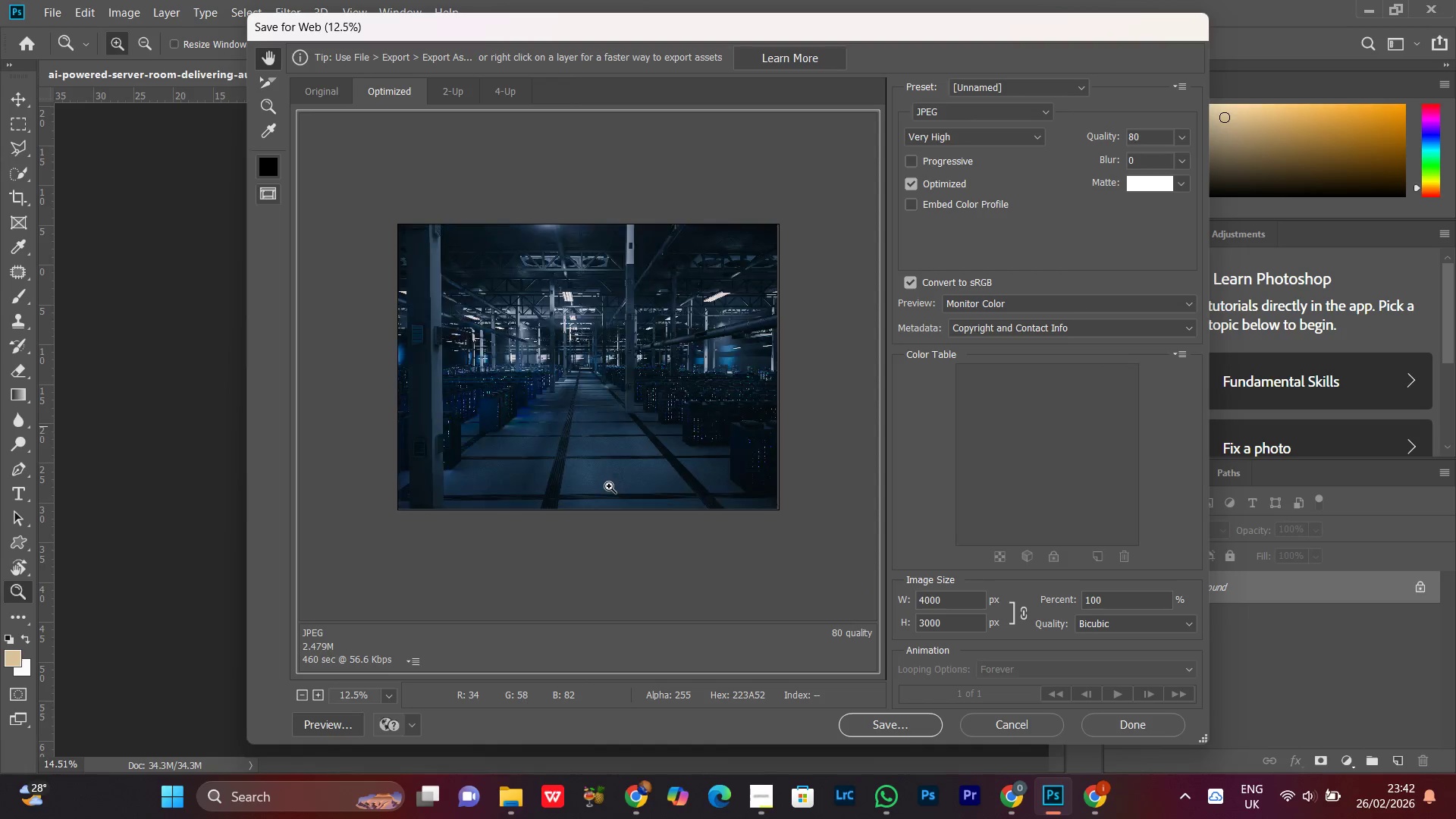 
key(Control+Minus)
 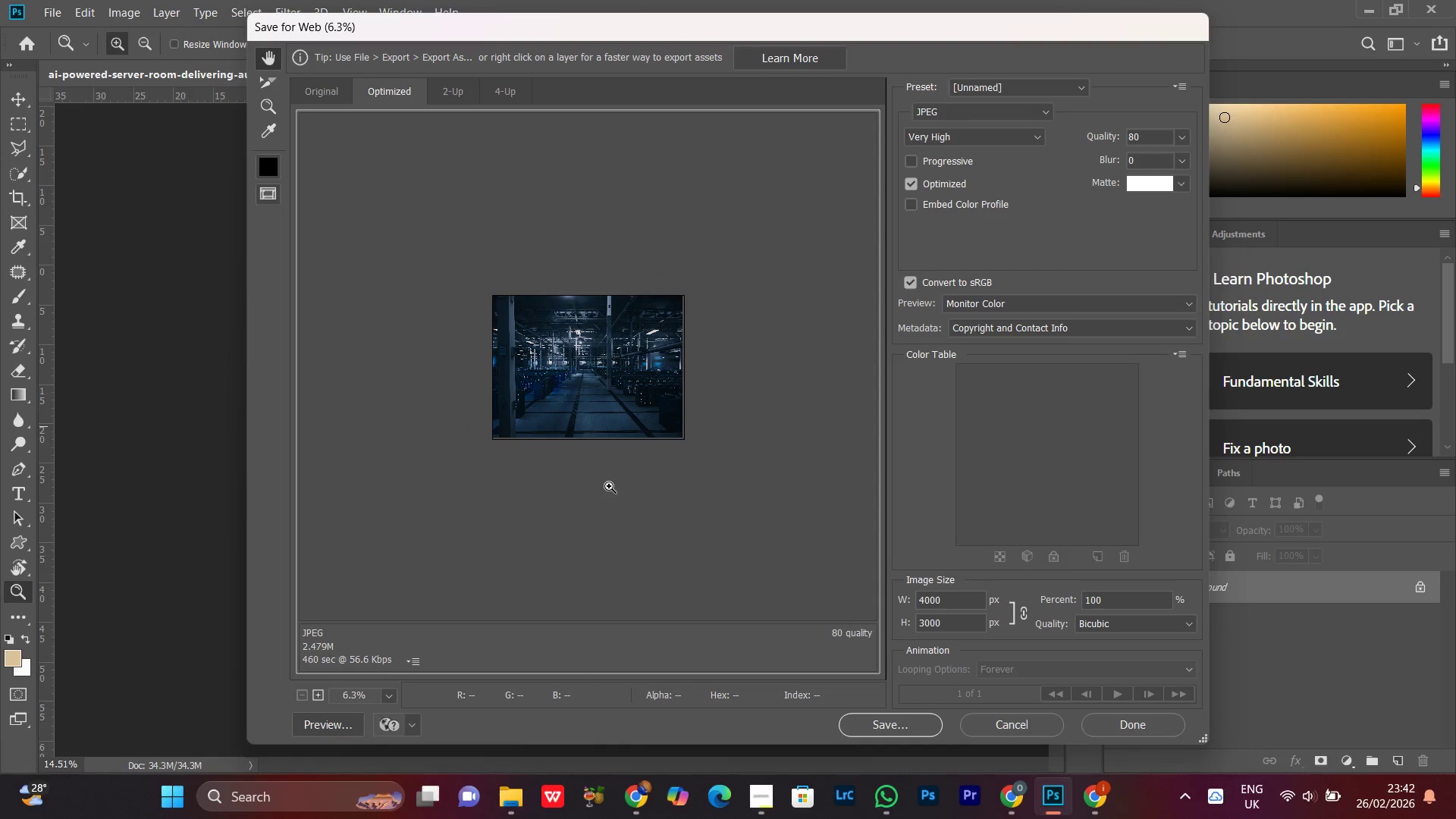 
key(Control+Equal)
 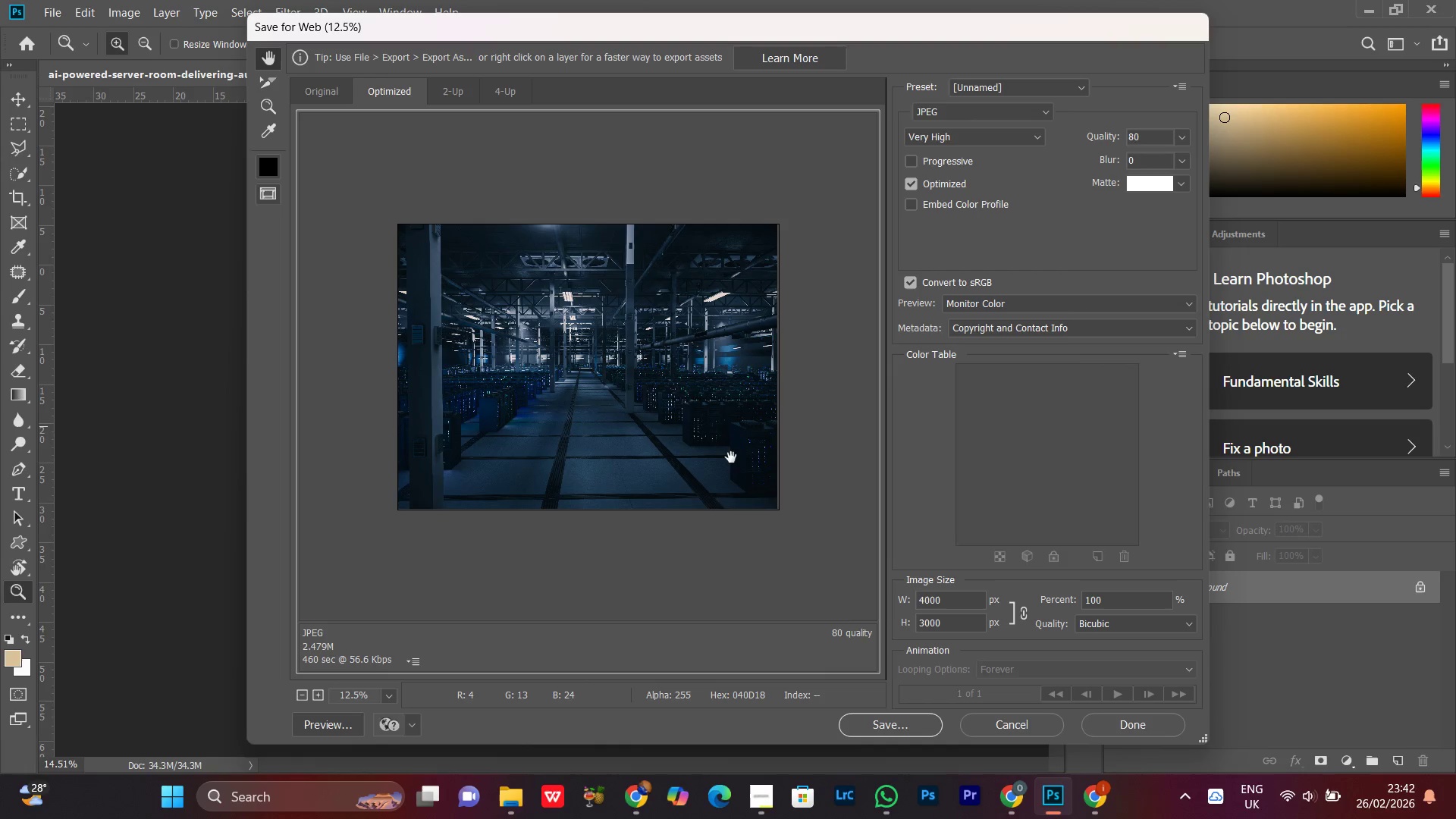 
wait(7.31)
 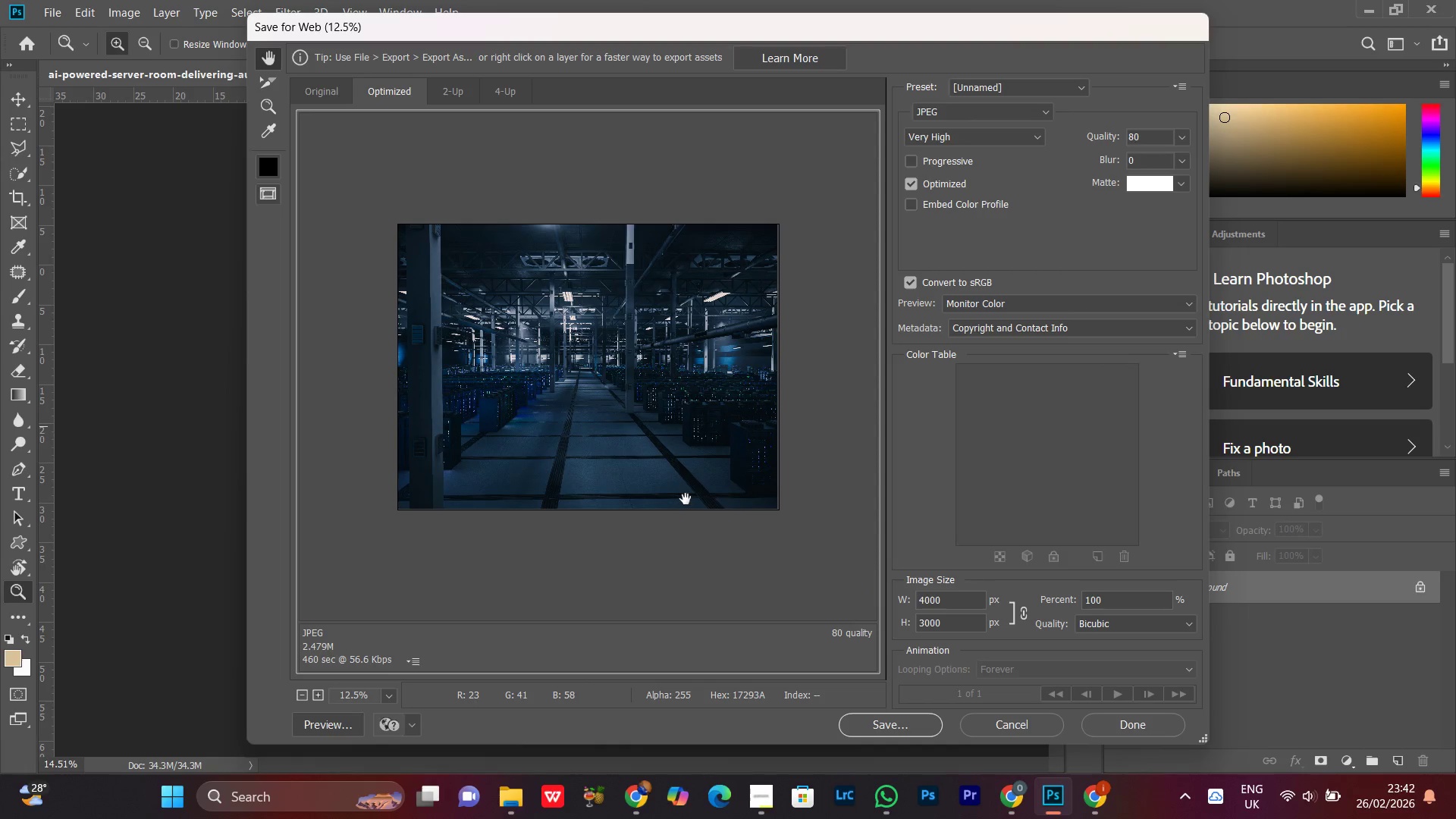 
left_click([652, 399])
 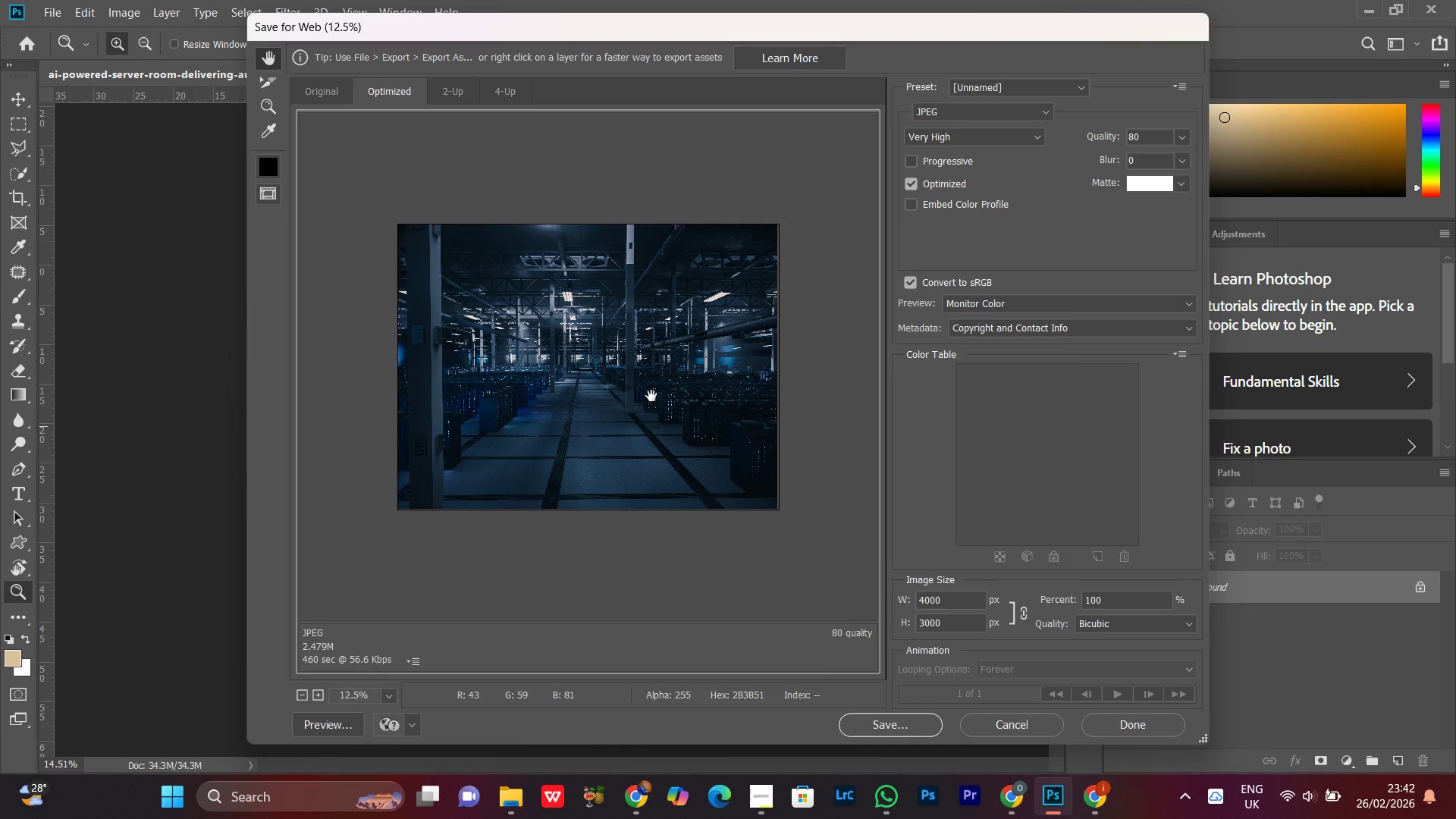 
left_click([651, 396])
 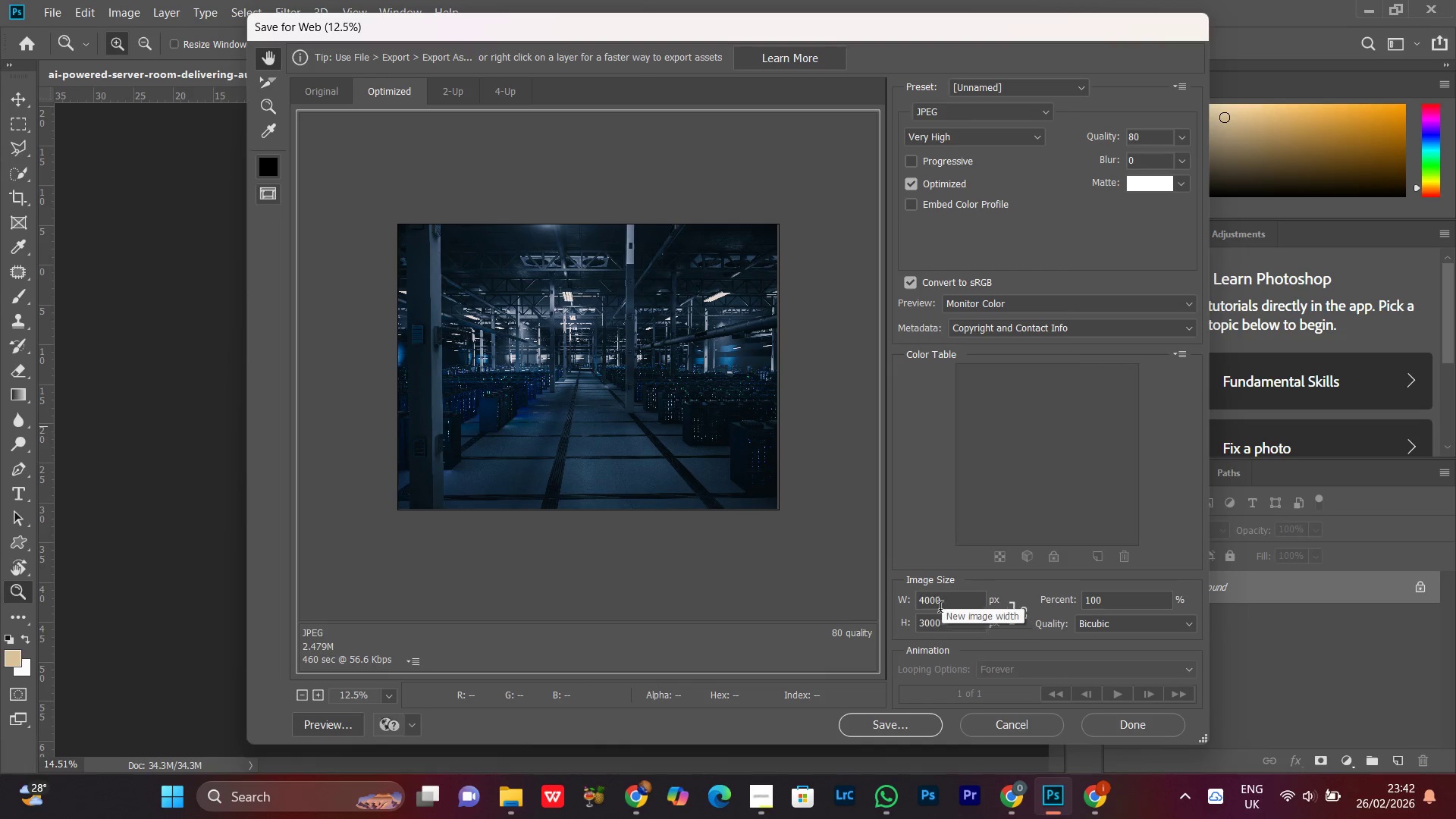 
wait(6.48)
 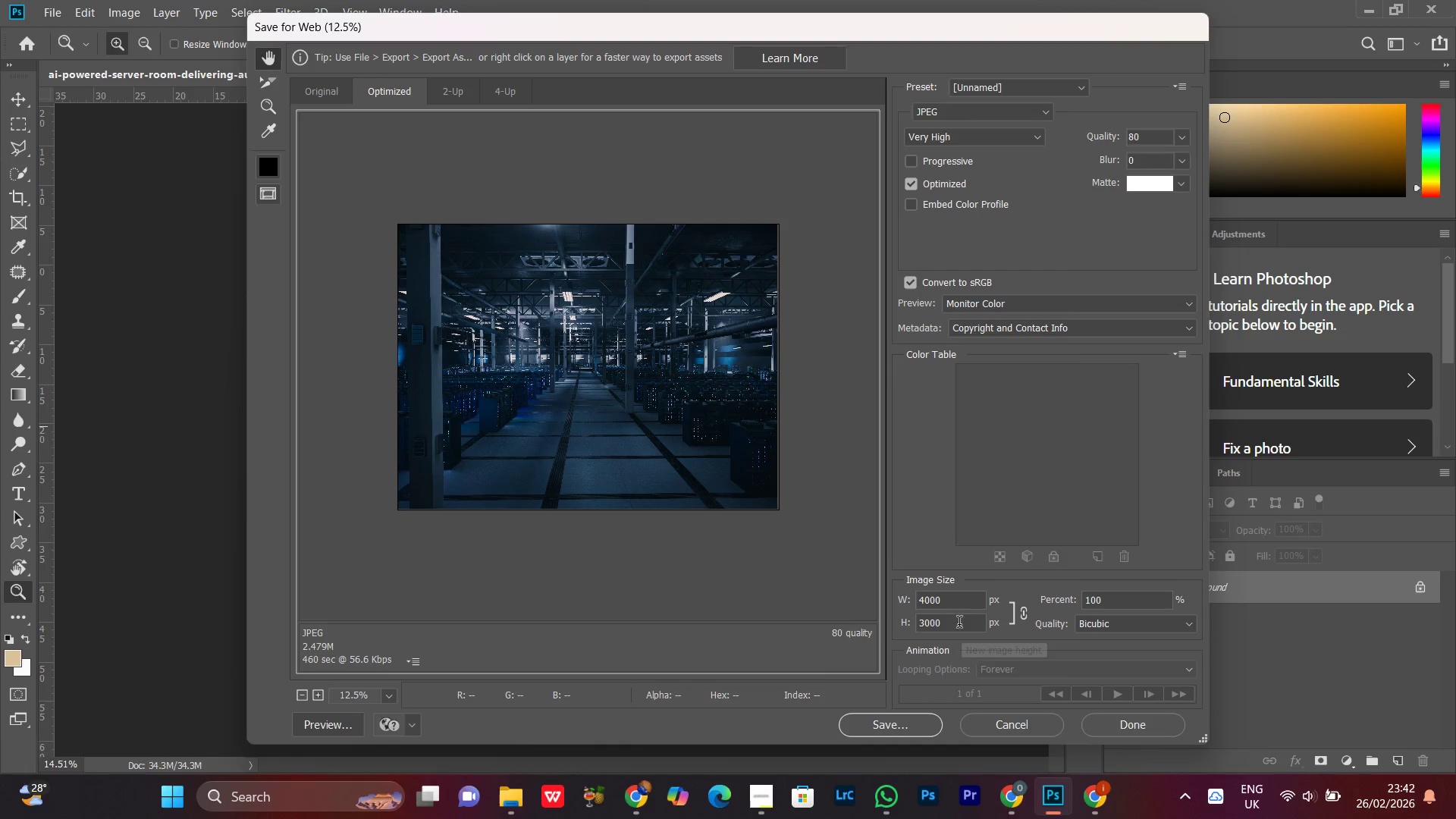 
left_click([621, 407])
 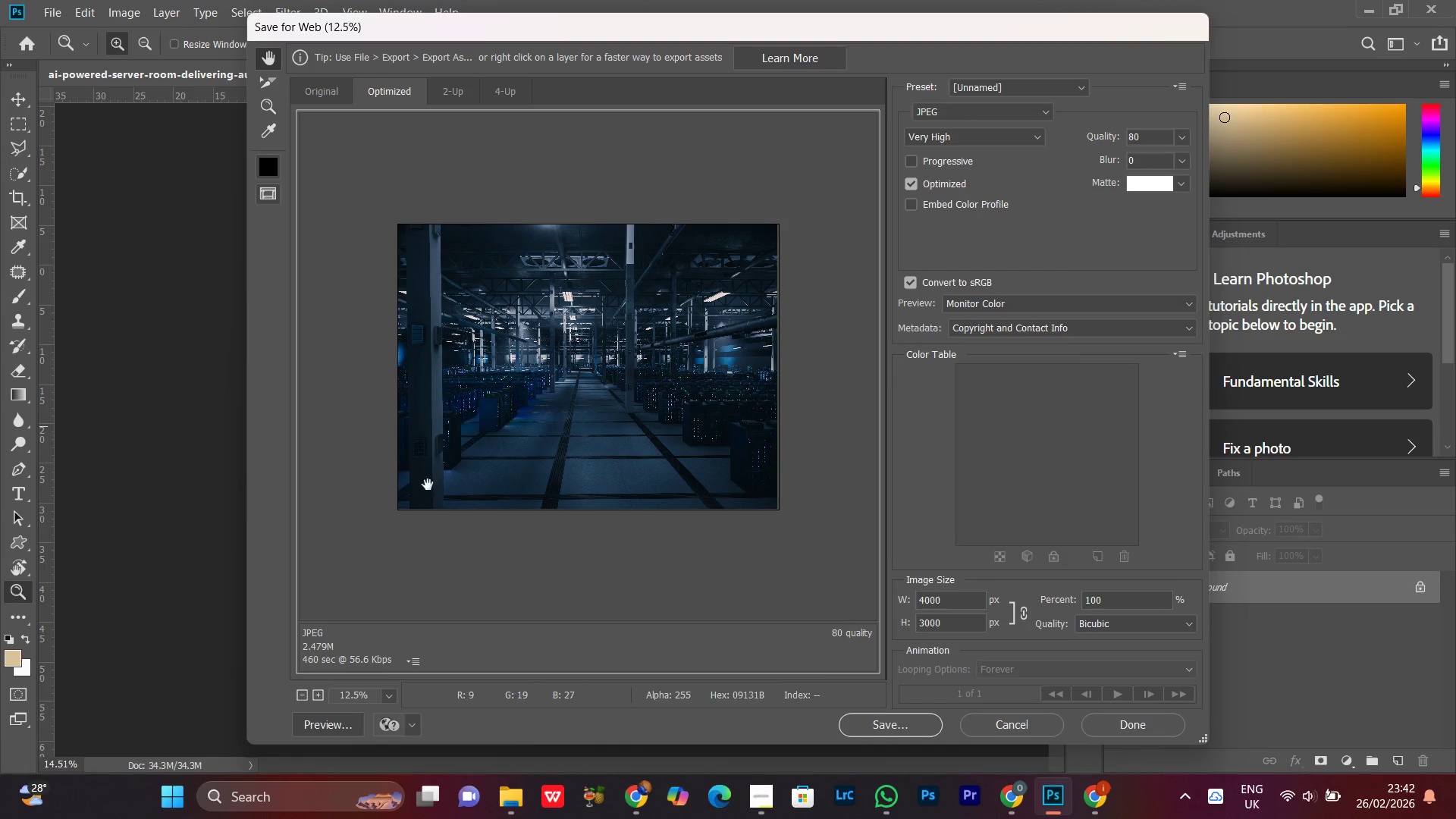 
wait(6.75)
 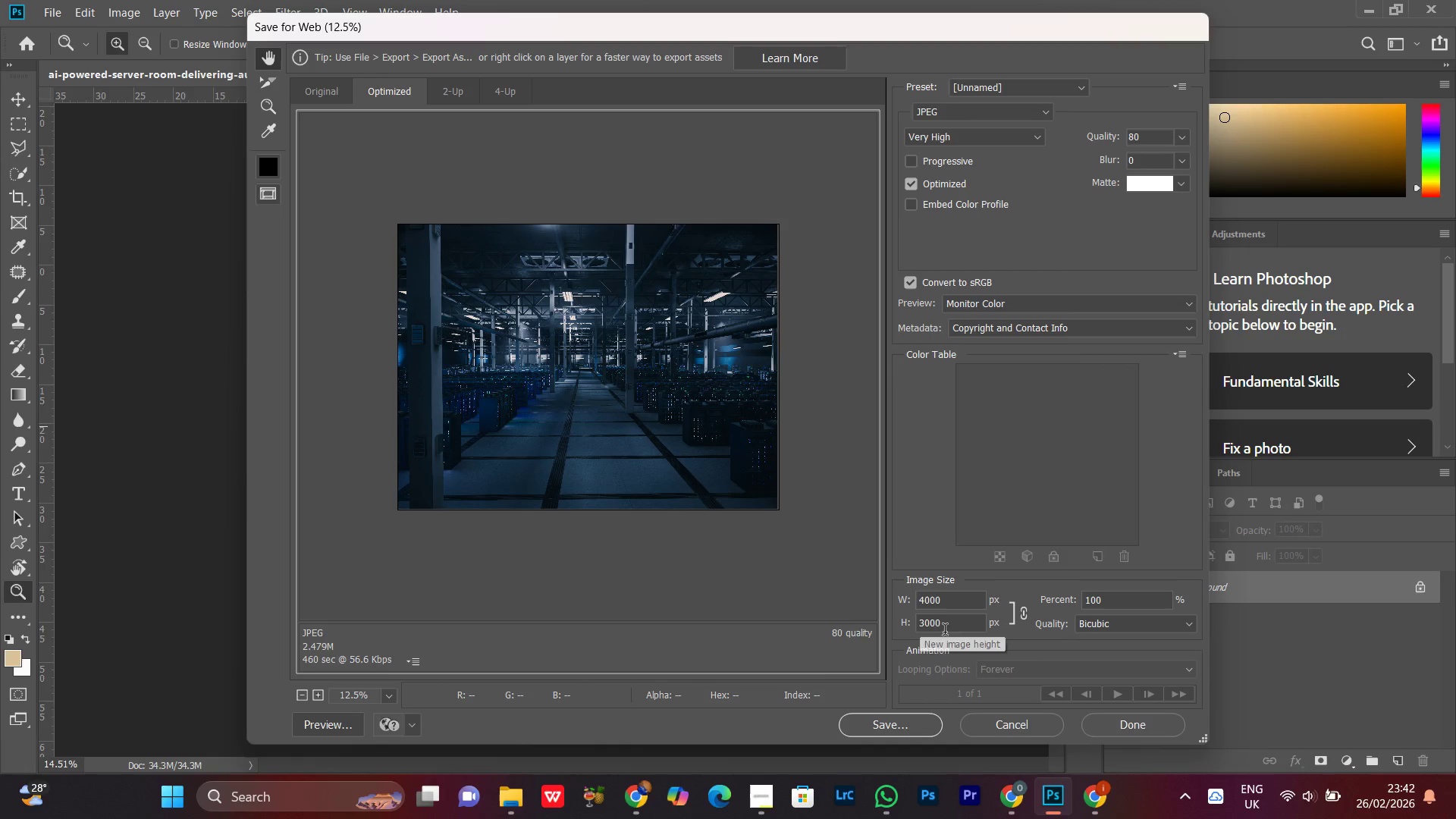 
left_click_drag(start_coordinate=[946, 605], to_coordinate=[856, 614])
 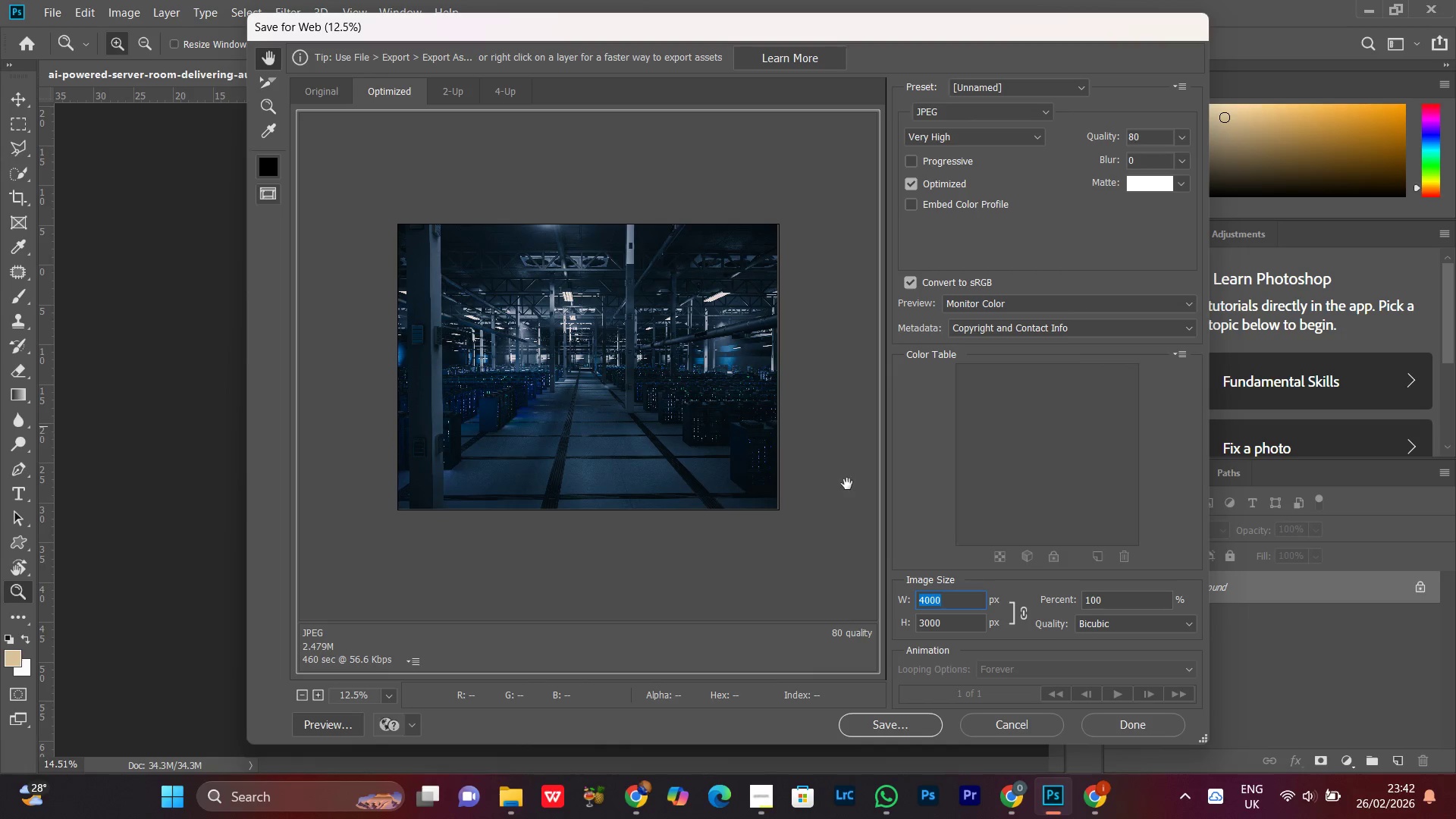 
type(300)
key(Backspace)
key(Backspace)
key(Backspace)
type(1500)
 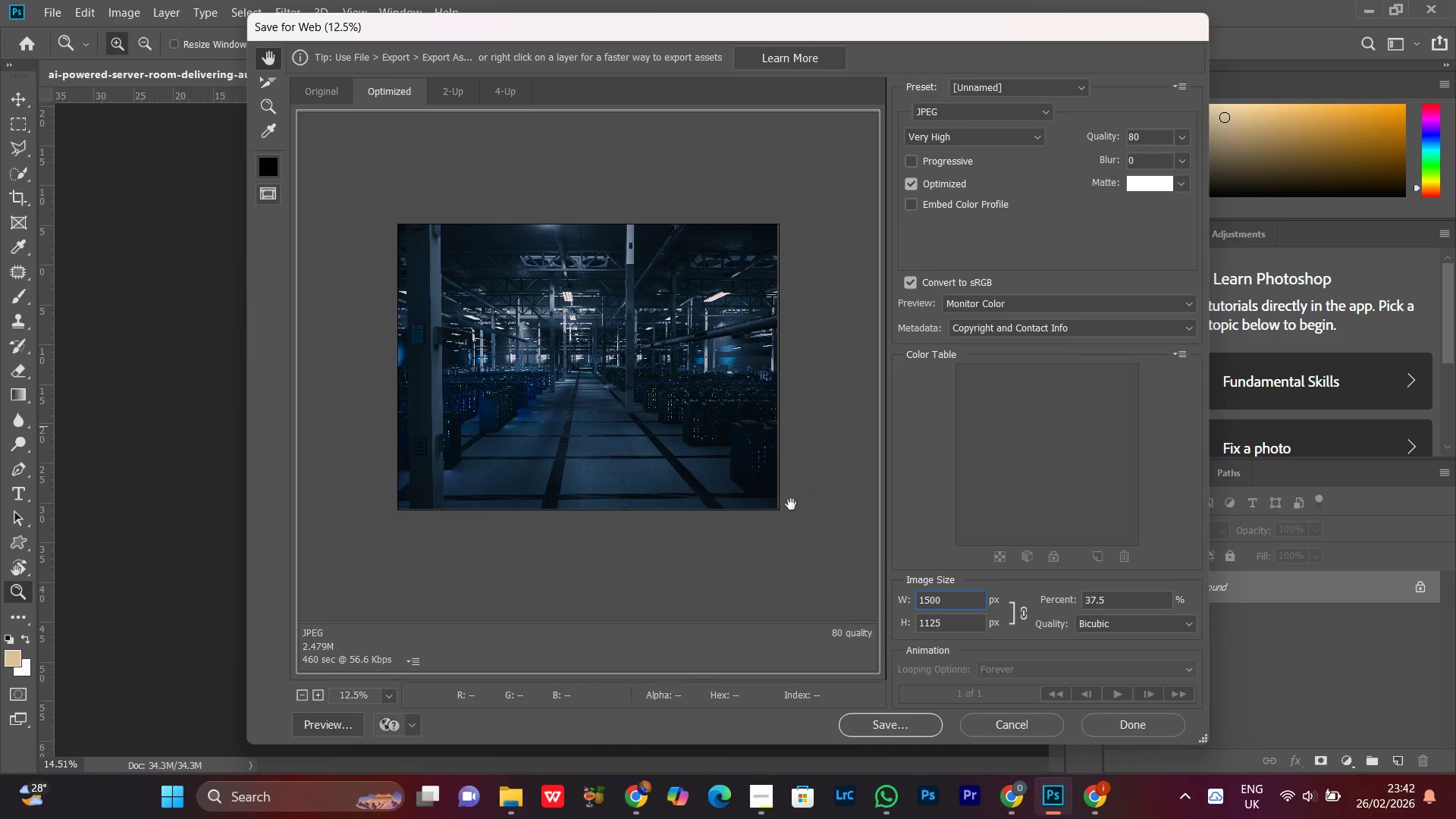 
left_click([642, 369])
 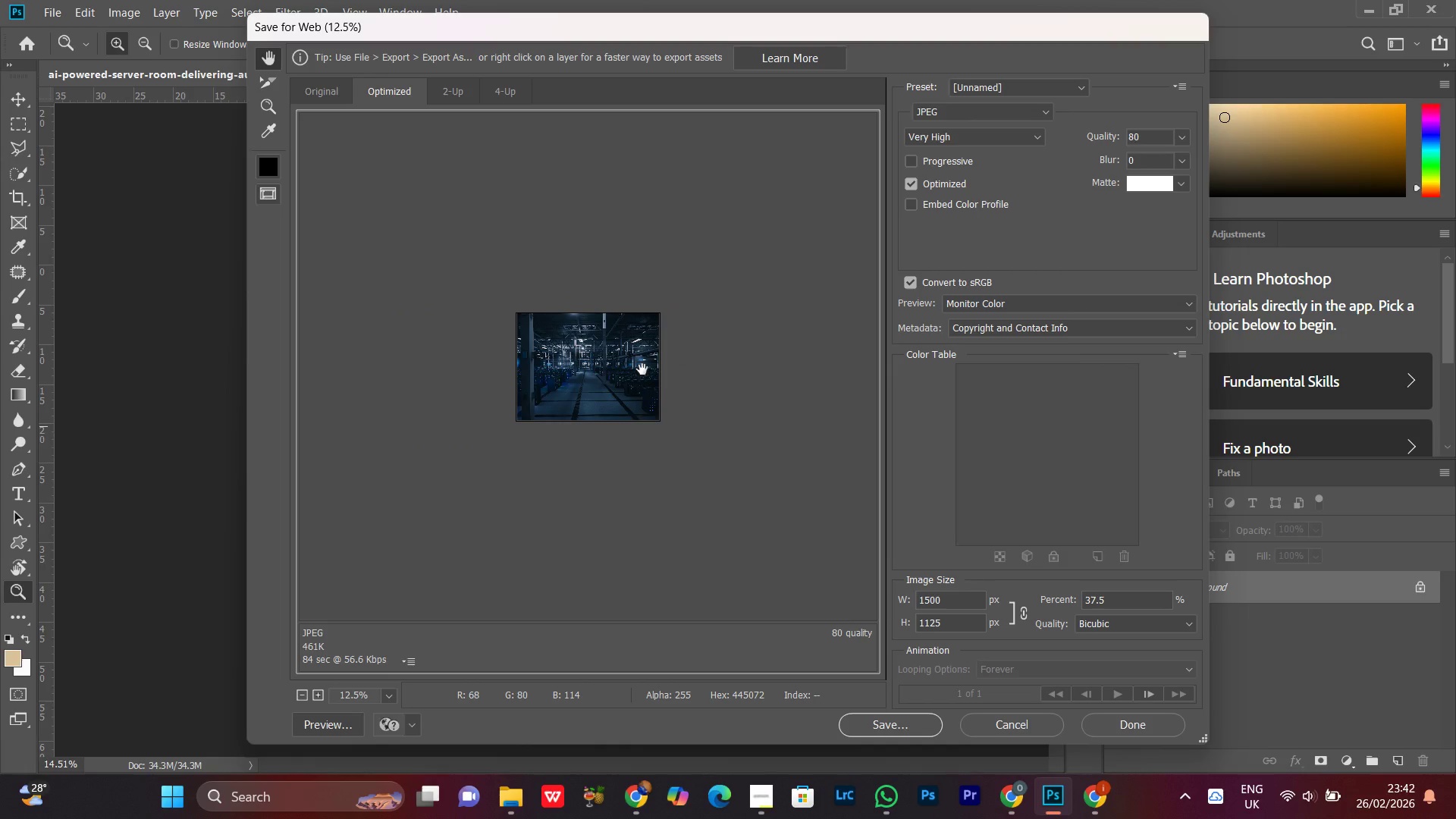 
left_click([623, 434])
 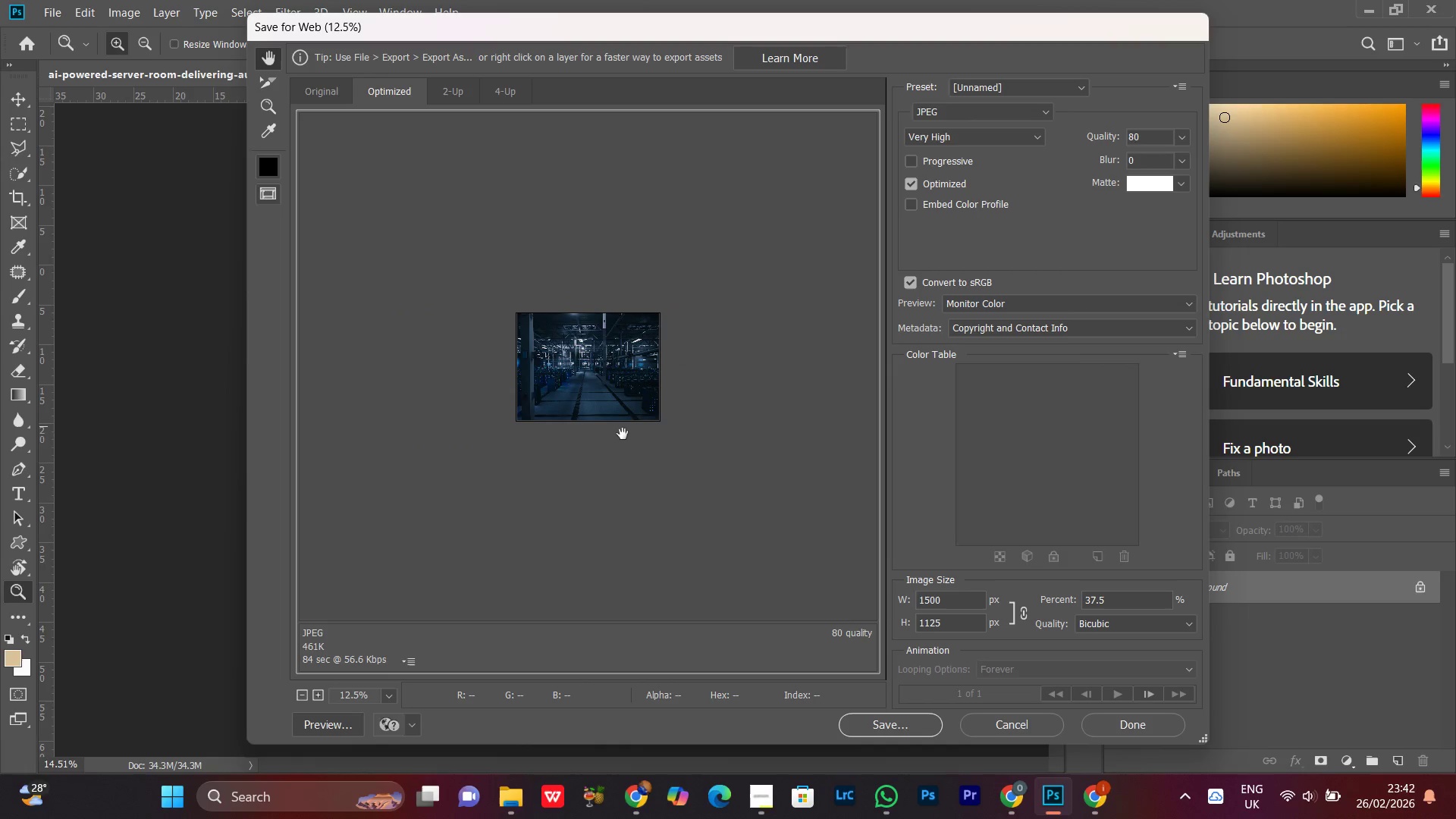 
key(Control+Equal)
 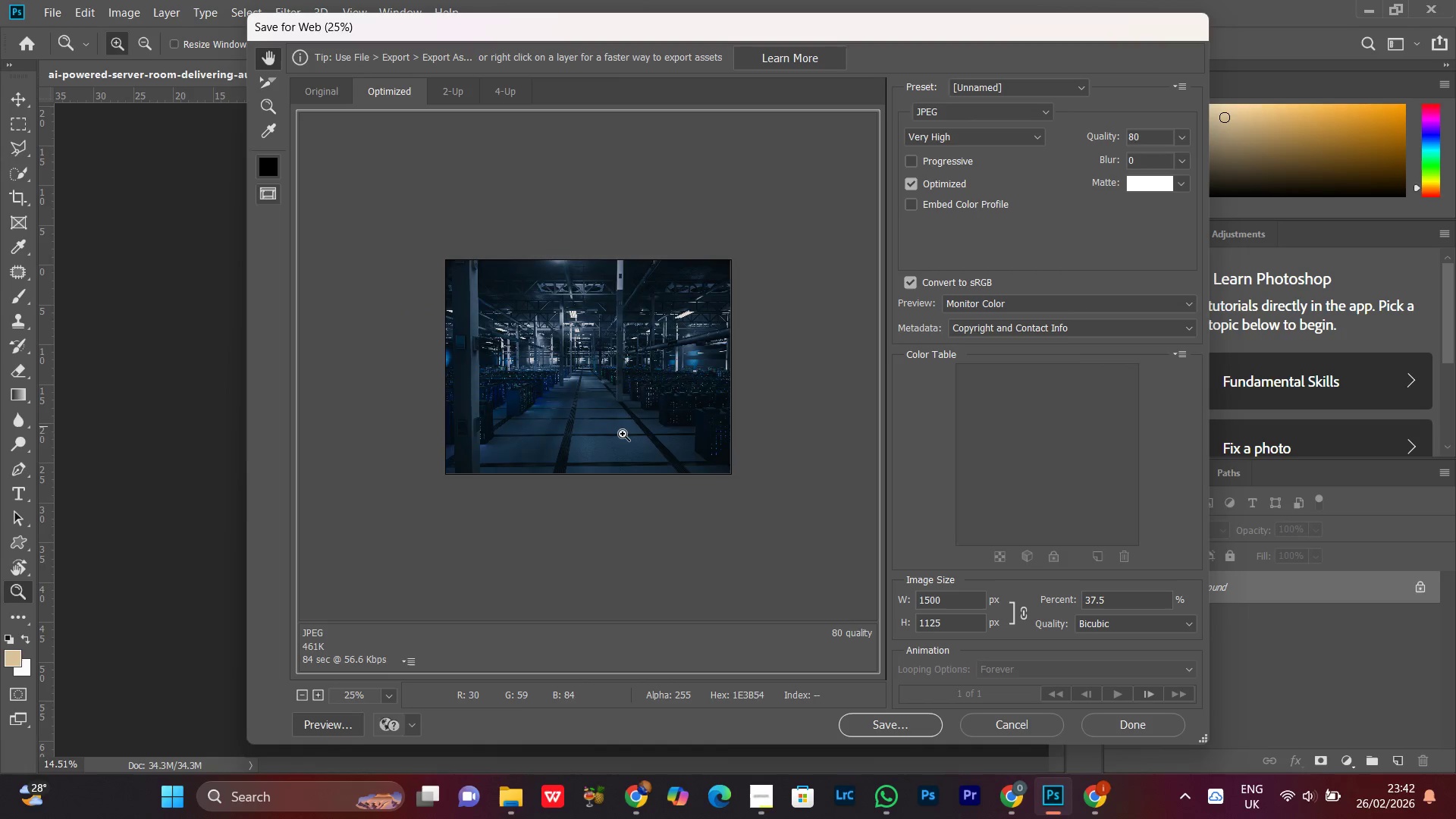 
key(Control+Equal)
 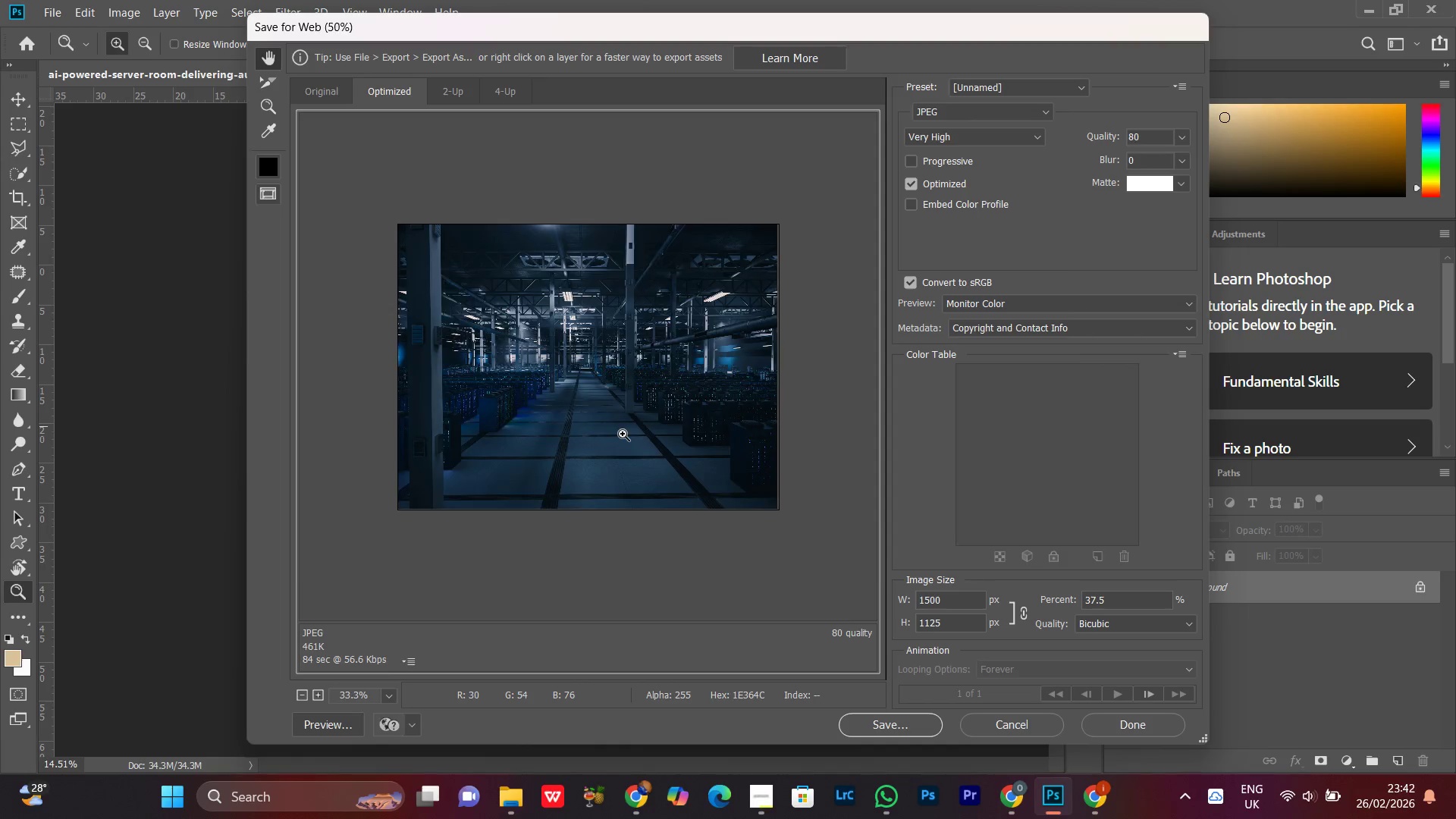 
key(Control+Equal)
 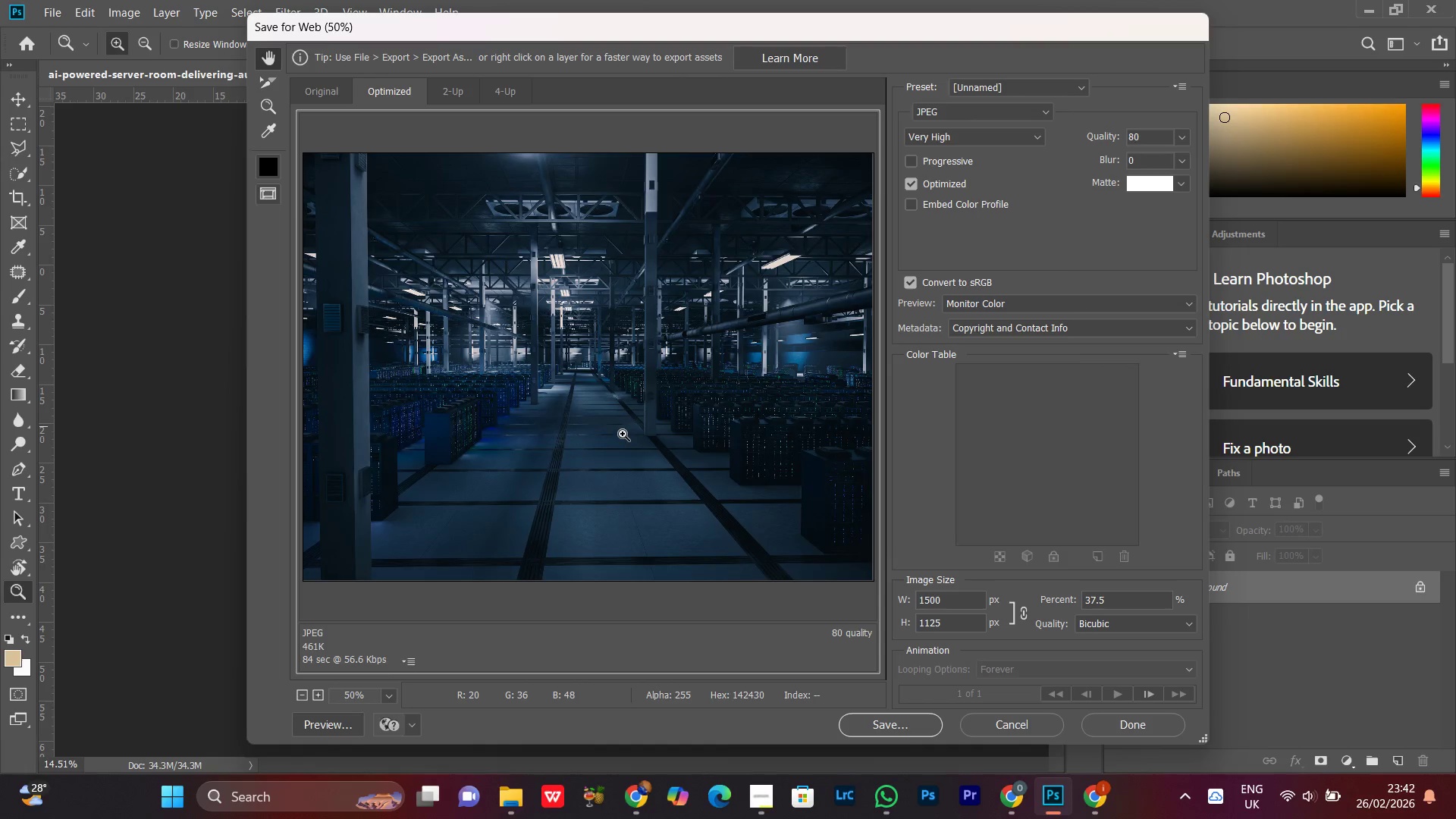 
key(Control+Equal)
 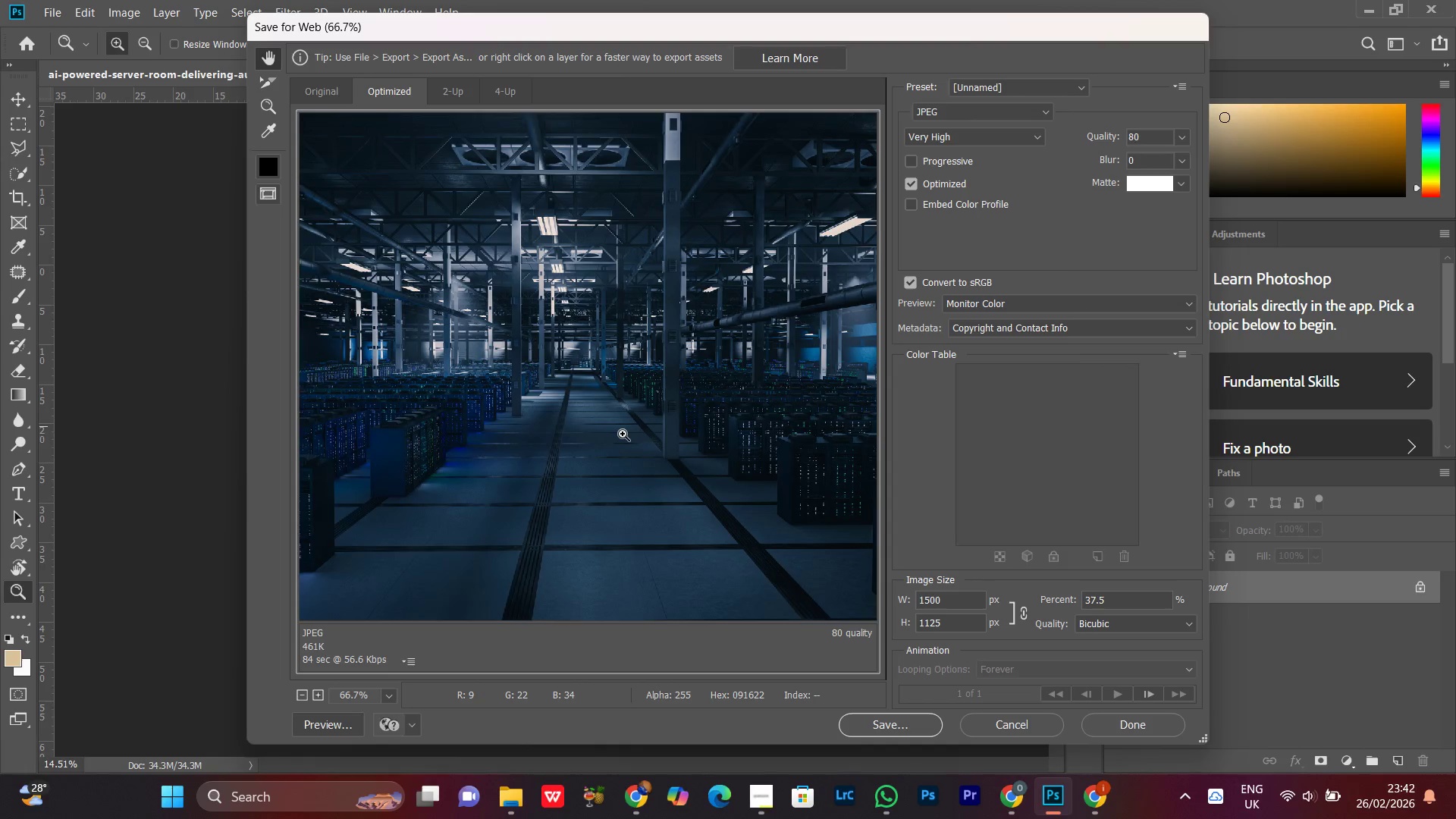 
key(Control+Minus)
 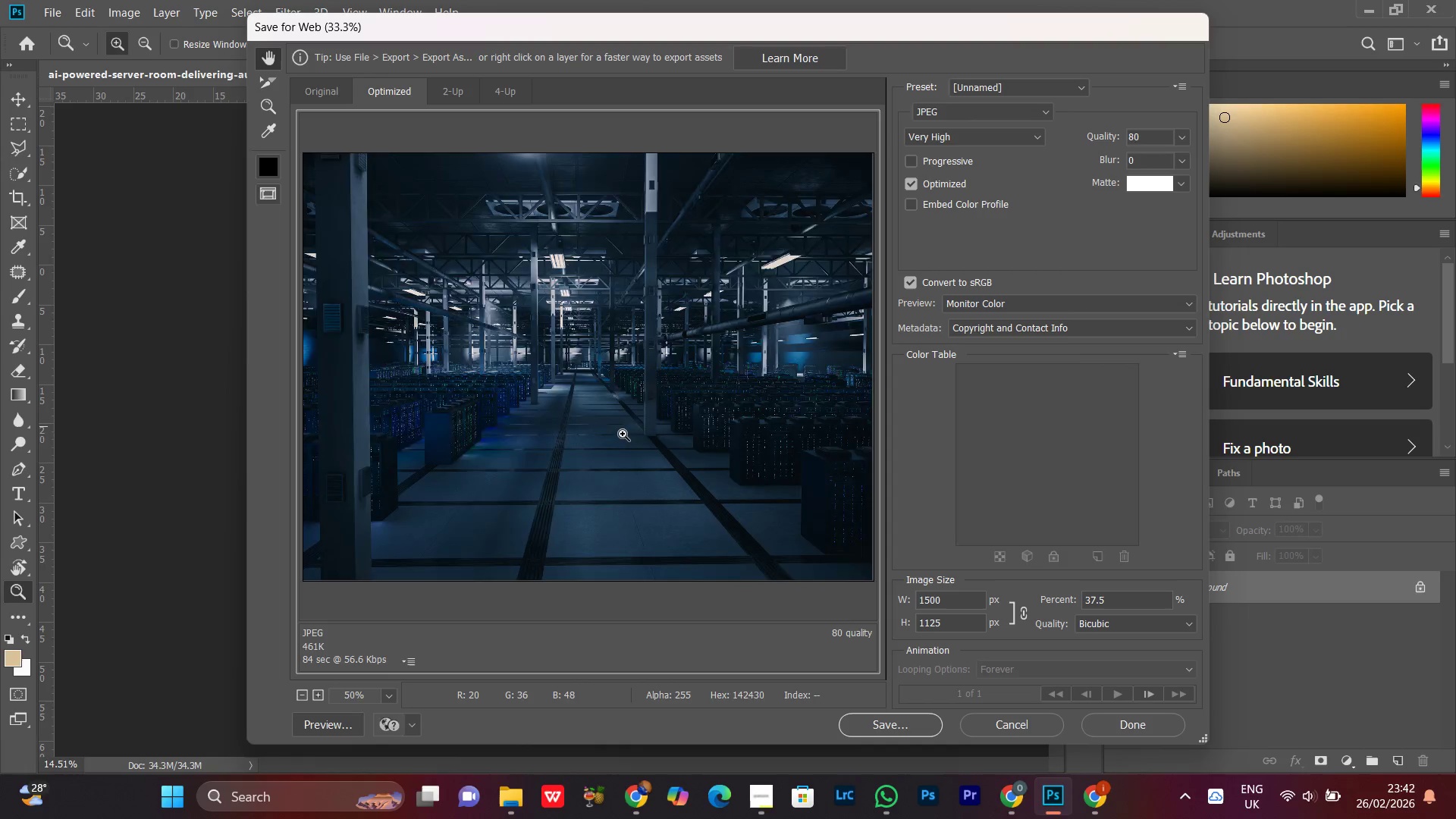 
key(Control+Minus)
 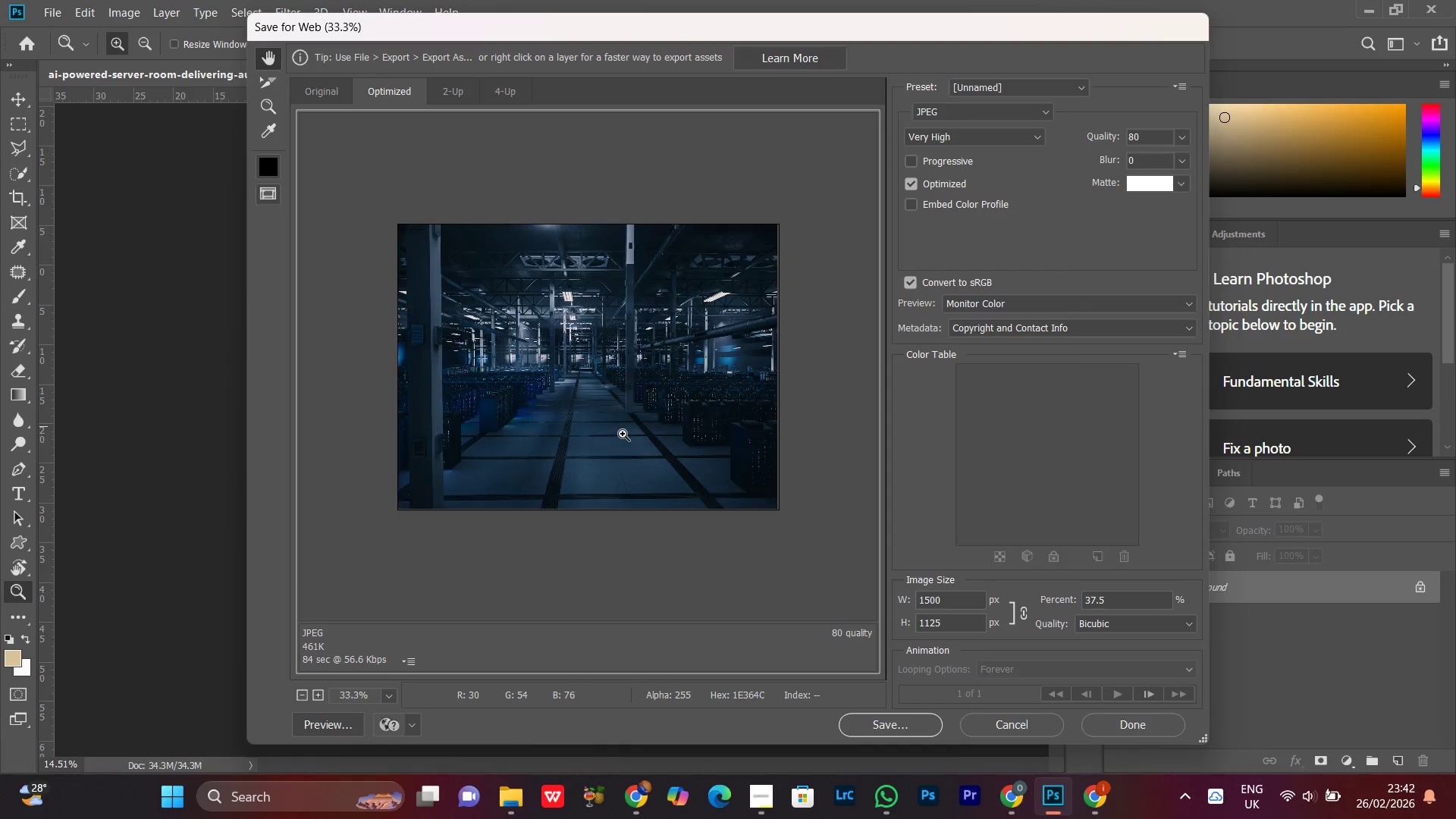 
key(Control+Minus)
 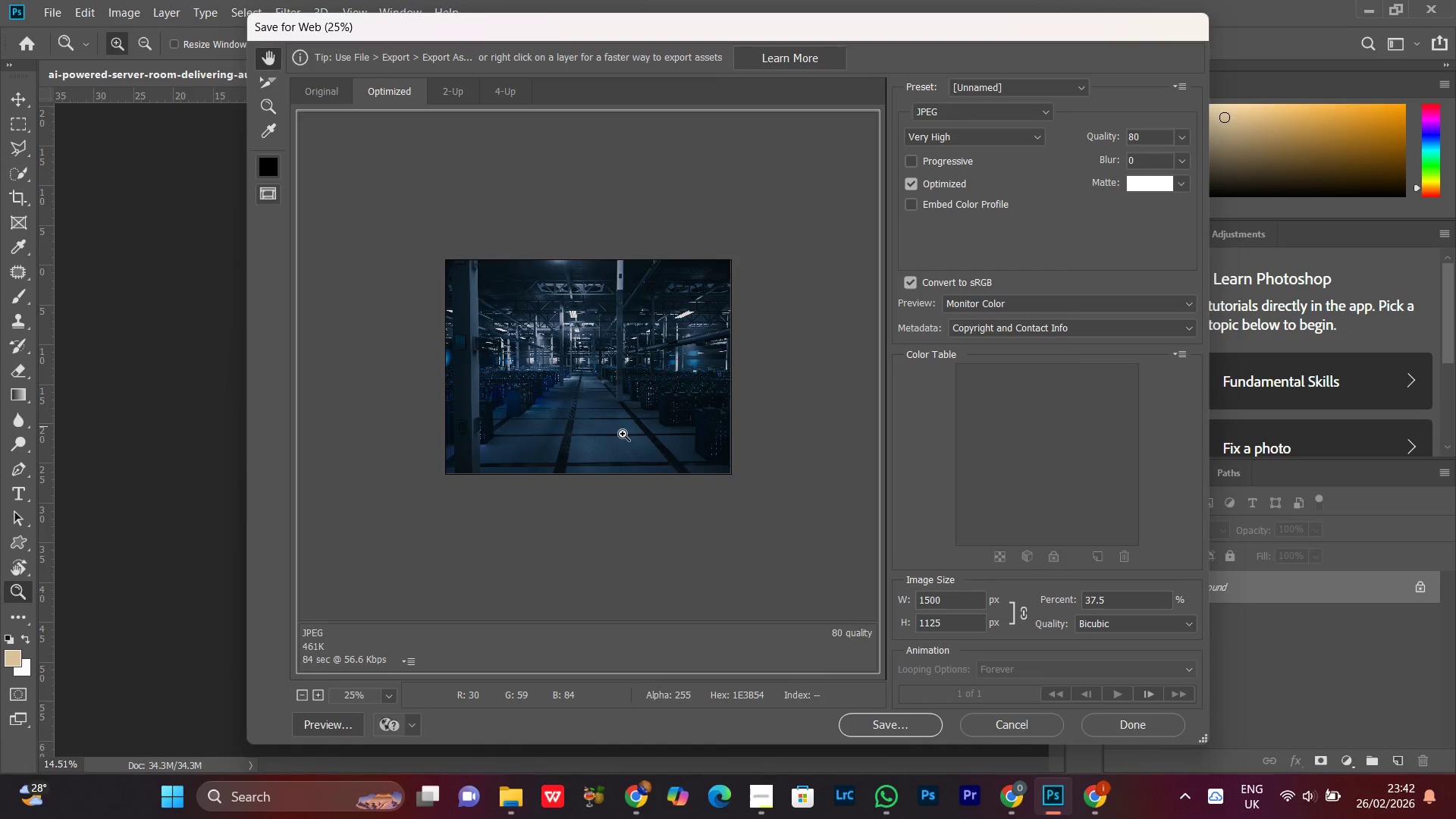 
key(Control+Equal)
 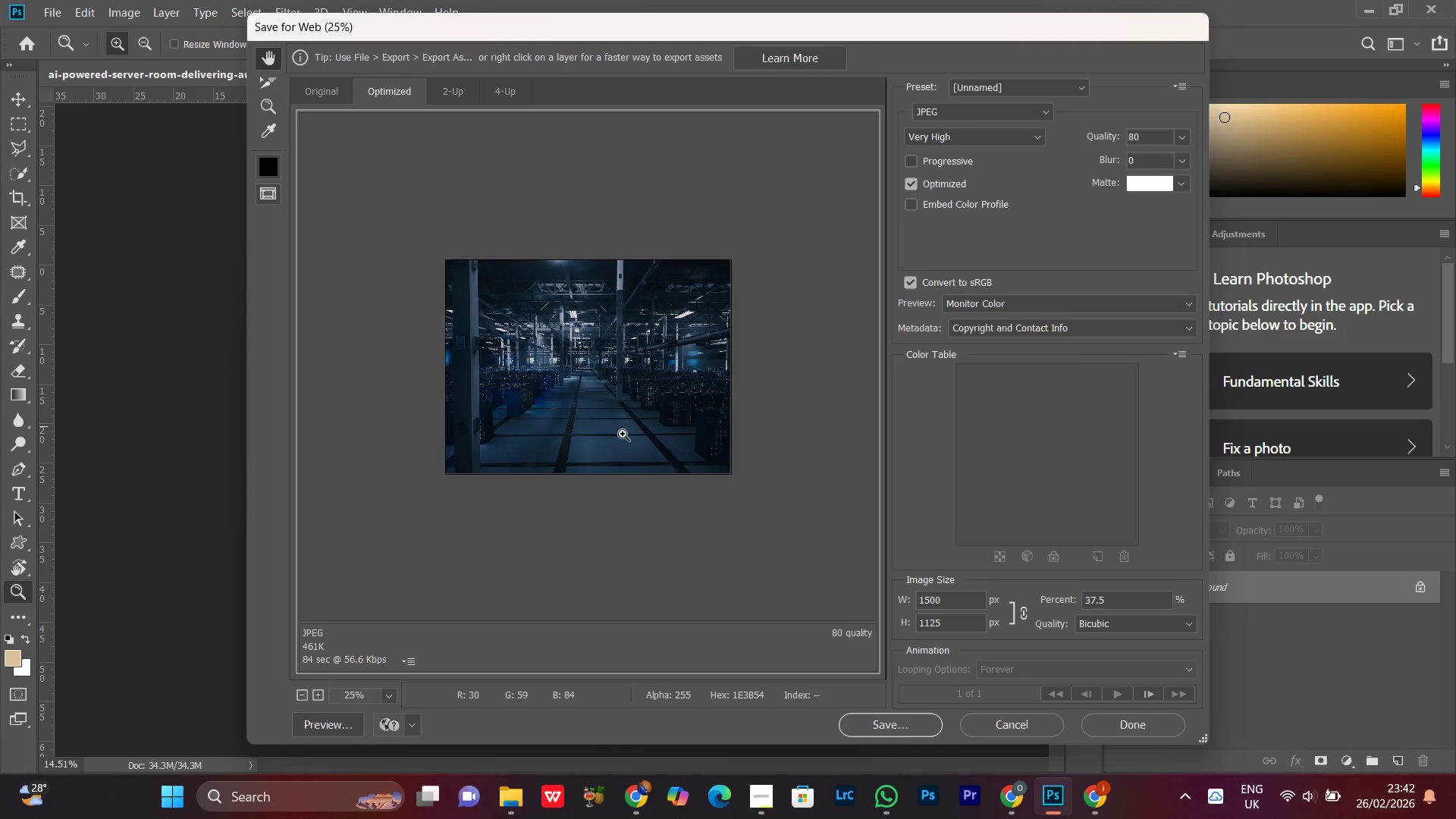 
key(Control+Minus)
 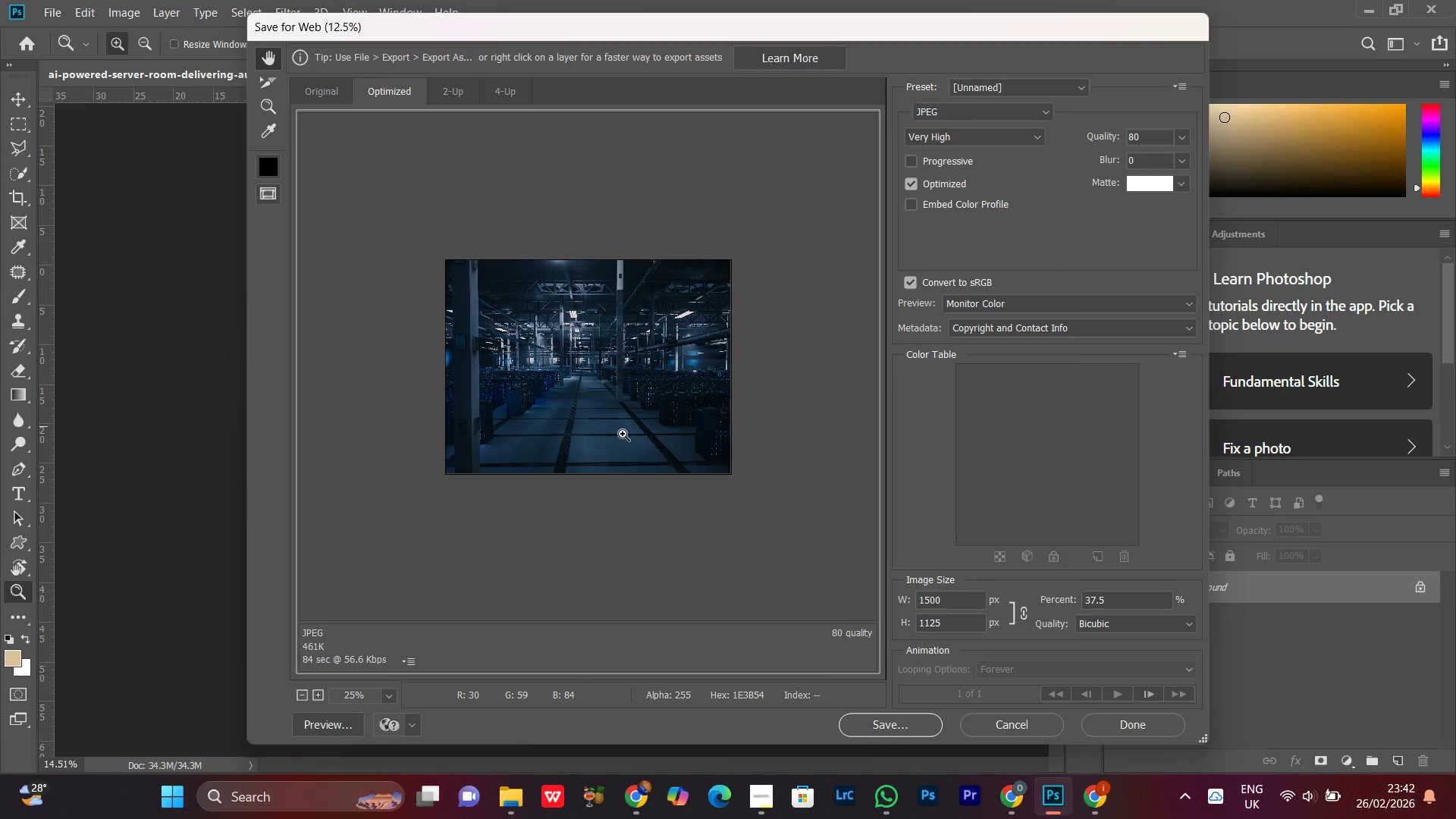 
key(Control+Minus)
 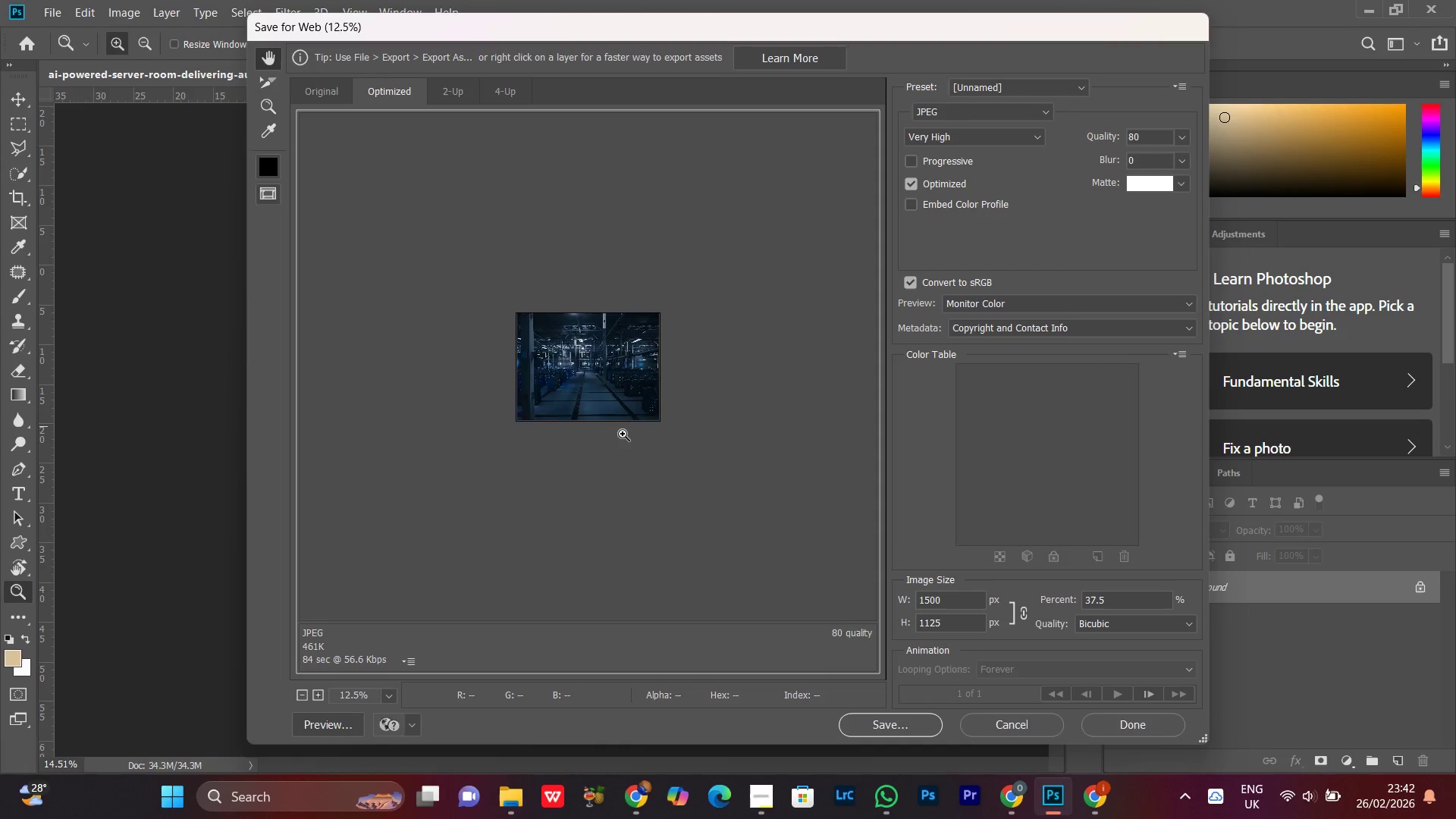 
key(Control+Equal)
 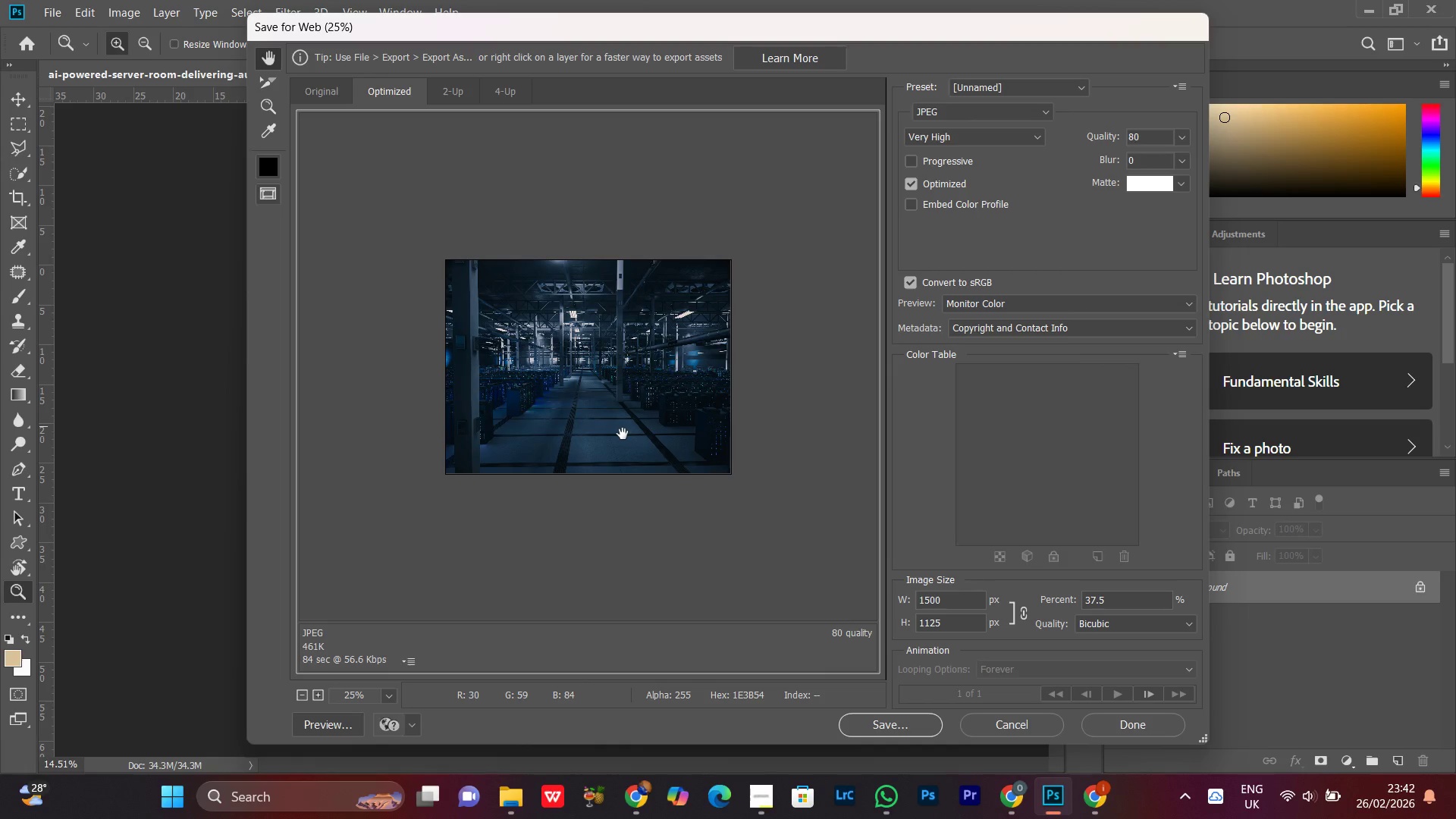 
left_click([620, 432])
 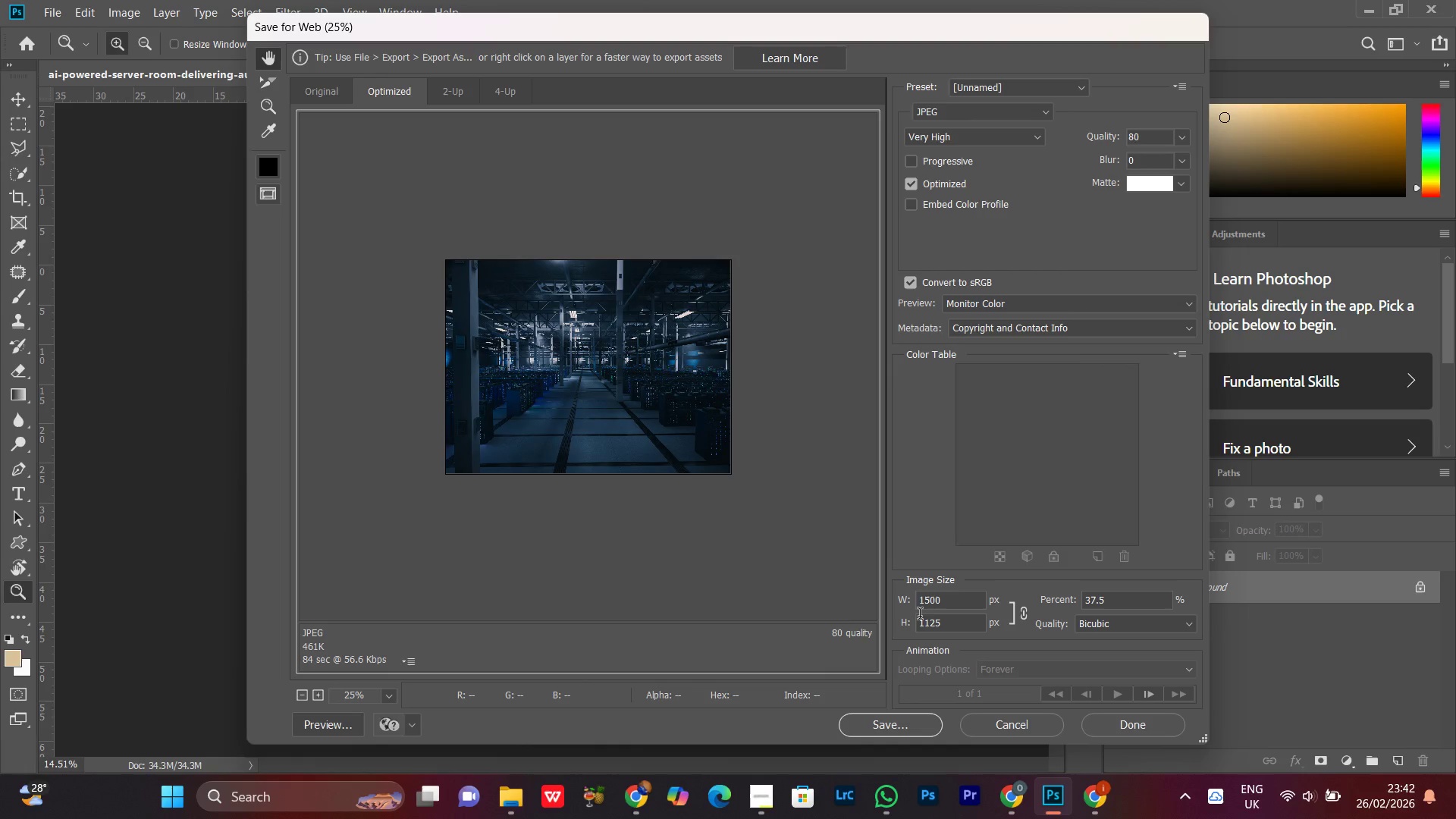 
wait(7.73)
 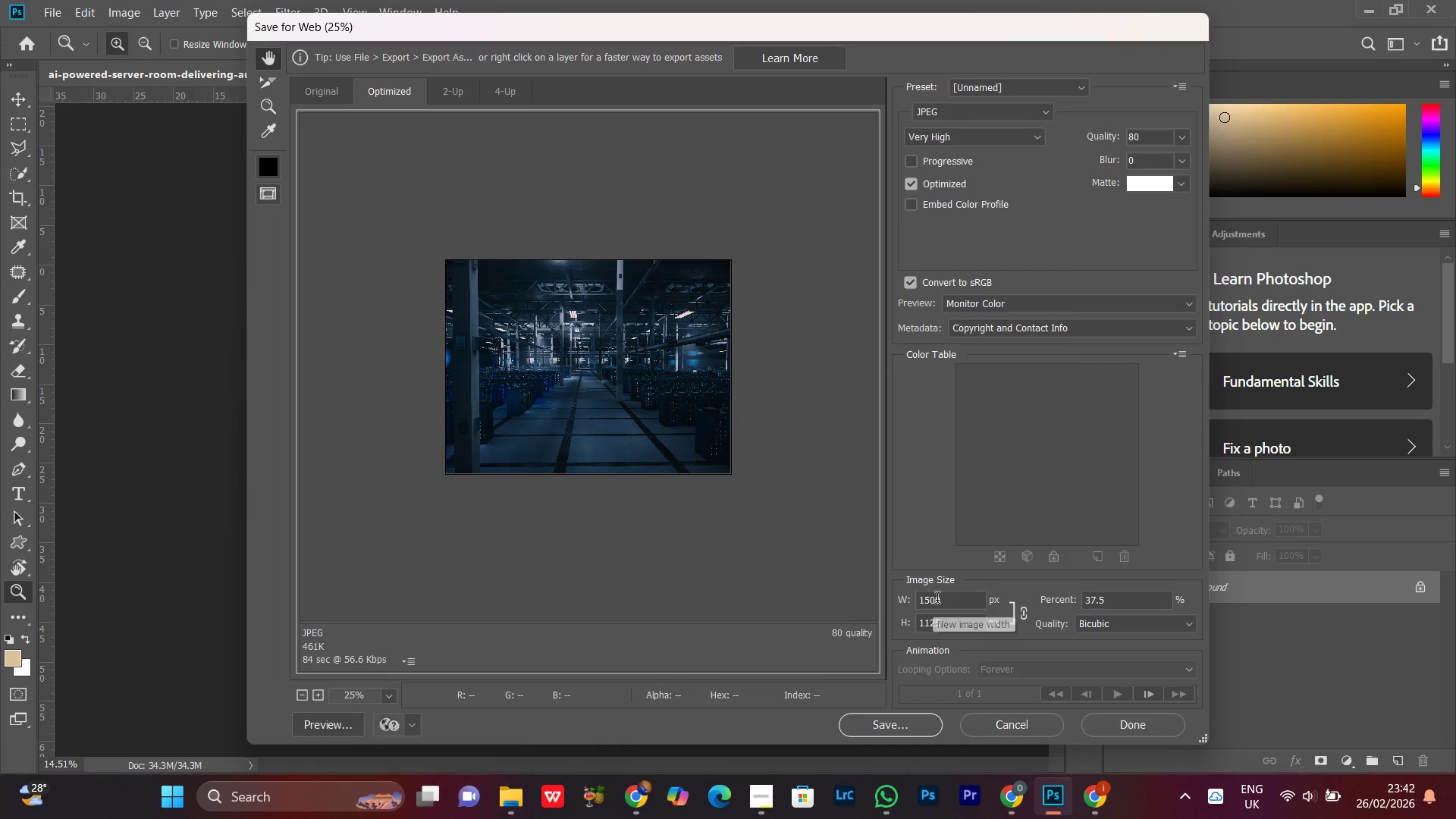 
left_click([883, 726])
 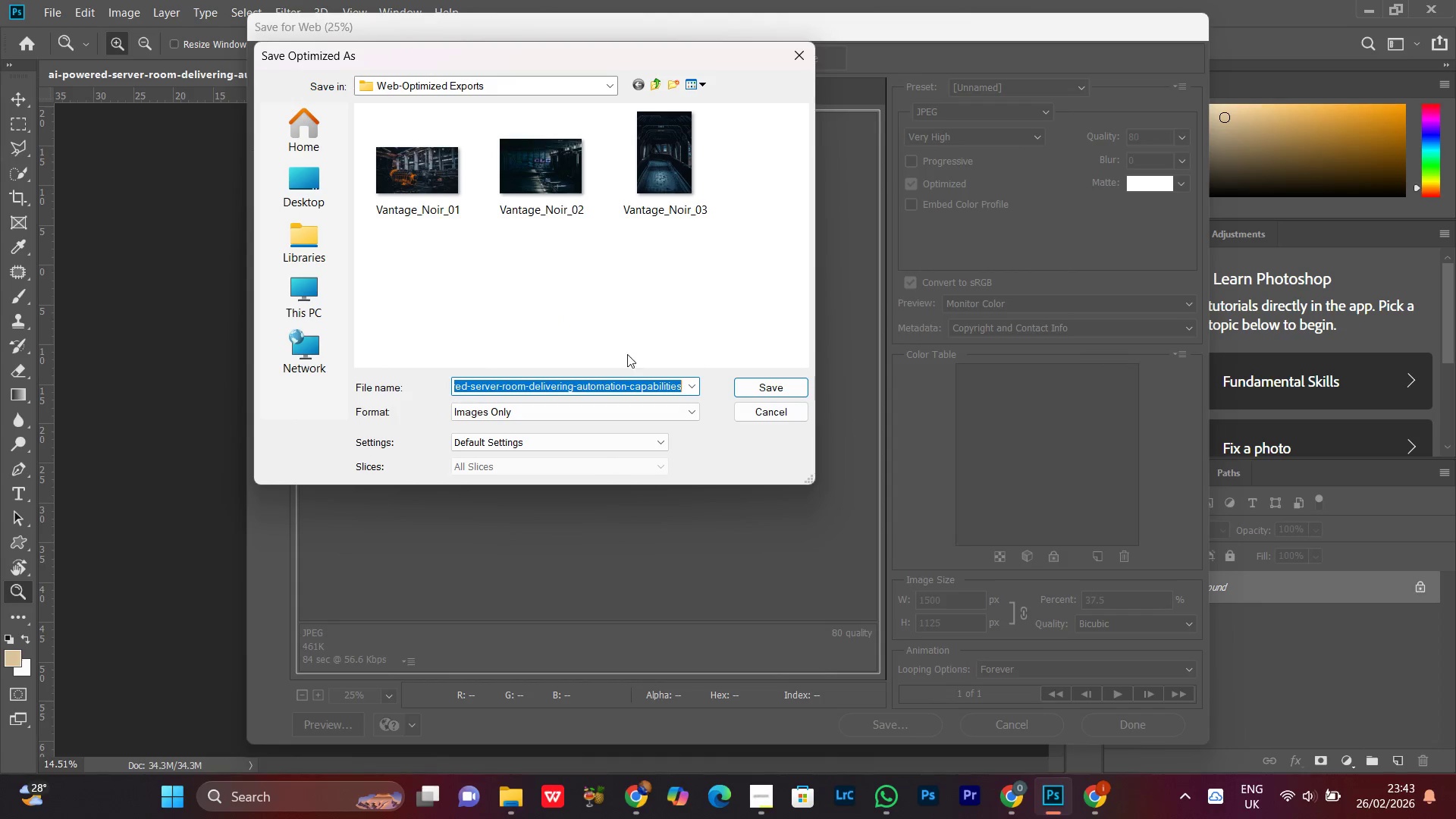 
key(Control+V)
 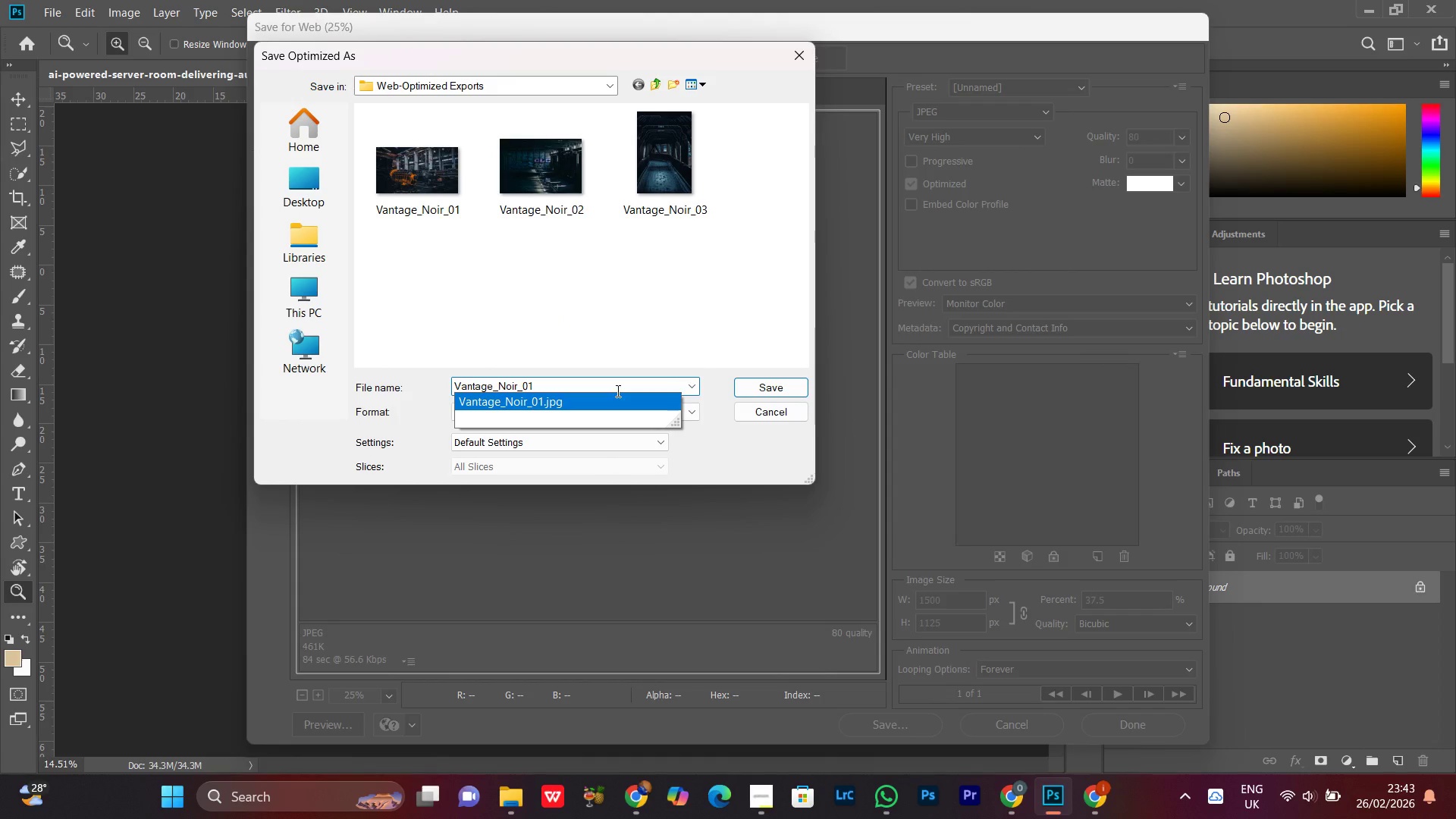 
key(Backspace)
 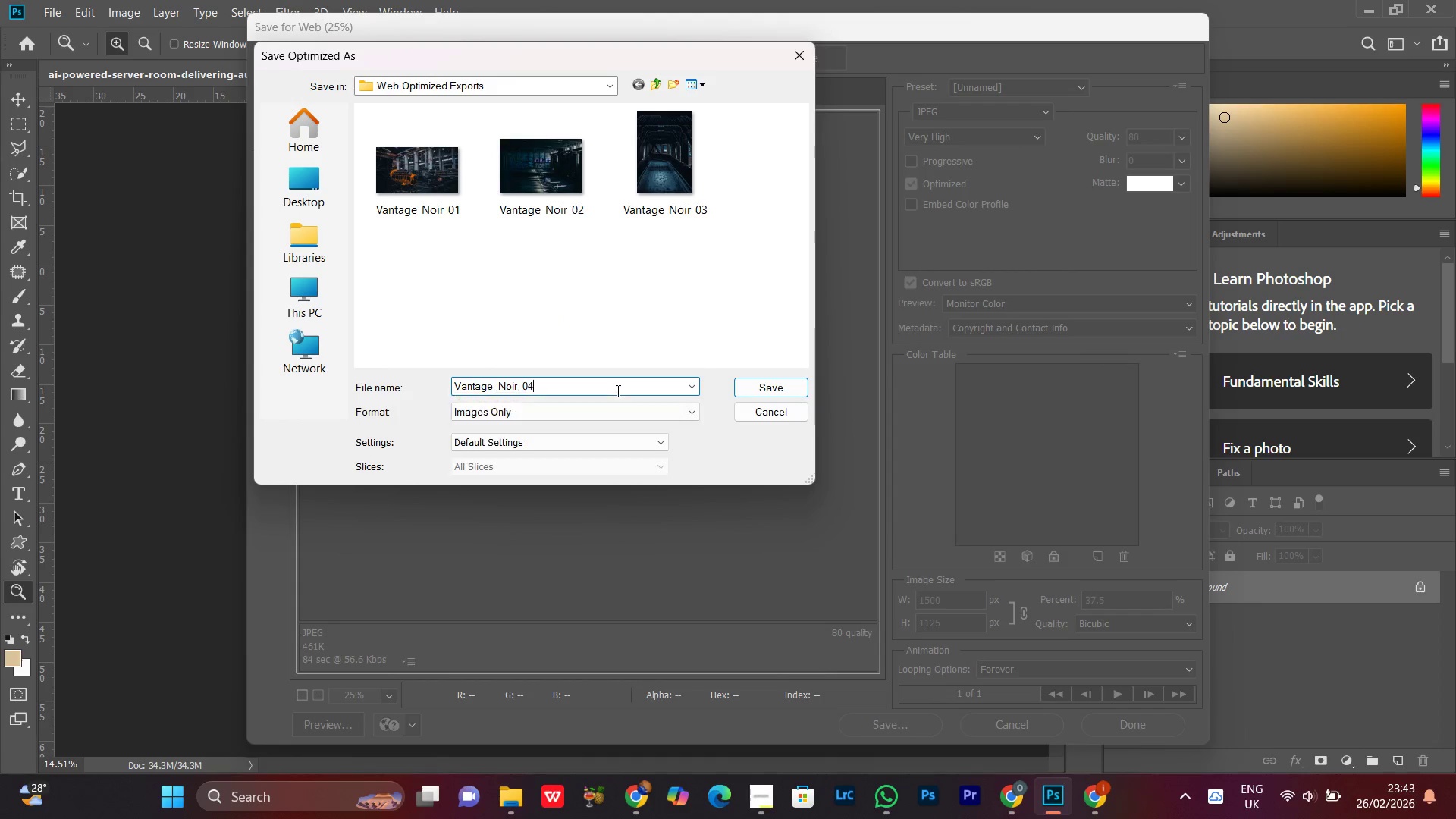 
key(4)
 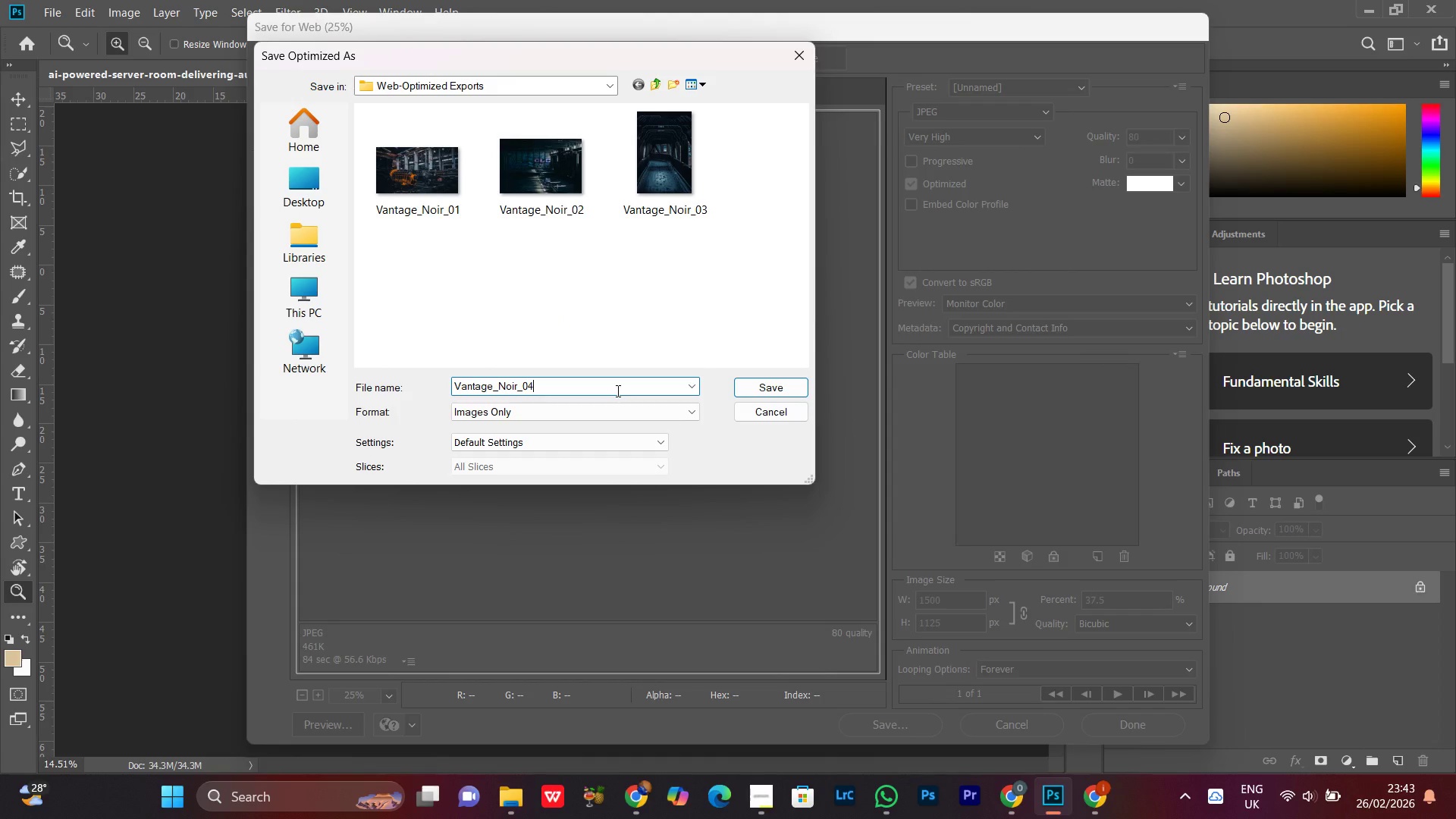 
key(Enter)
 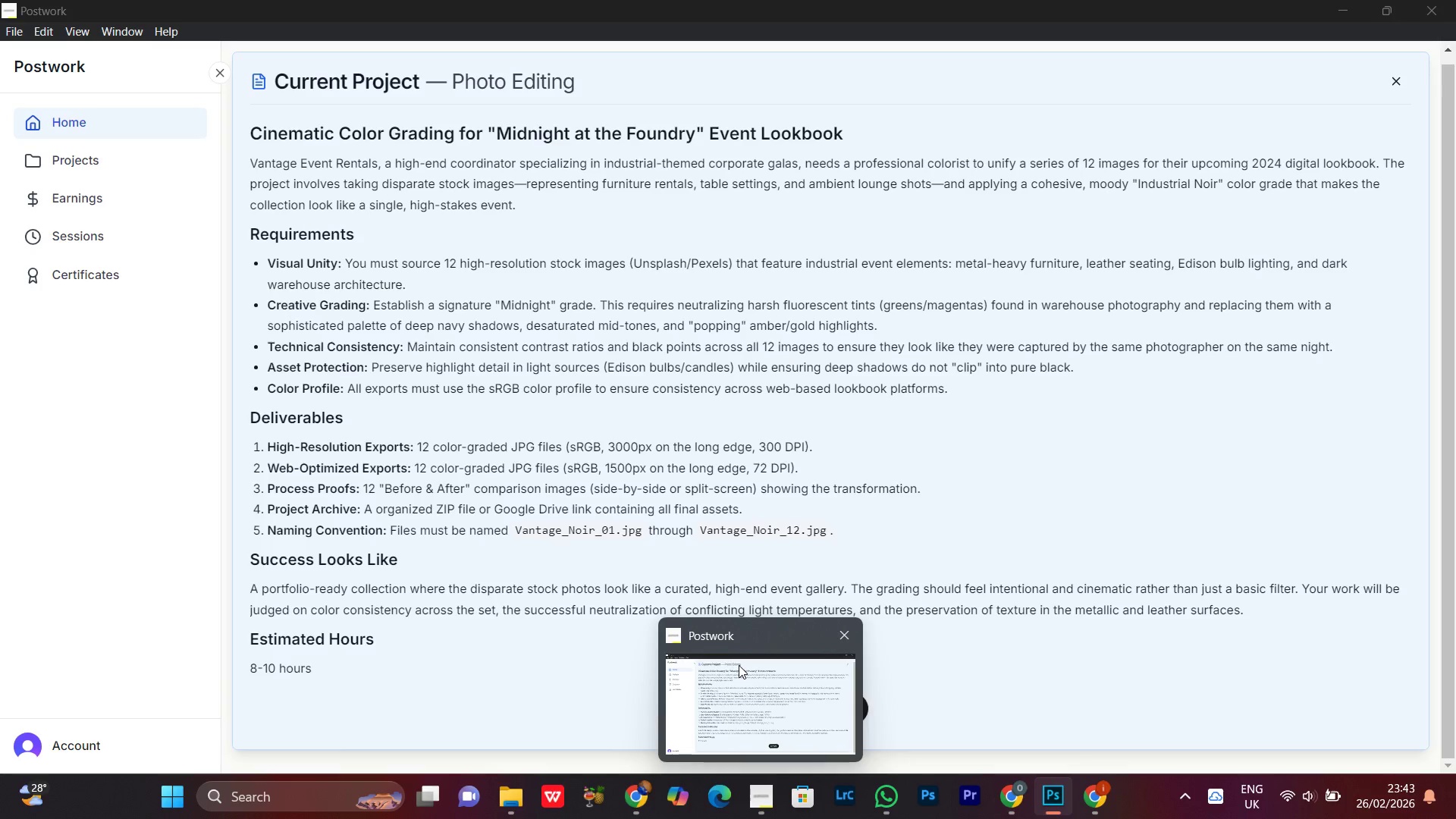 
wait(8.44)
 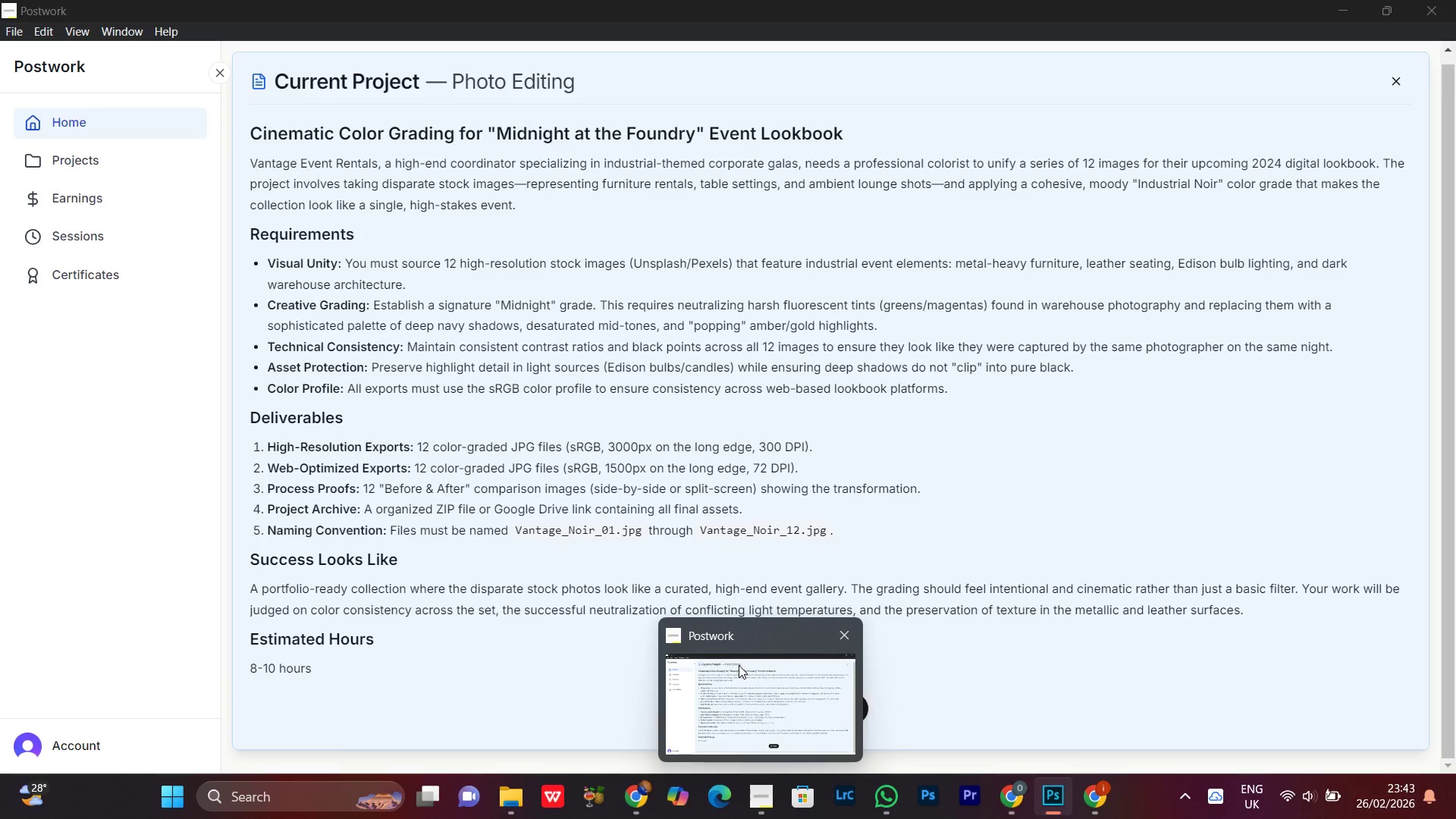 
left_click([611, 411])
 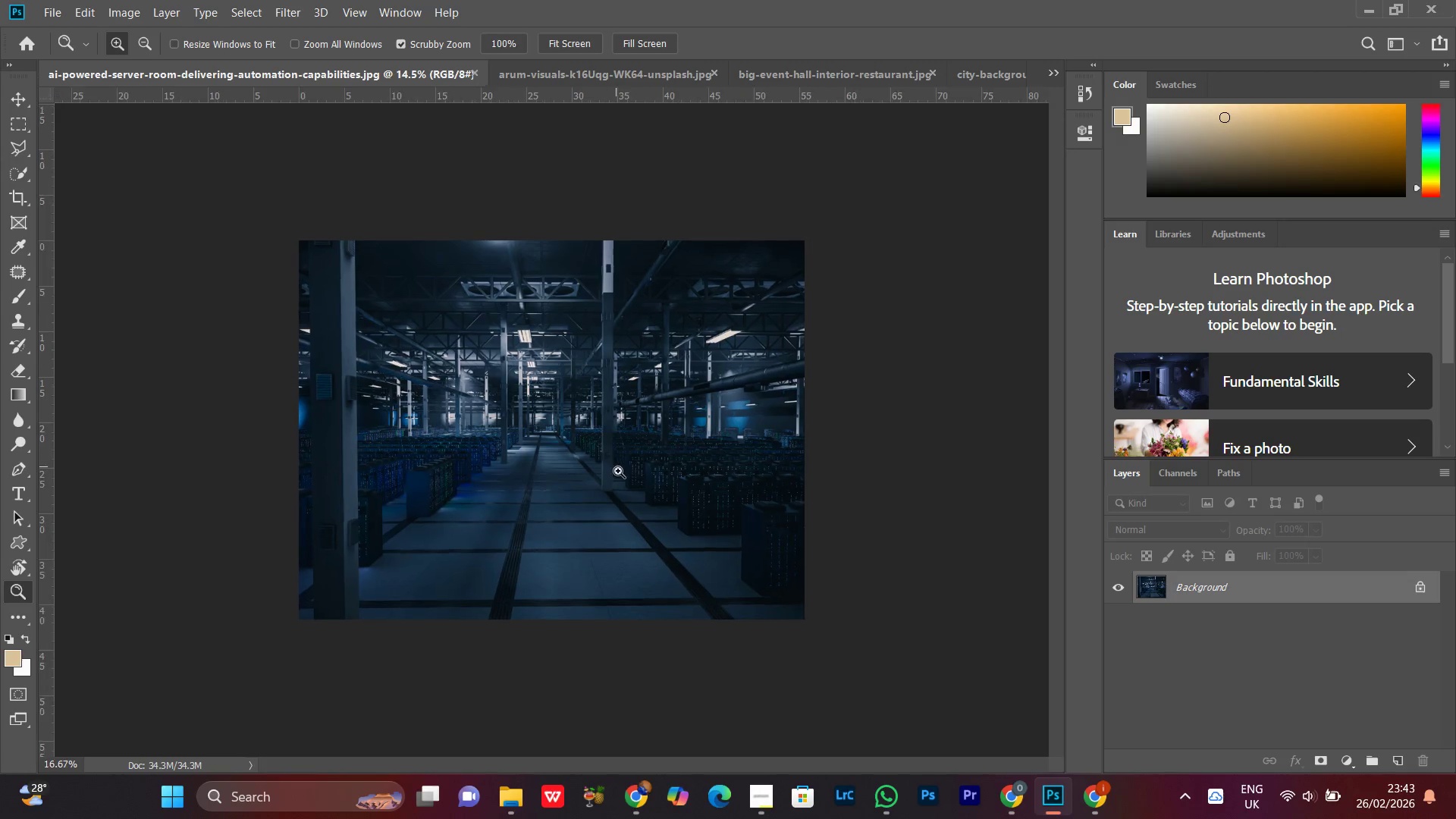 
left_click_drag(start_coordinate=[599, 442], to_coordinate=[600, 469])
 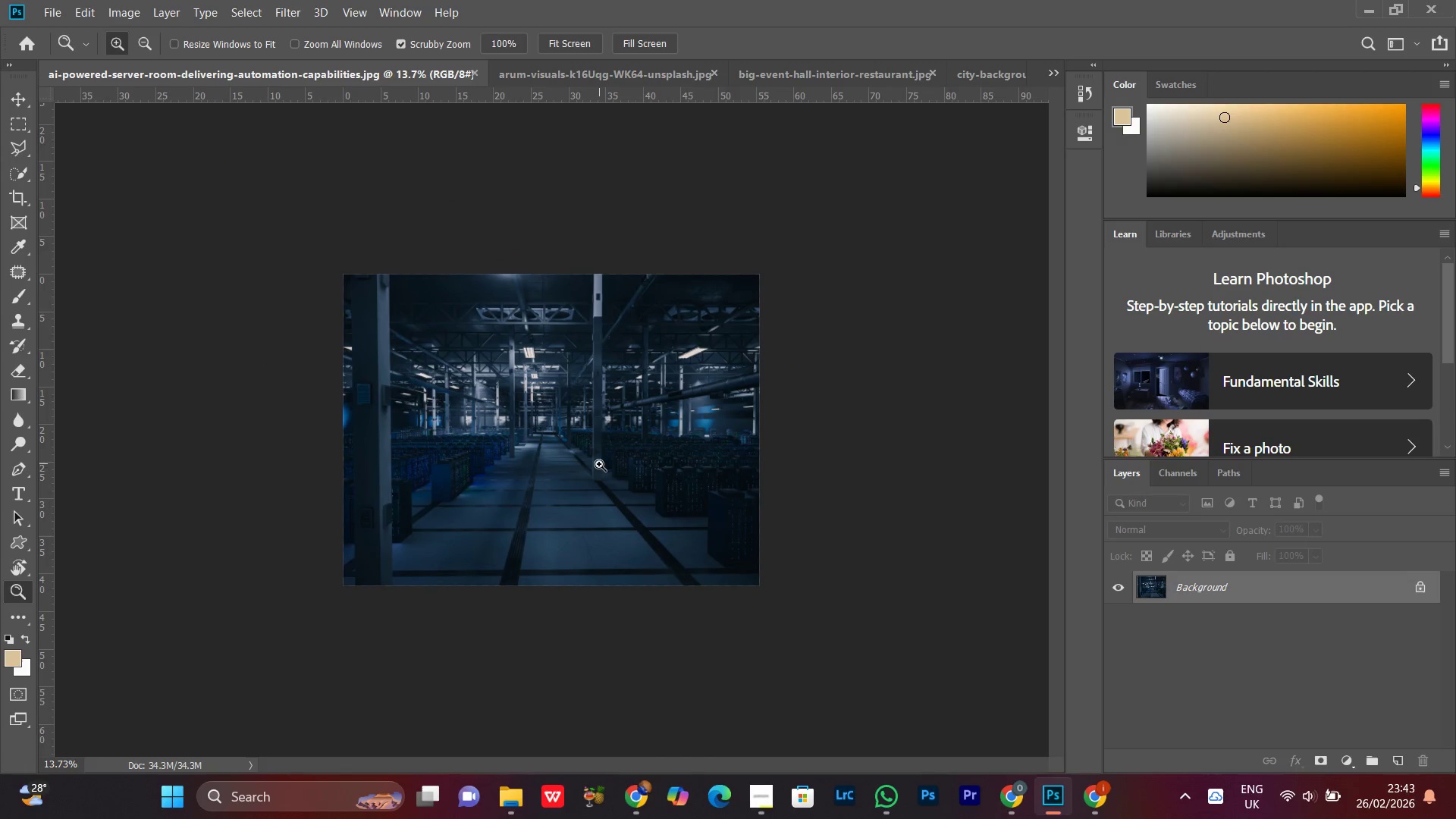 
left_click_drag(start_coordinate=[617, 436], to_coordinate=[598, 418])
 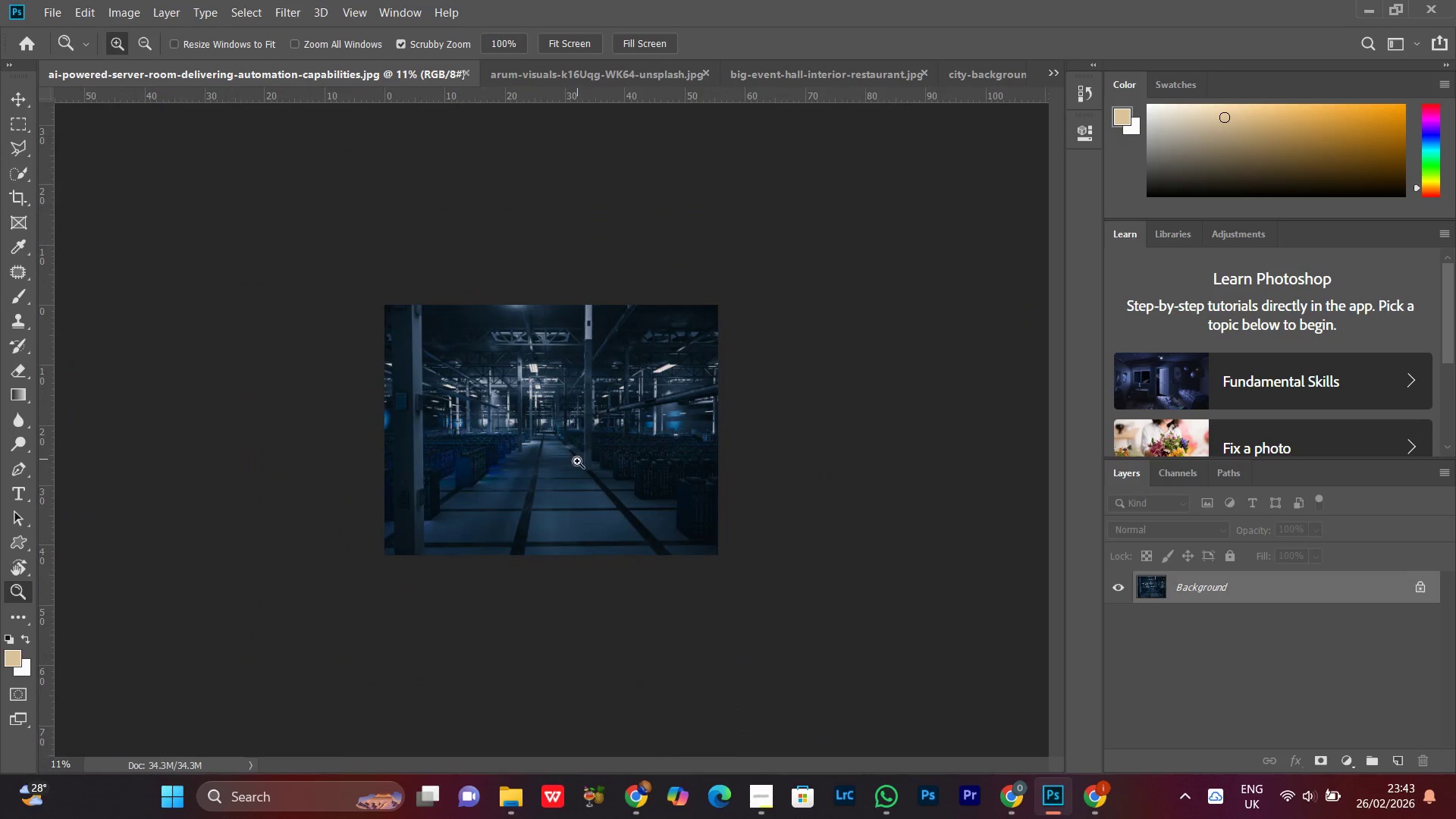 
left_click_drag(start_coordinate=[577, 461], to_coordinate=[616, 431])
 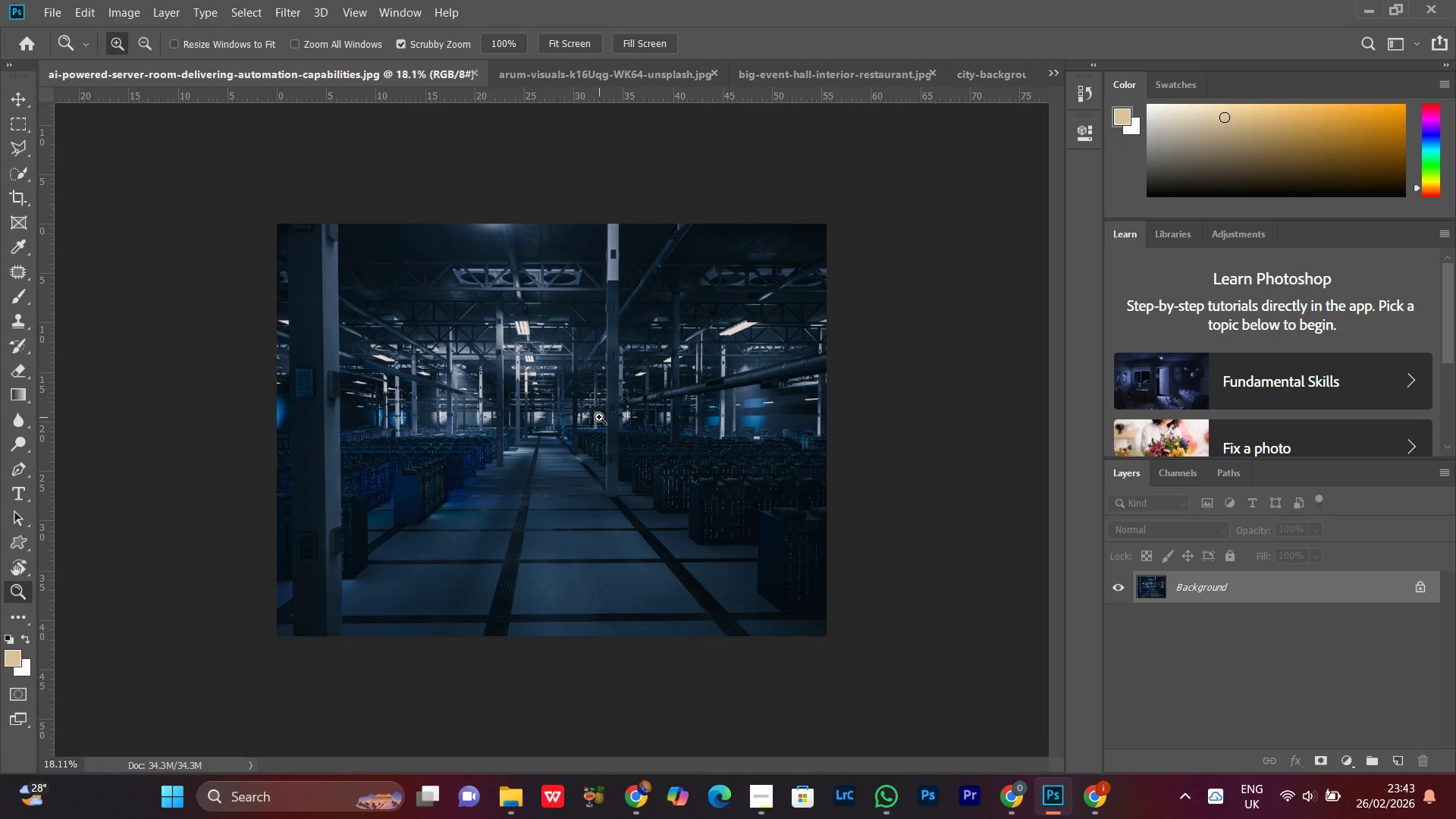 
key(Alt+Control+Shift+S)
 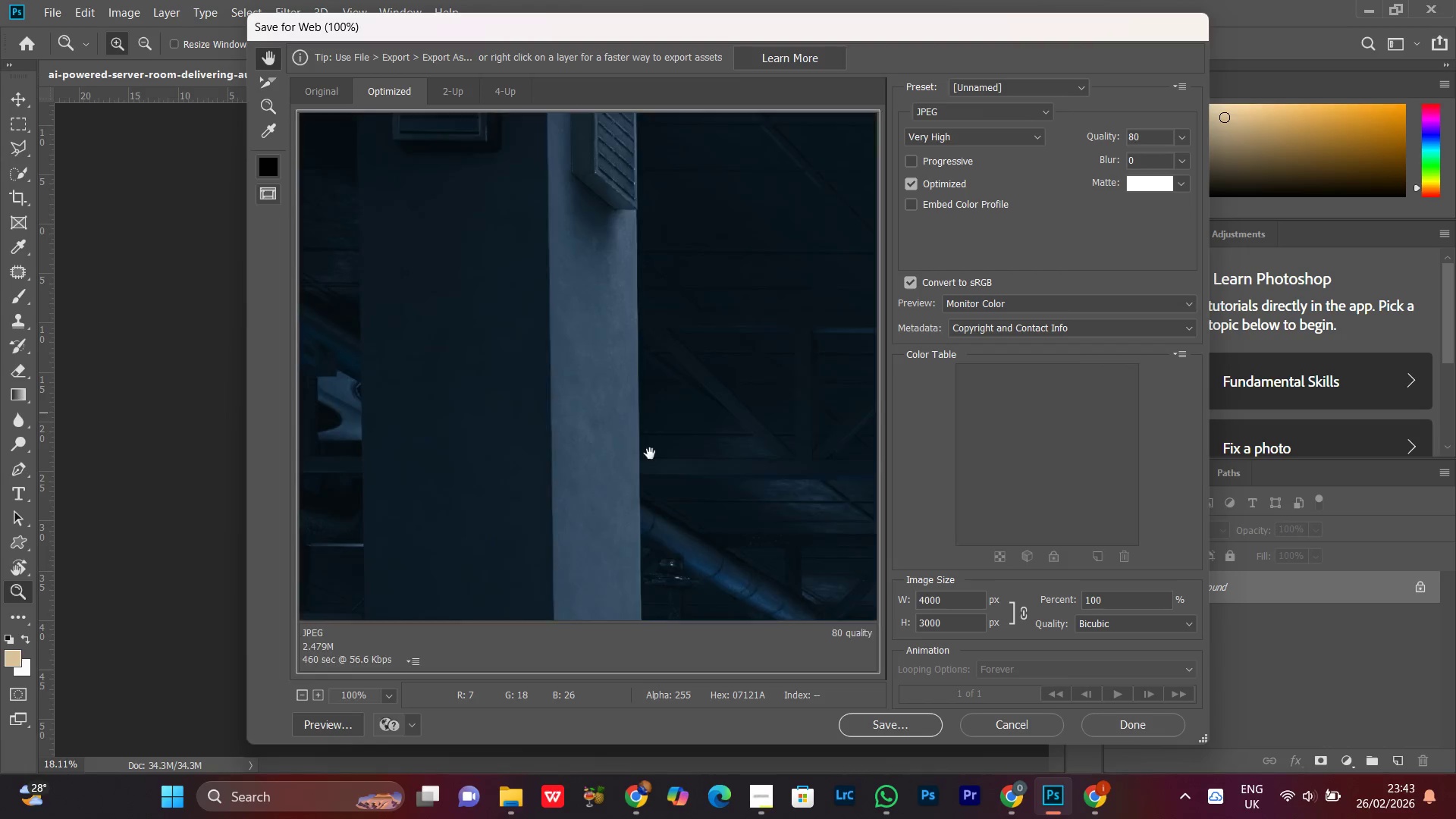 
left_click([699, 478])
 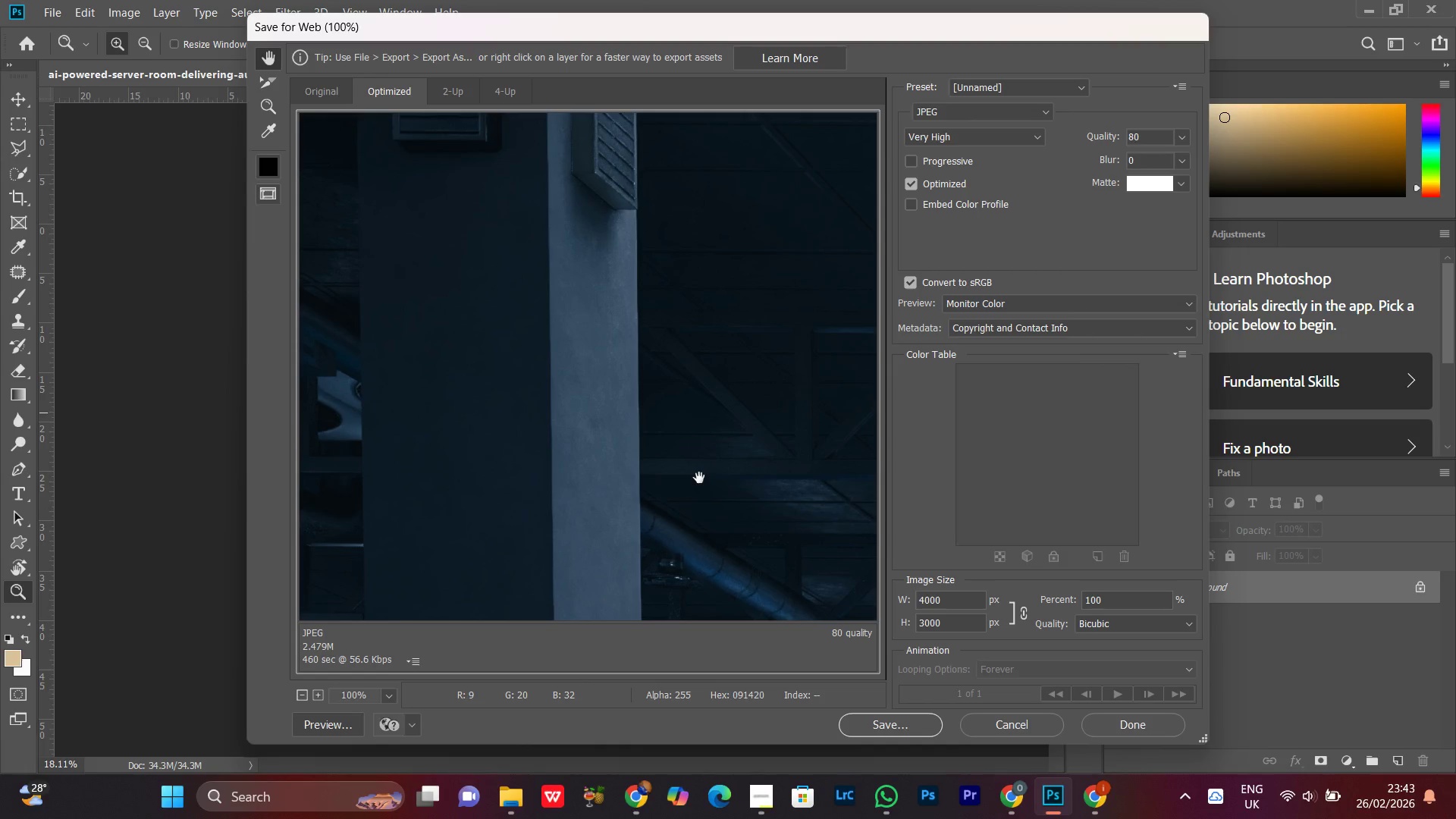 
left_click([698, 471])
 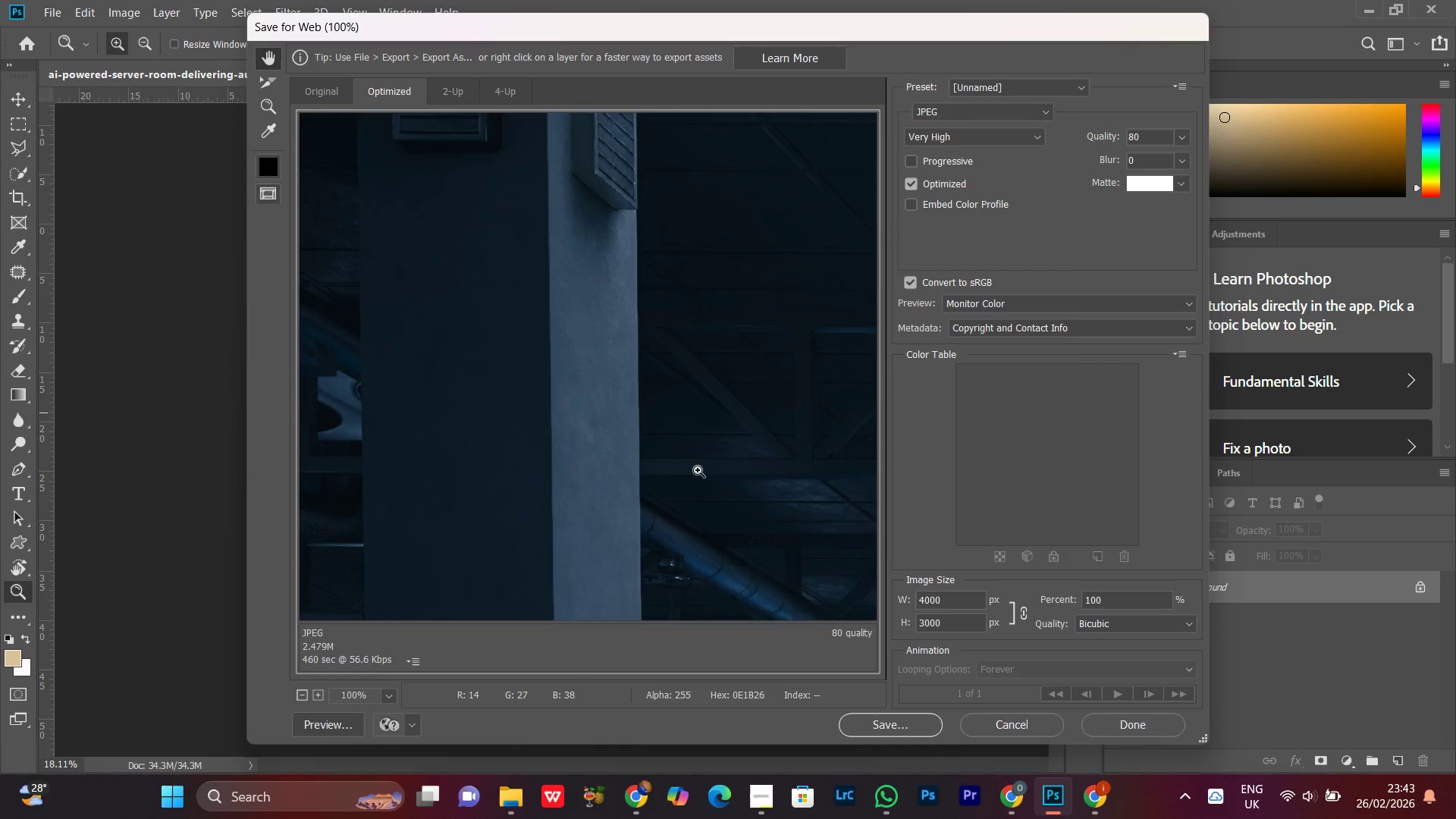 
key(Control+Minus)
 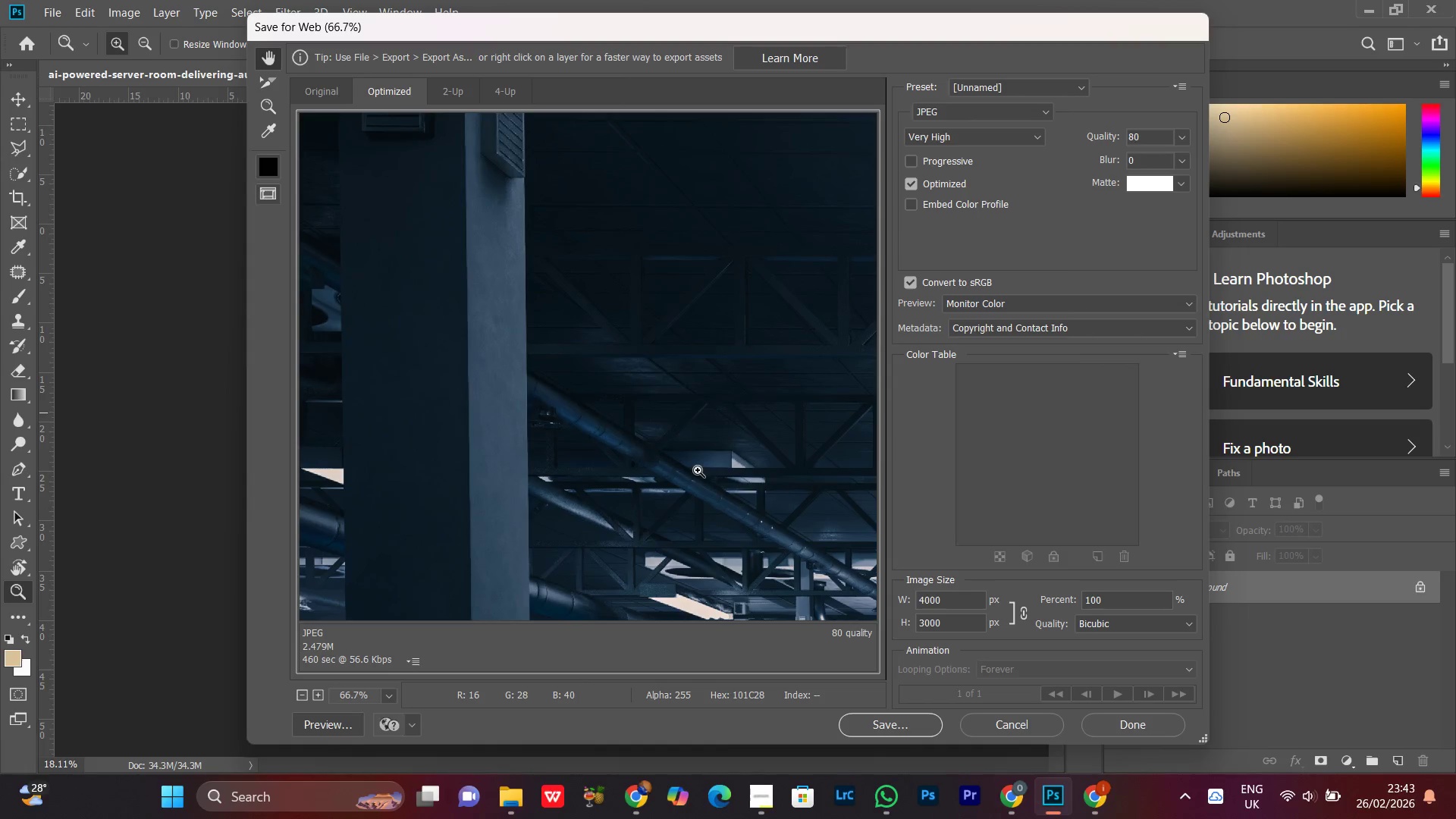 
key(Control+Minus)
 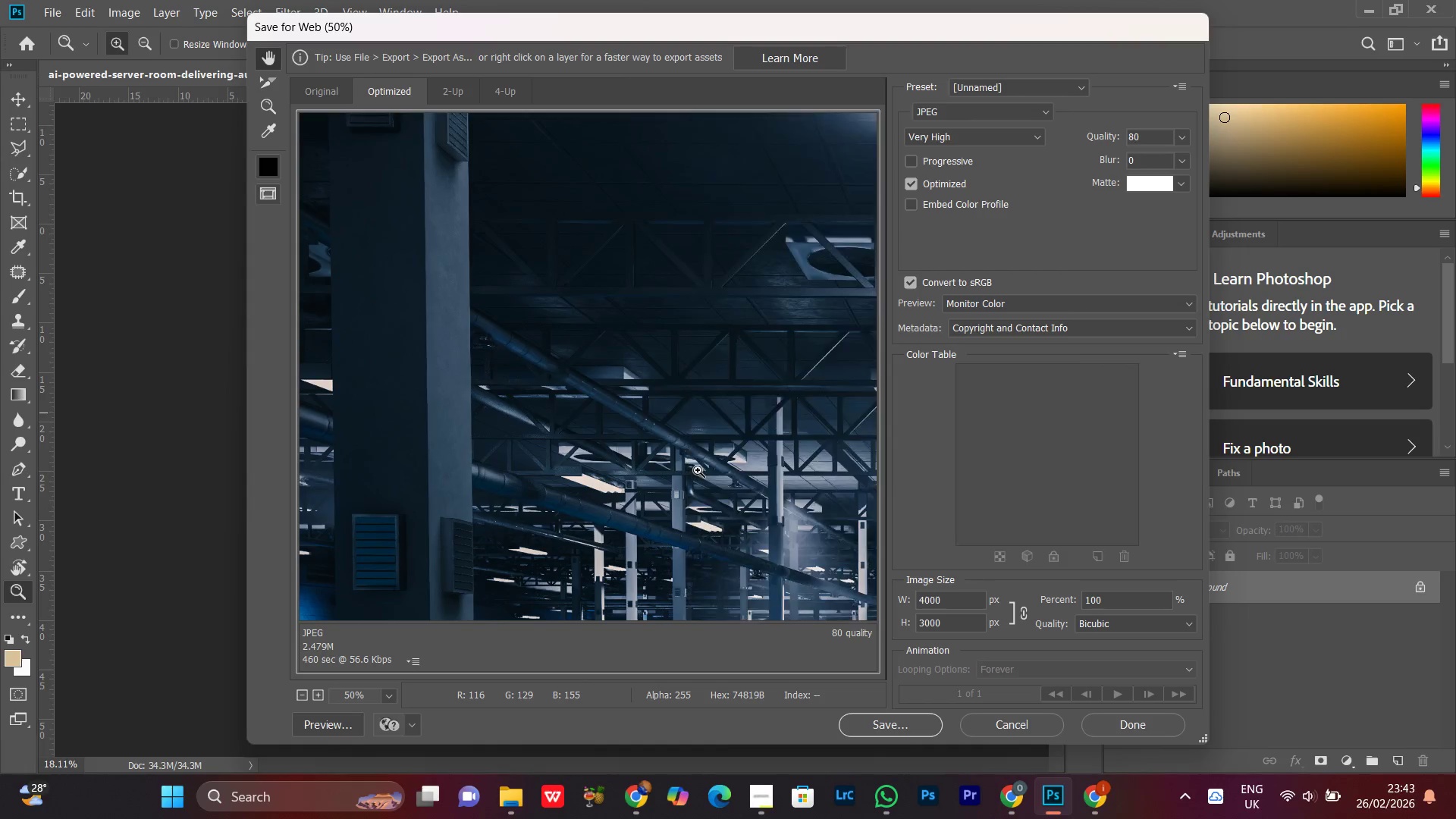 
key(Control+Minus)
 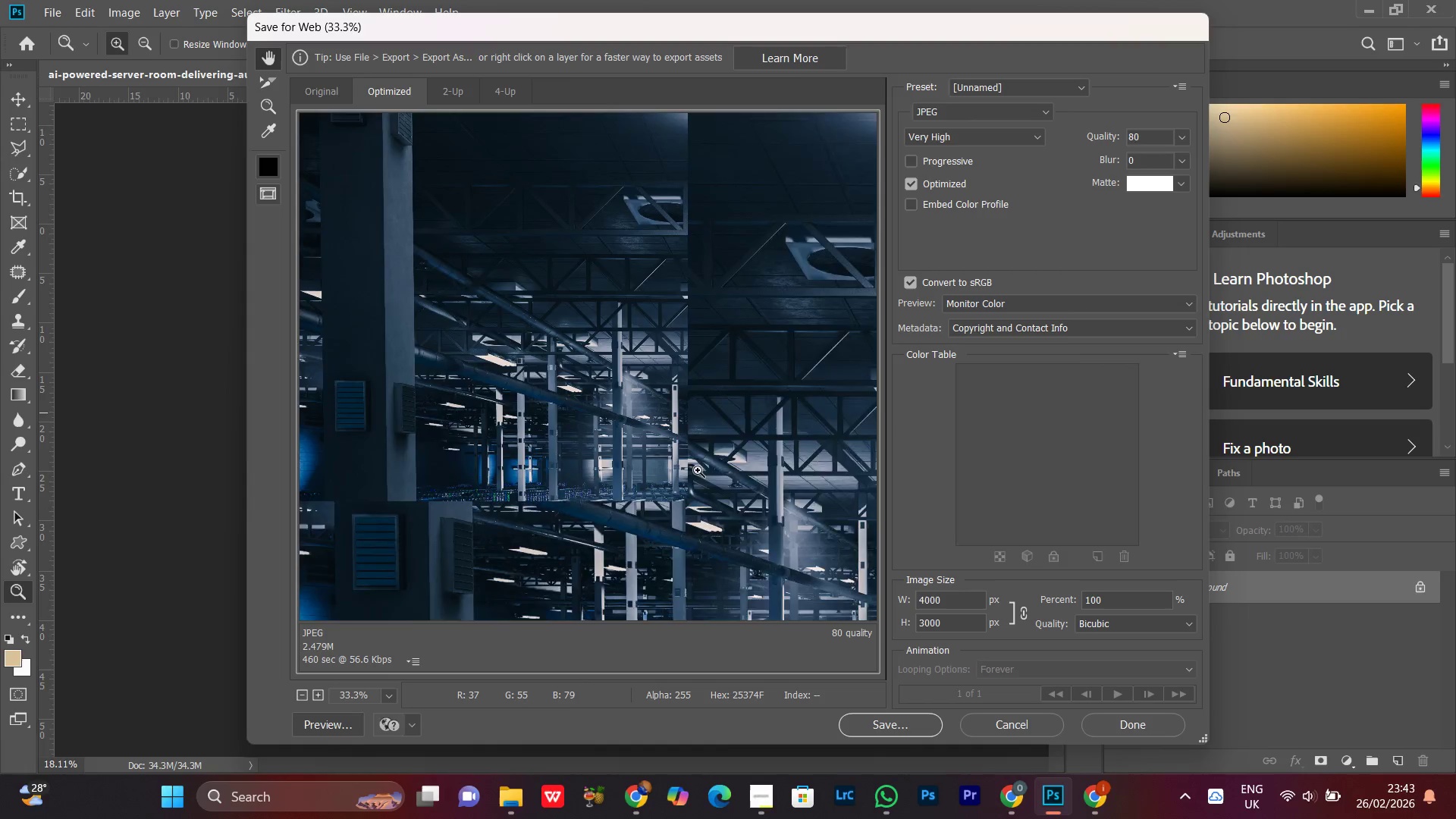 
key(Control+Minus)
 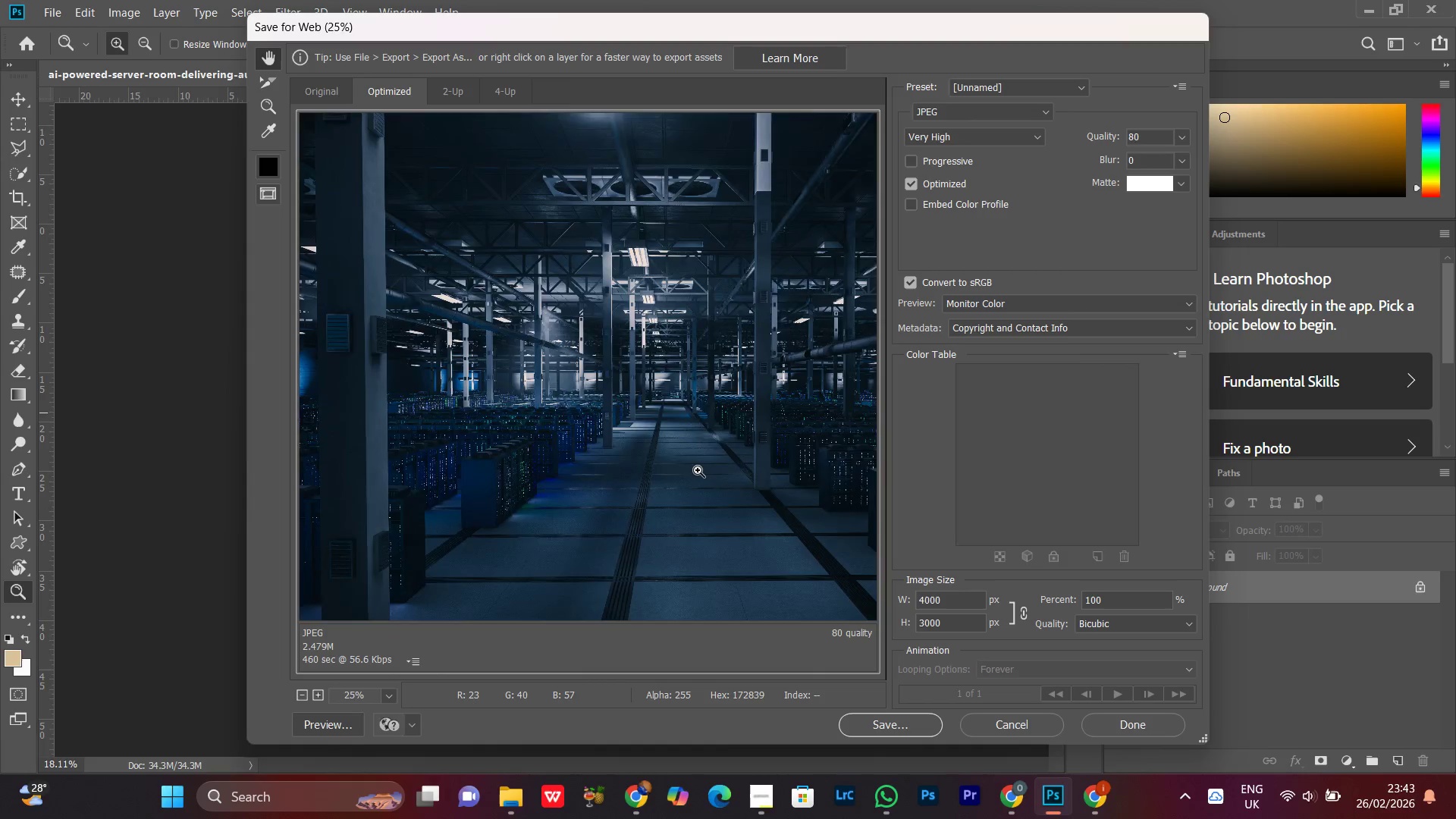 
key(Control+Minus)
 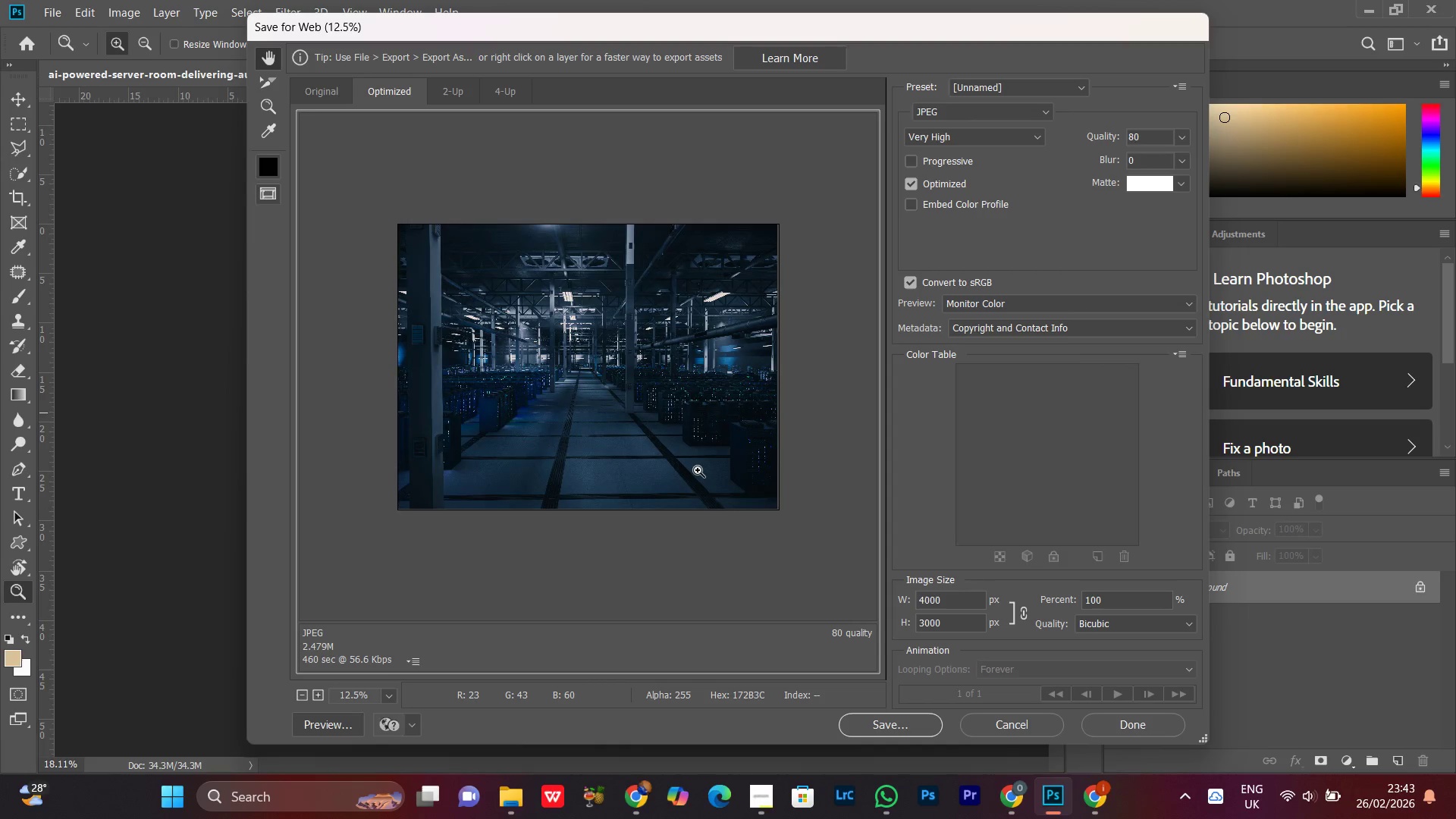 
key(Control+Equal)
 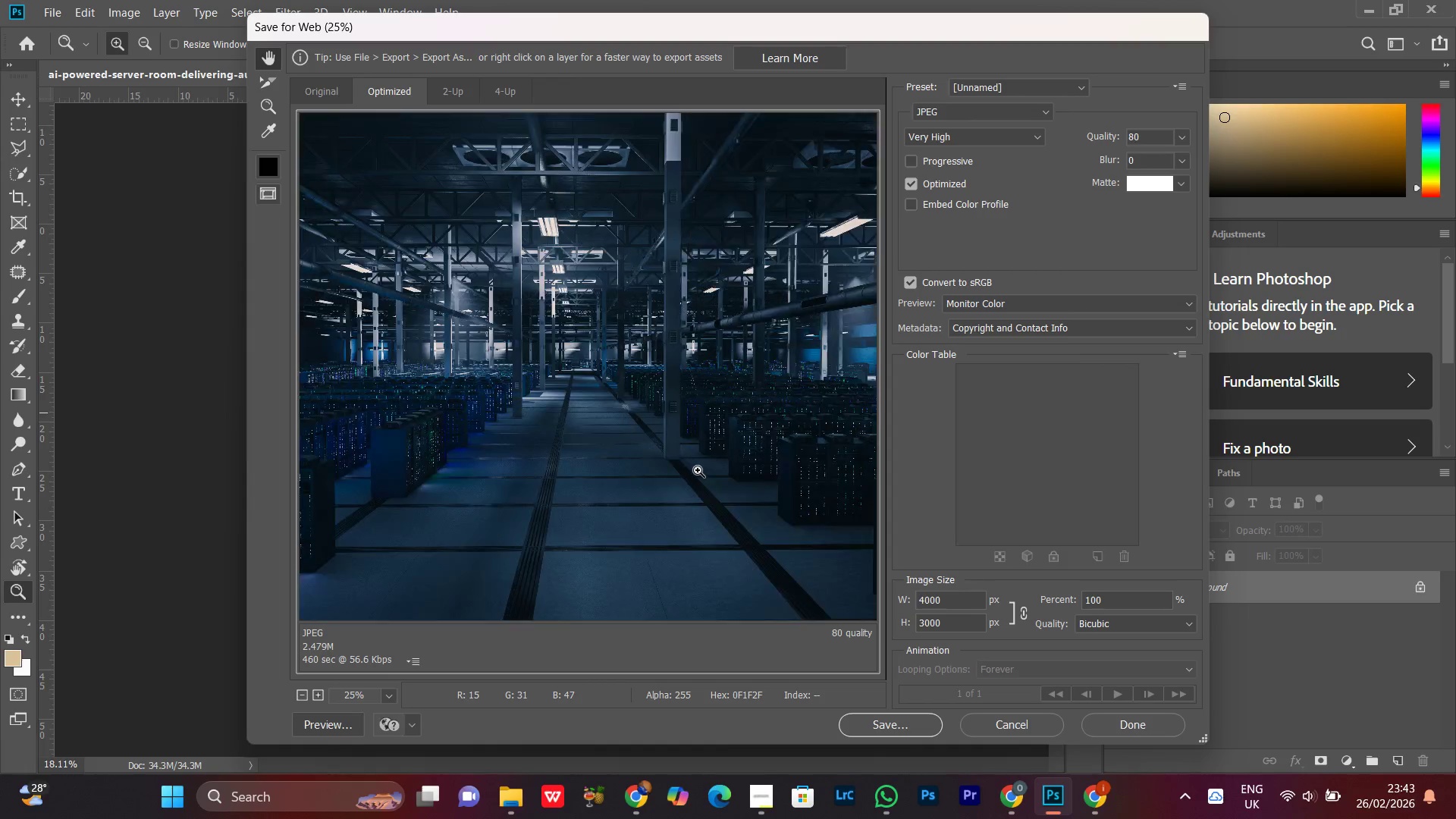 
key(Control+Minus)
 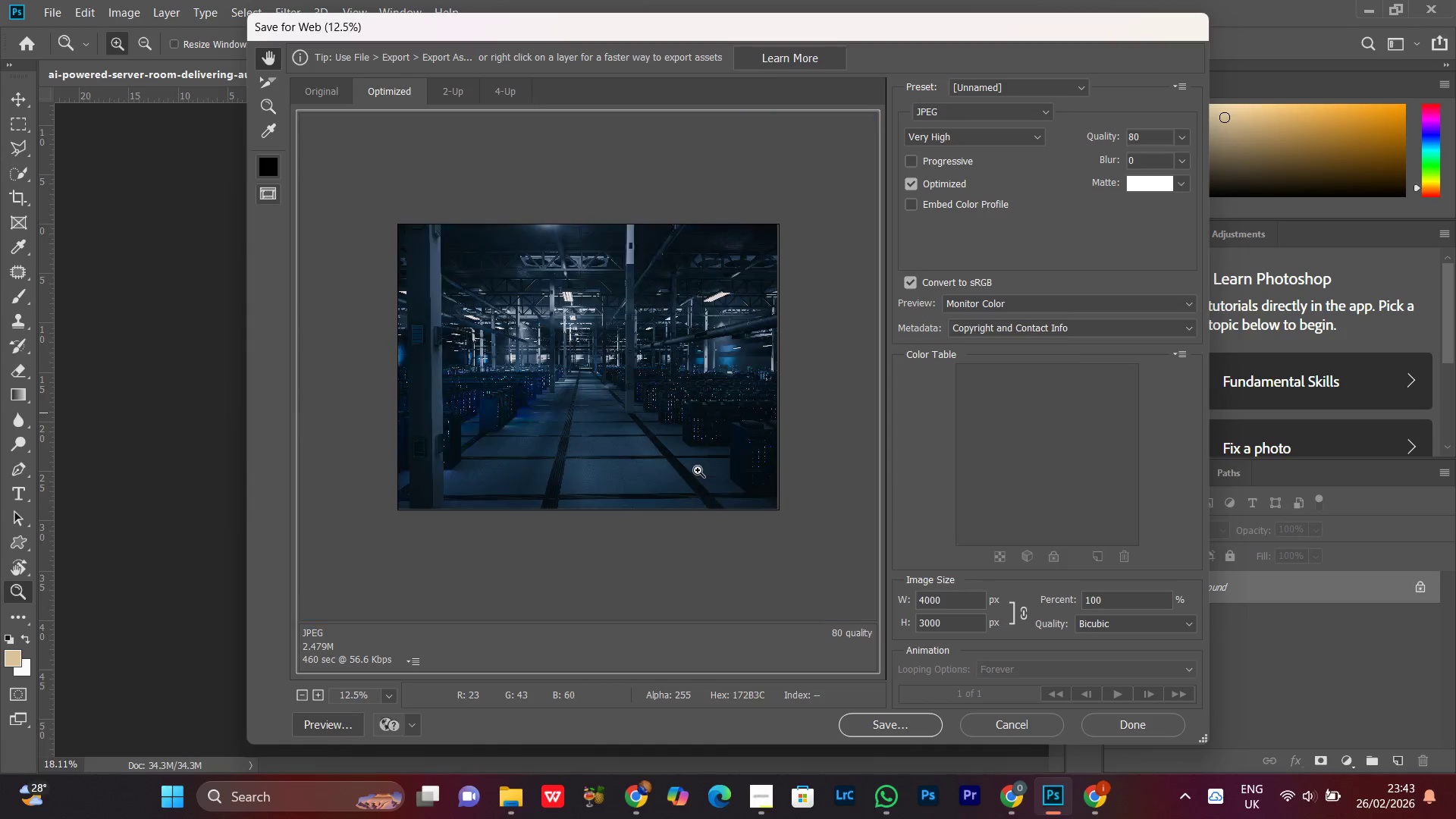 
key(Control+Minus)
 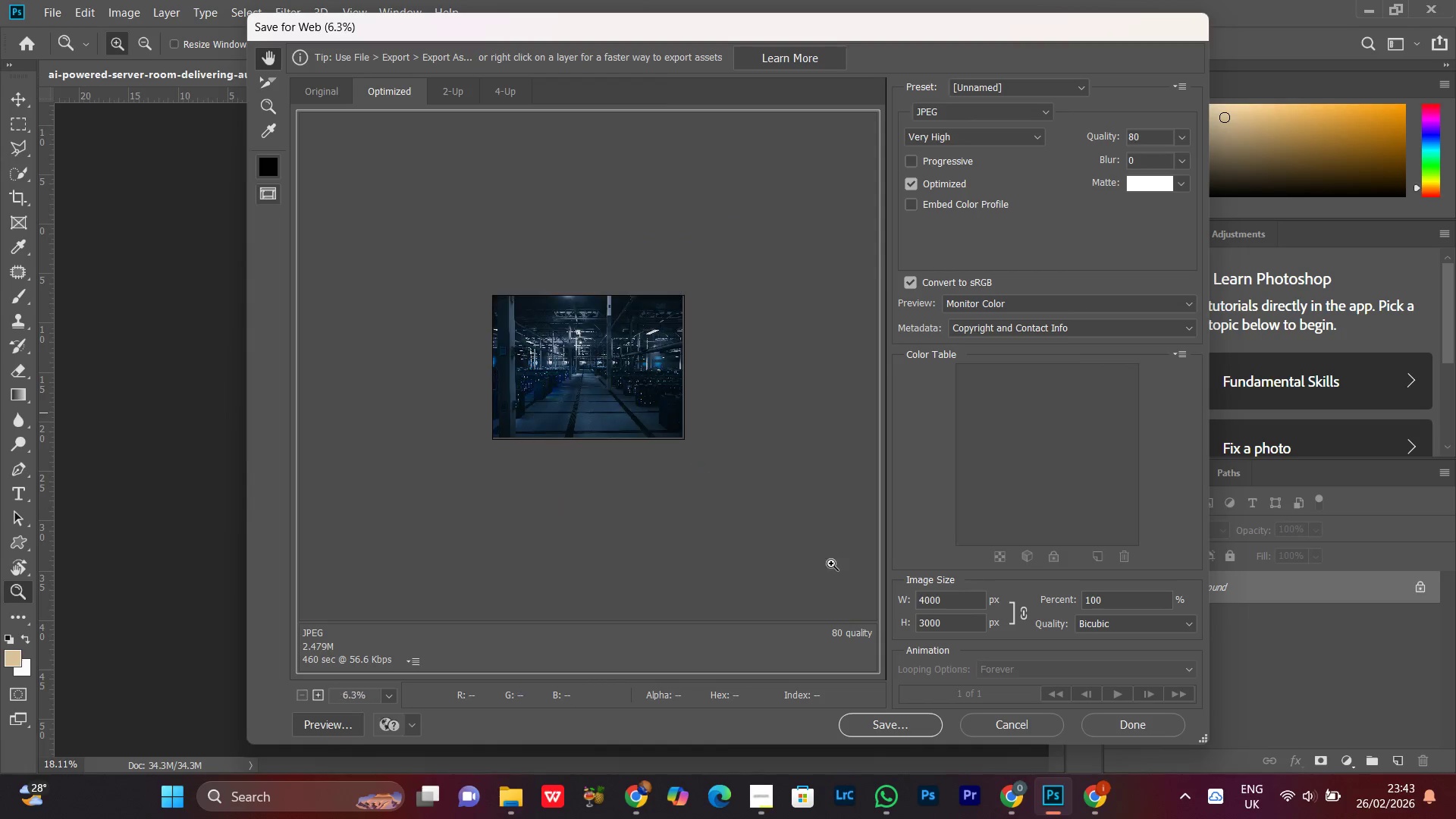 
key(Control+Equal)
 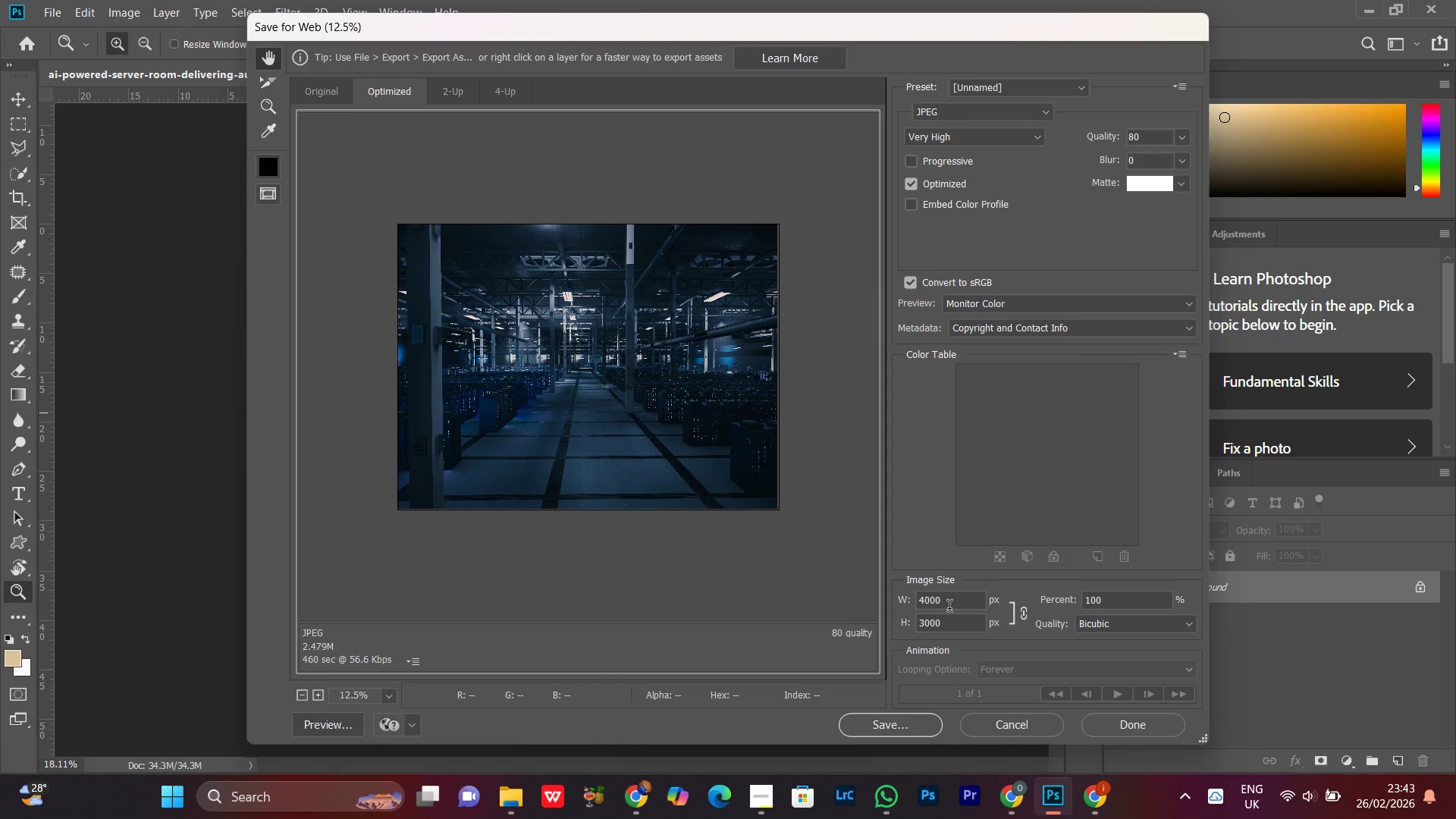 
left_click_drag(start_coordinate=[950, 608], to_coordinate=[849, 613])
 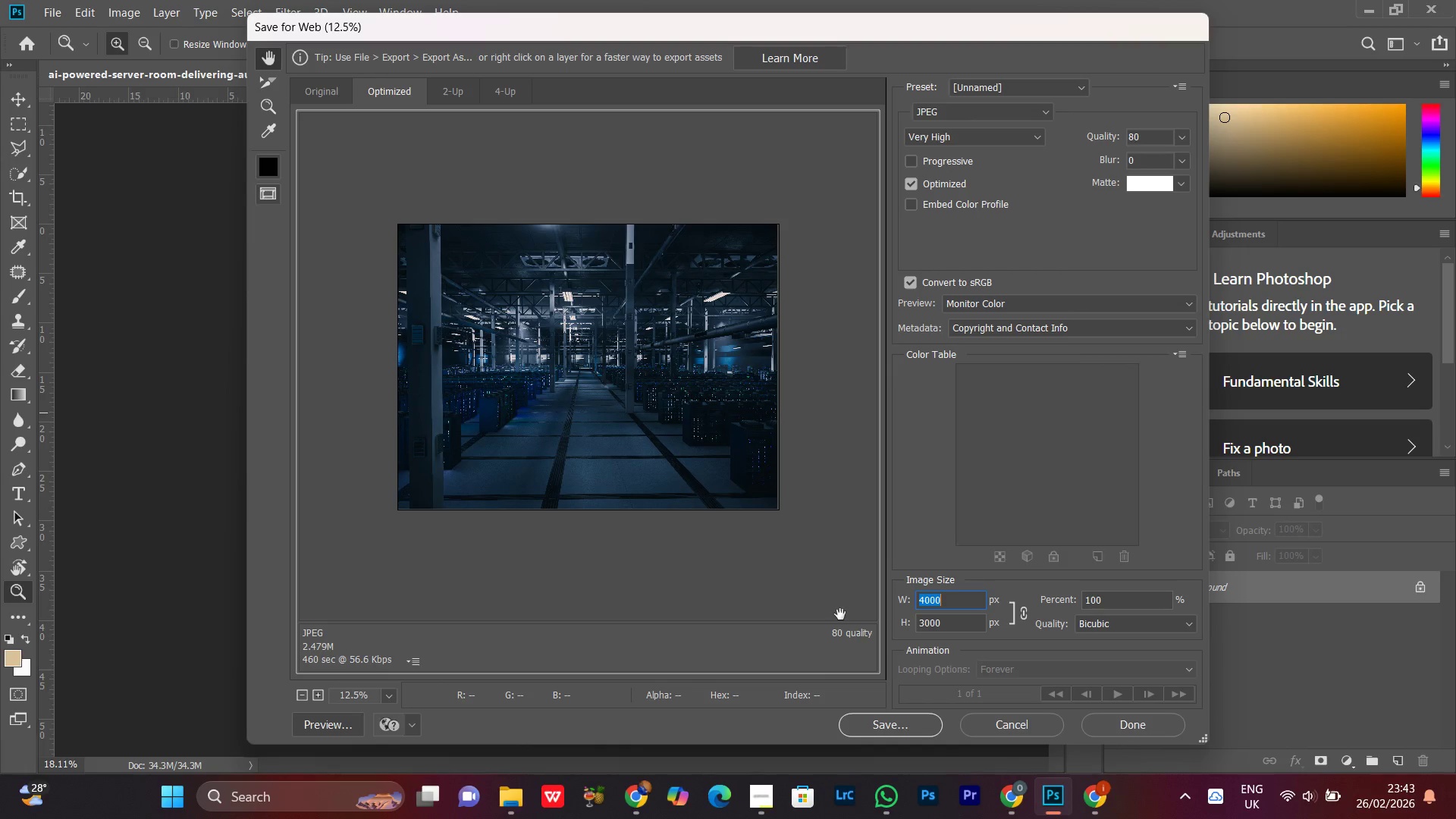 
wait(11.55)
 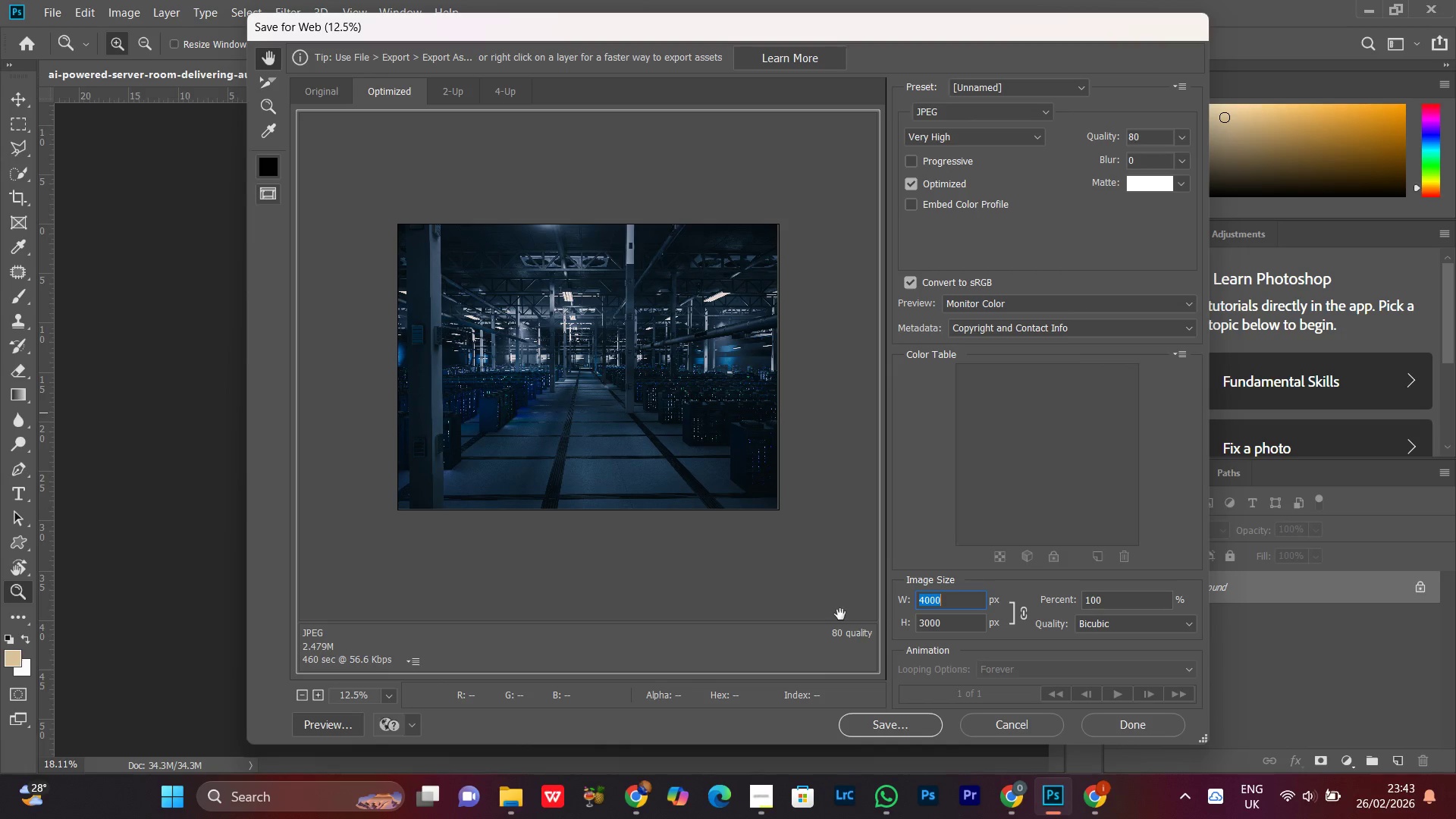 
type(3000)
 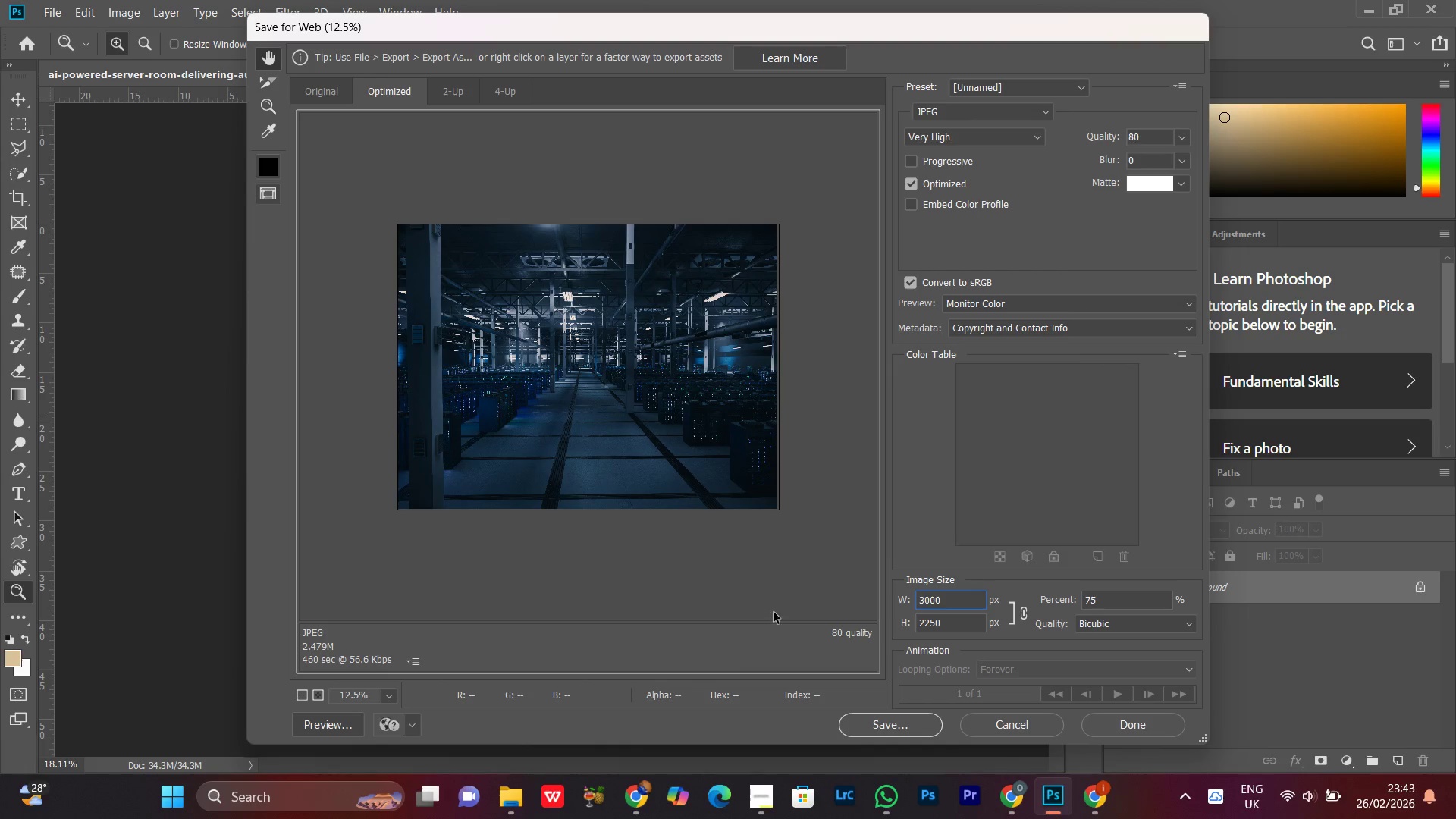 
left_click([761, 530])
 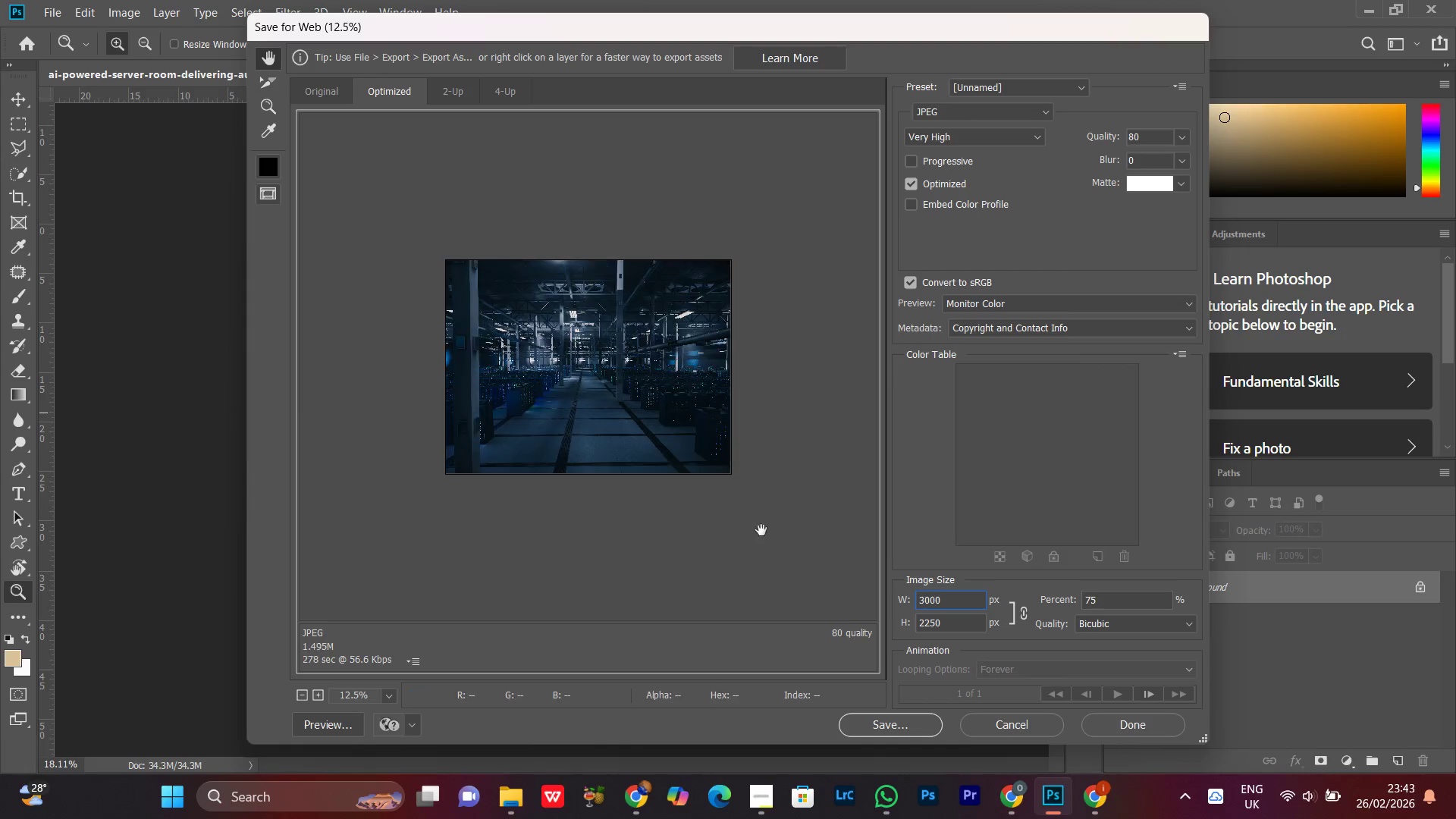 
left_click([667, 450])
 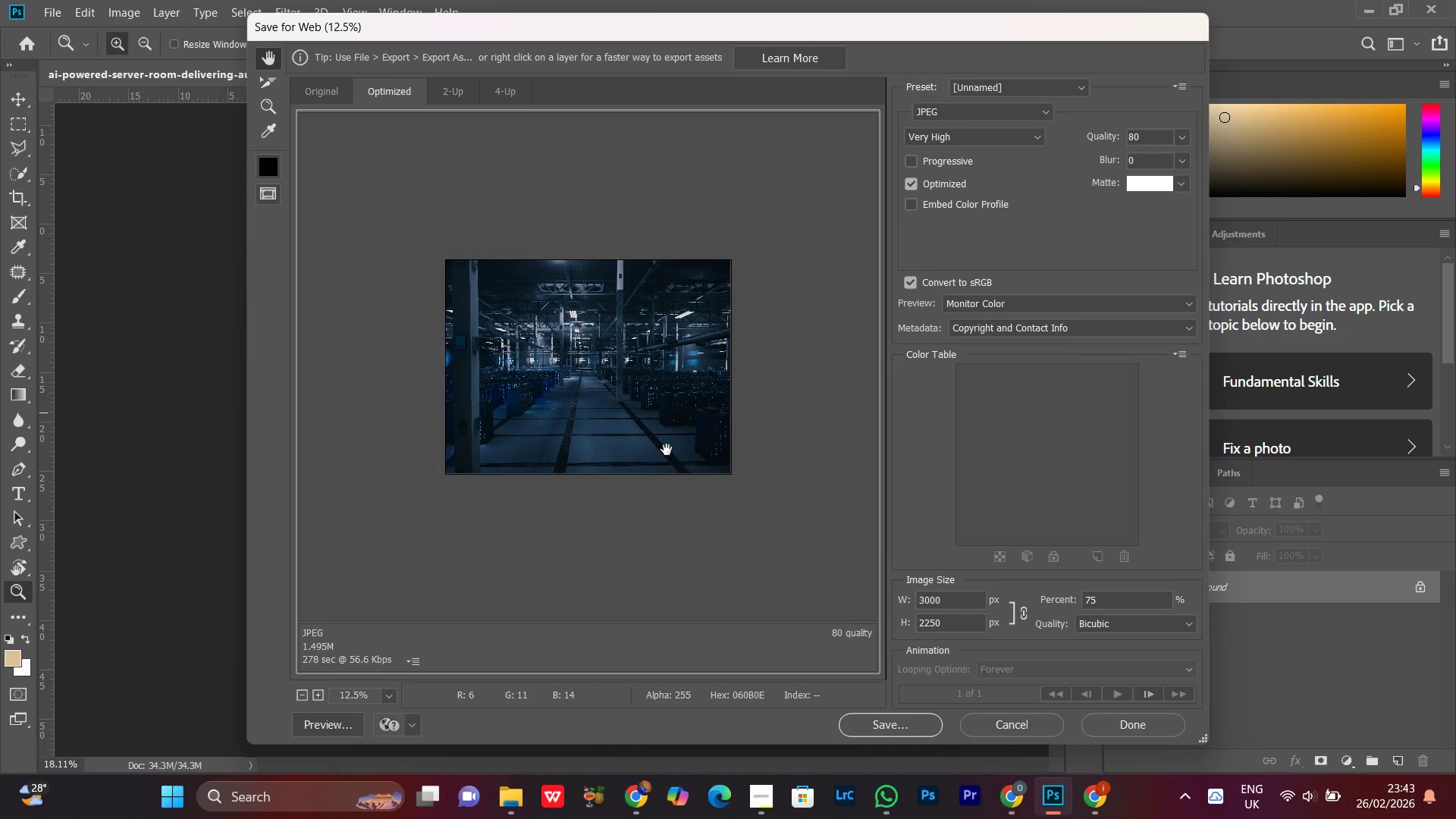 
key(Control+Equal)
 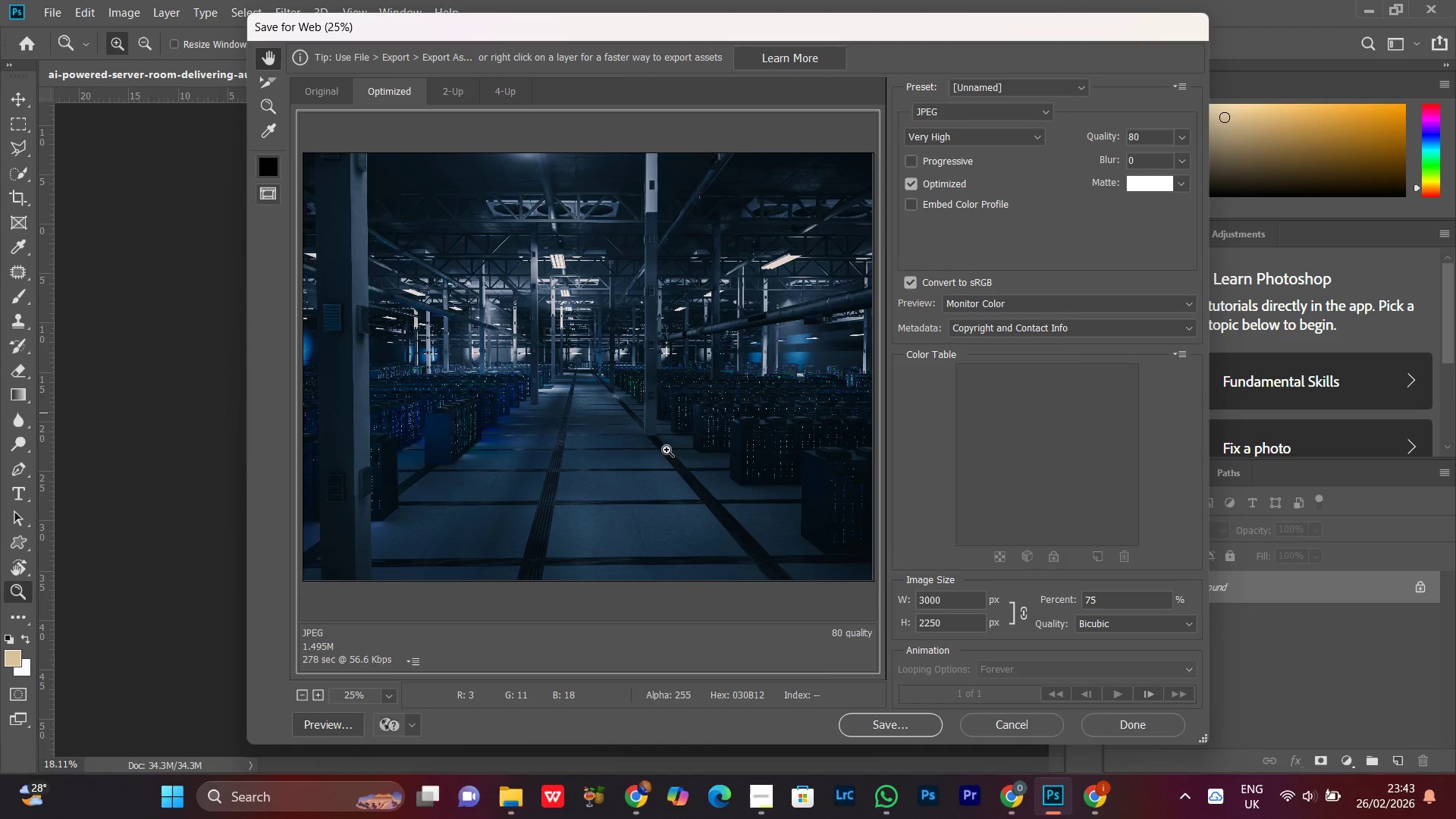 
key(Control+Equal)
 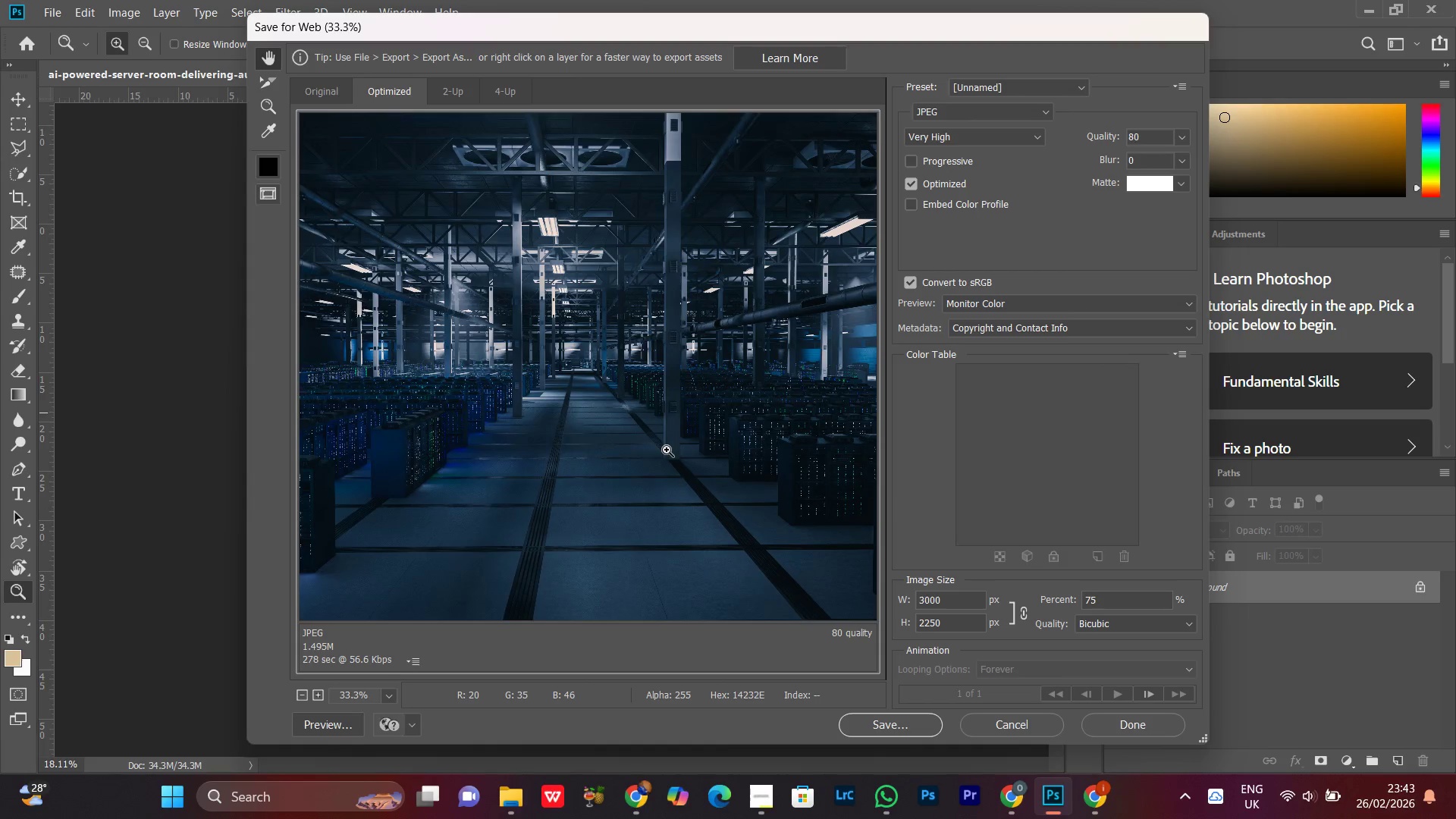 
key(Control+Minus)
 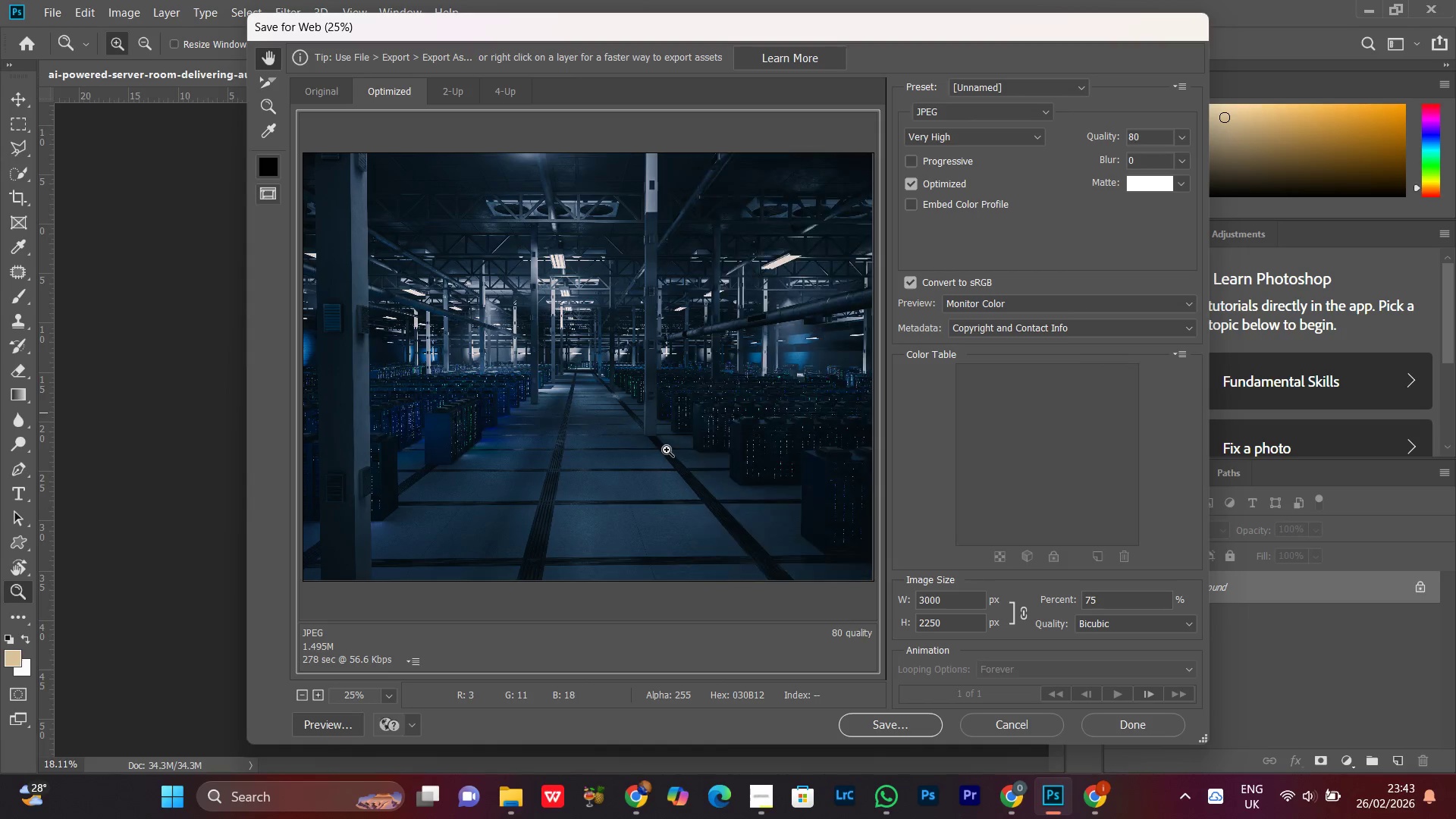 
key(Control+Minus)
 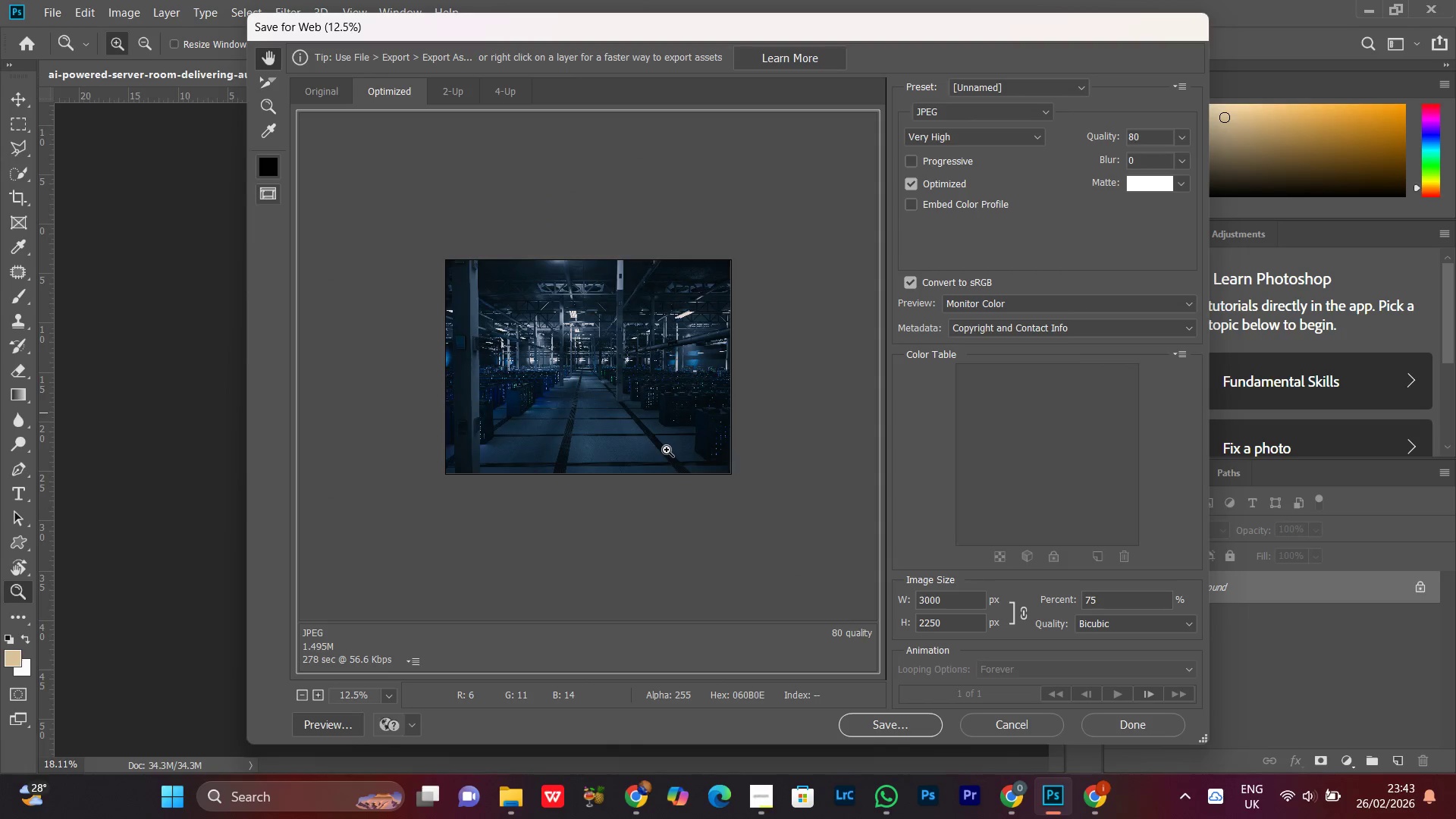 
key(Control+Minus)
 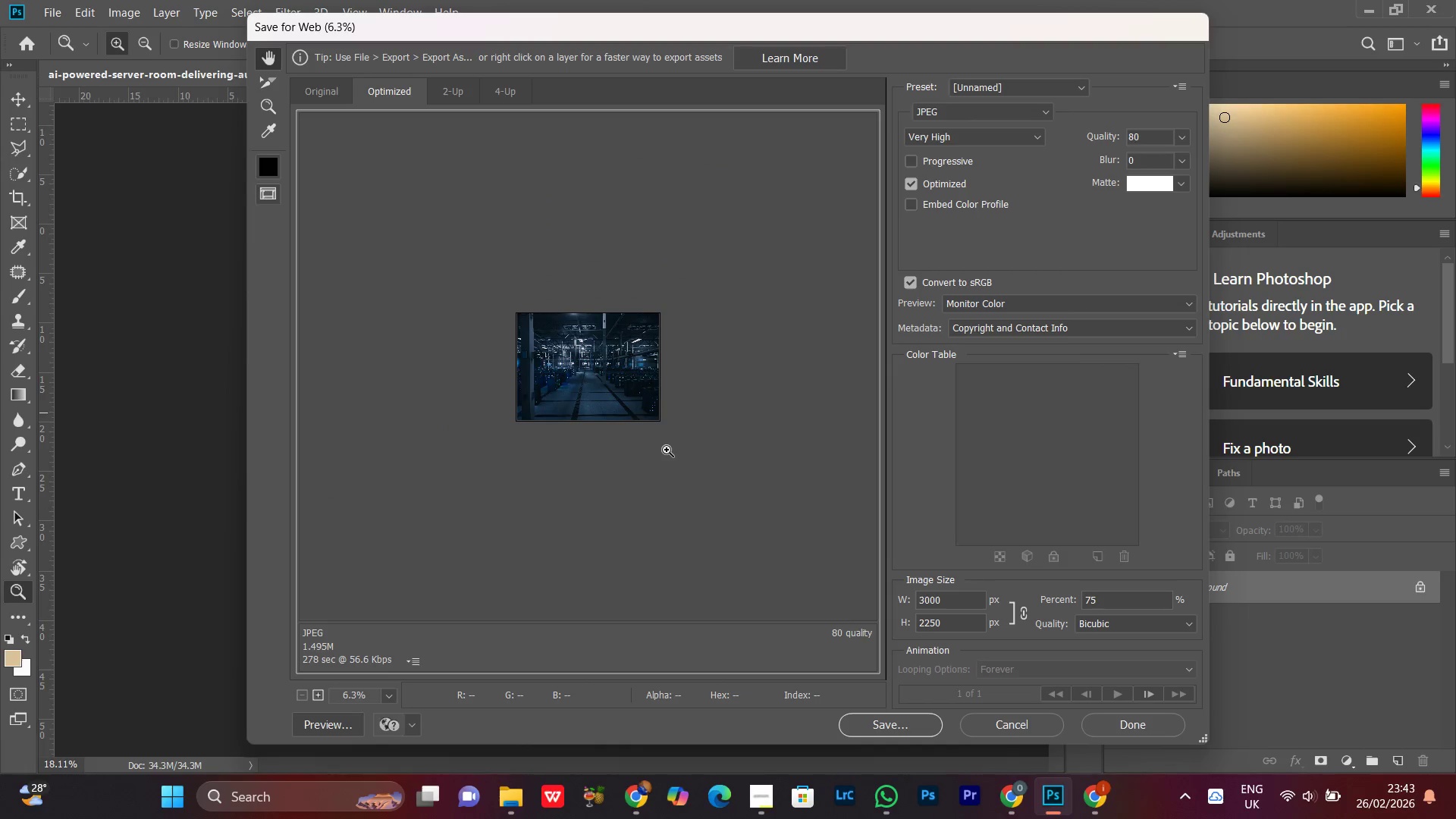 
key(Control+Equal)
 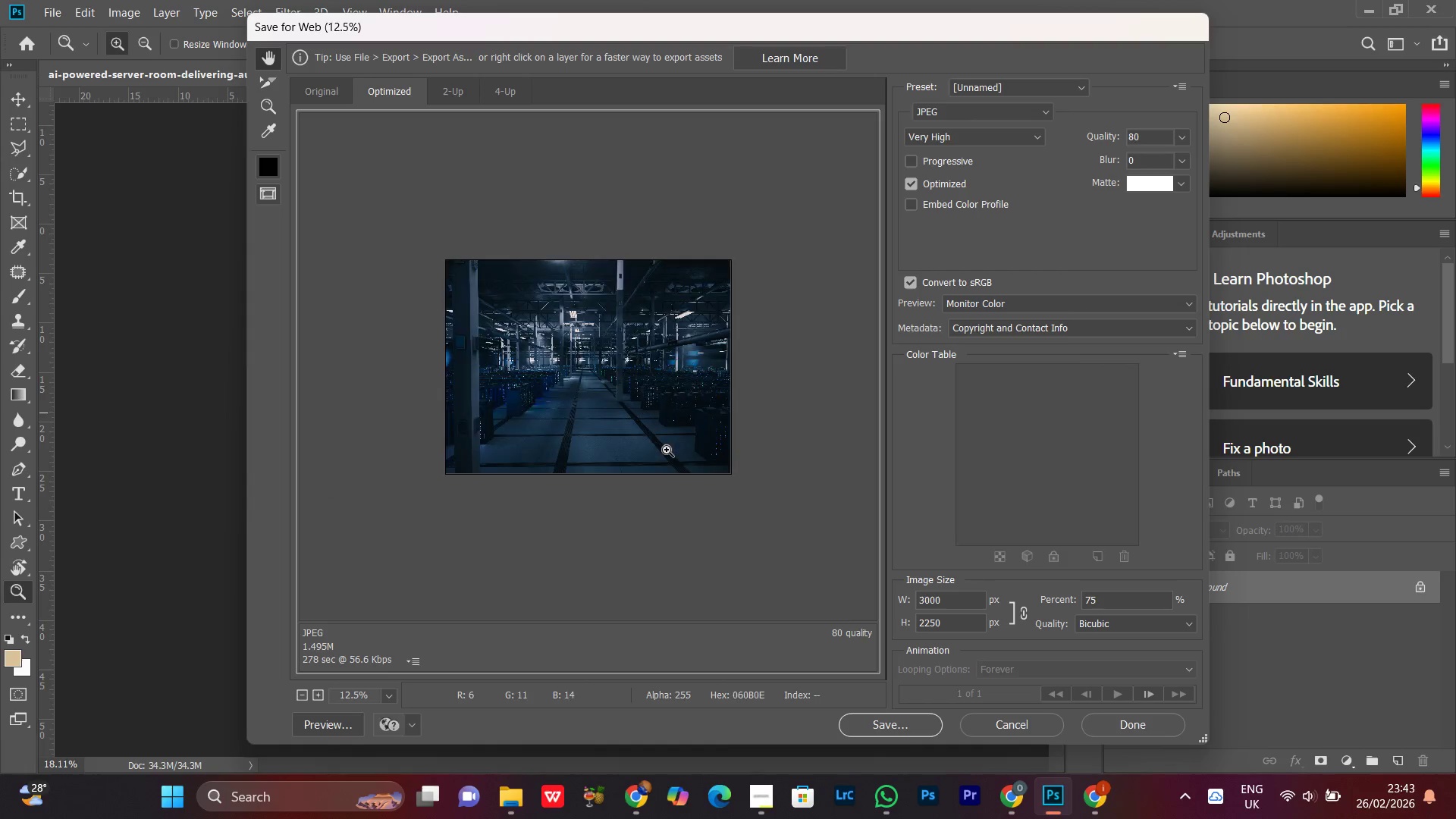 
key(Control+Equal)
 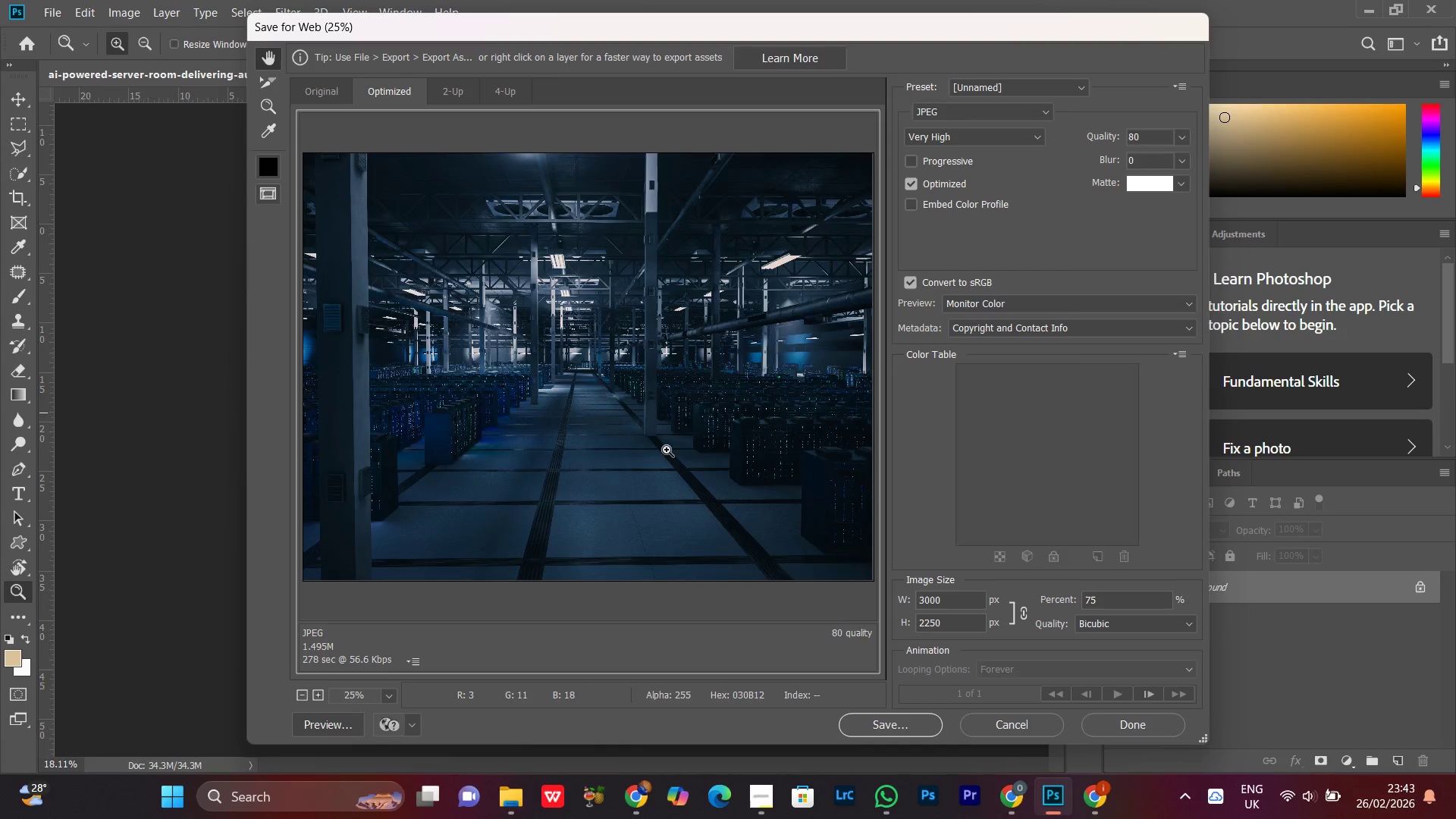 
key(Control+Minus)
 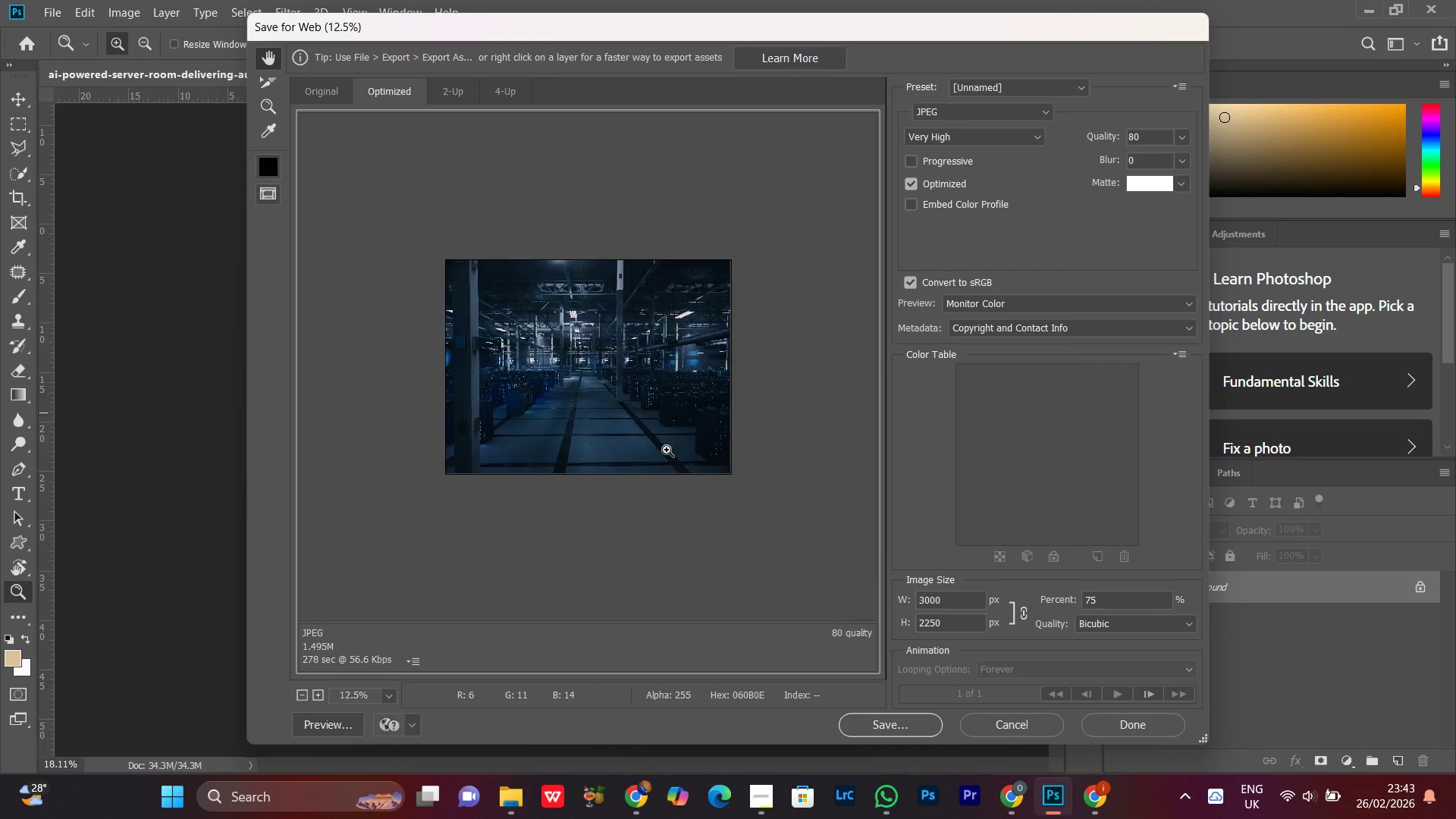 
key(Control+Minus)
 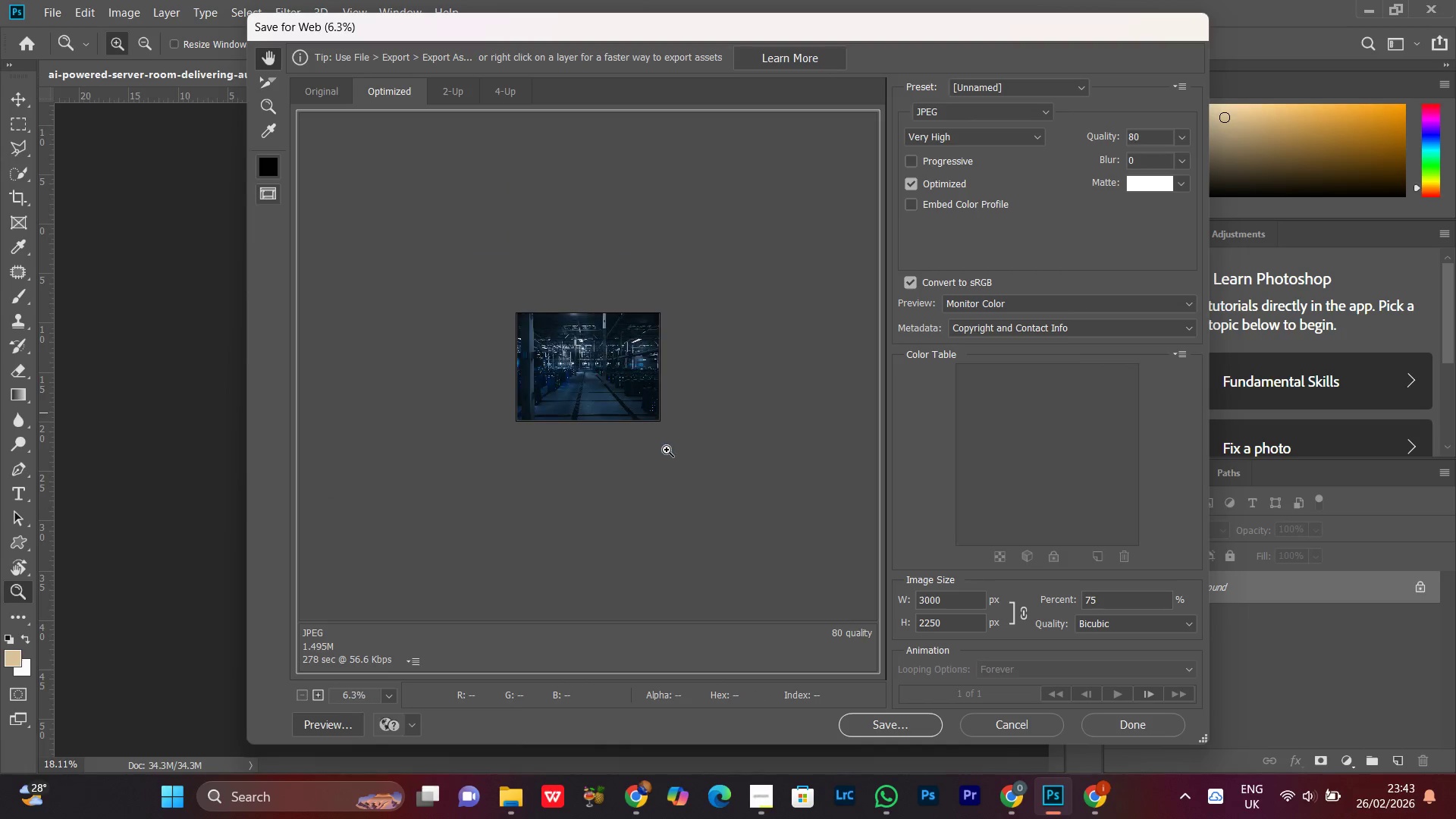 
key(Control+Equal)
 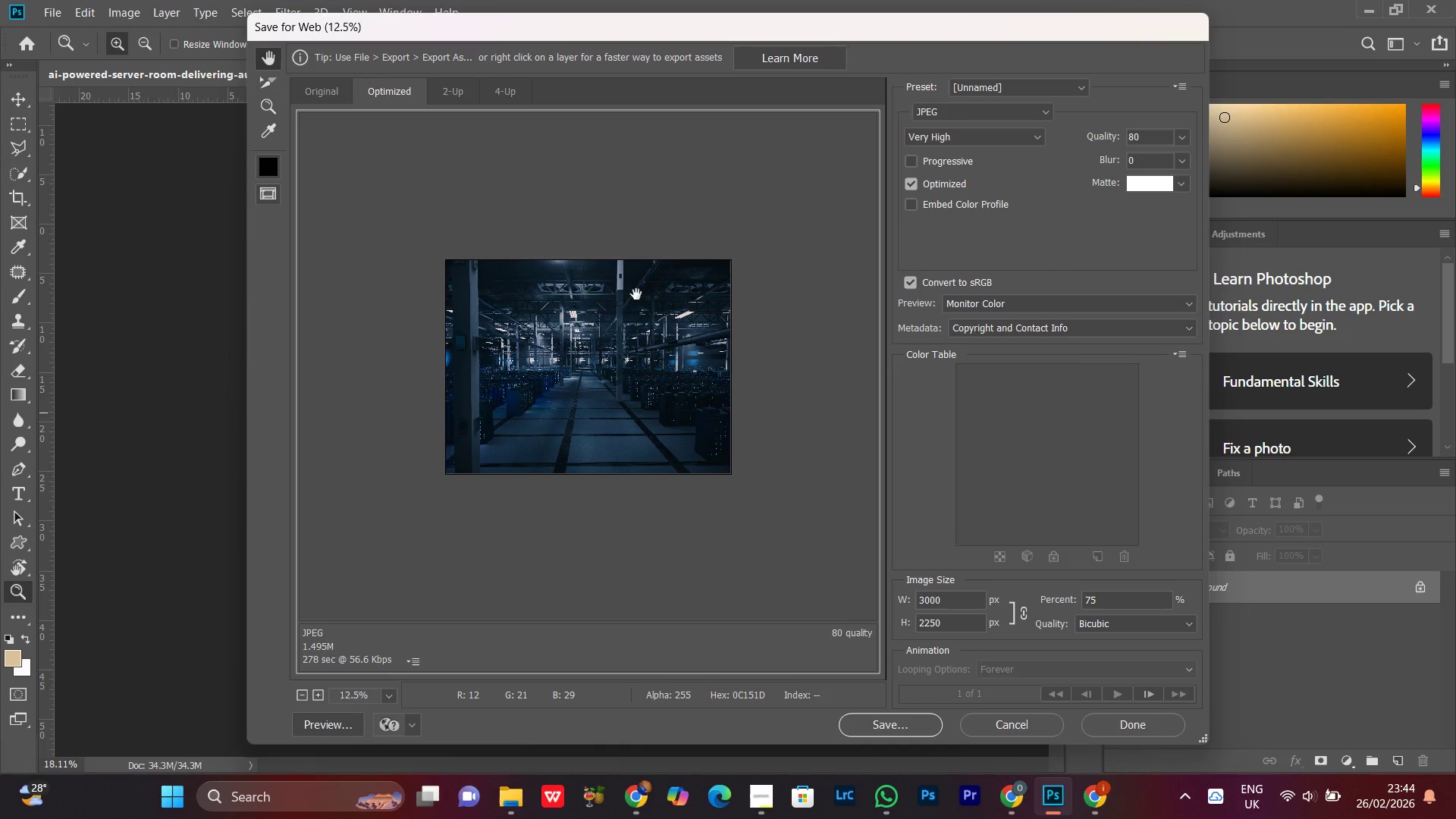 
wait(18.2)
 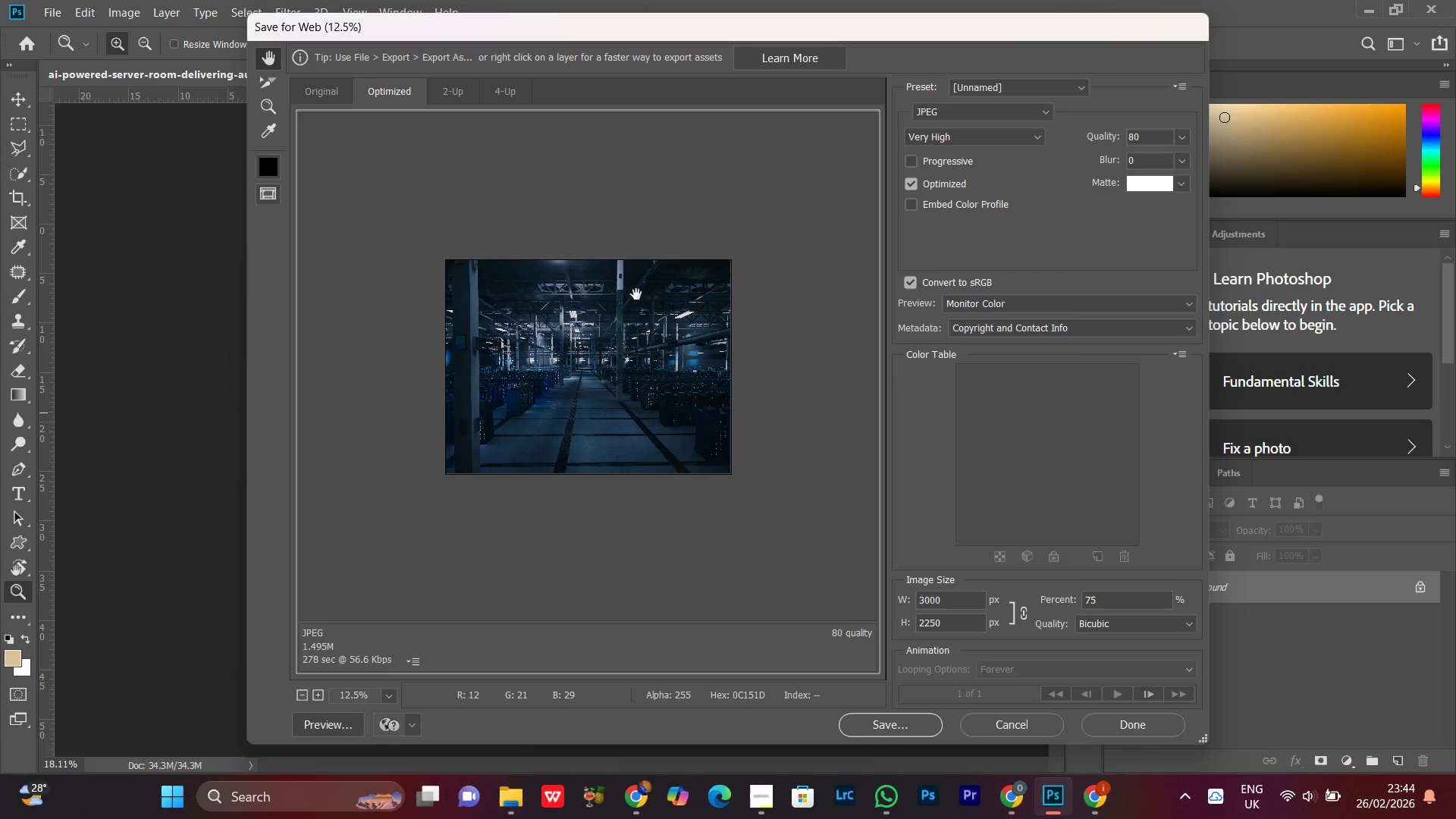 
left_click_drag(start_coordinate=[622, 398], to_coordinate=[622, 390])
 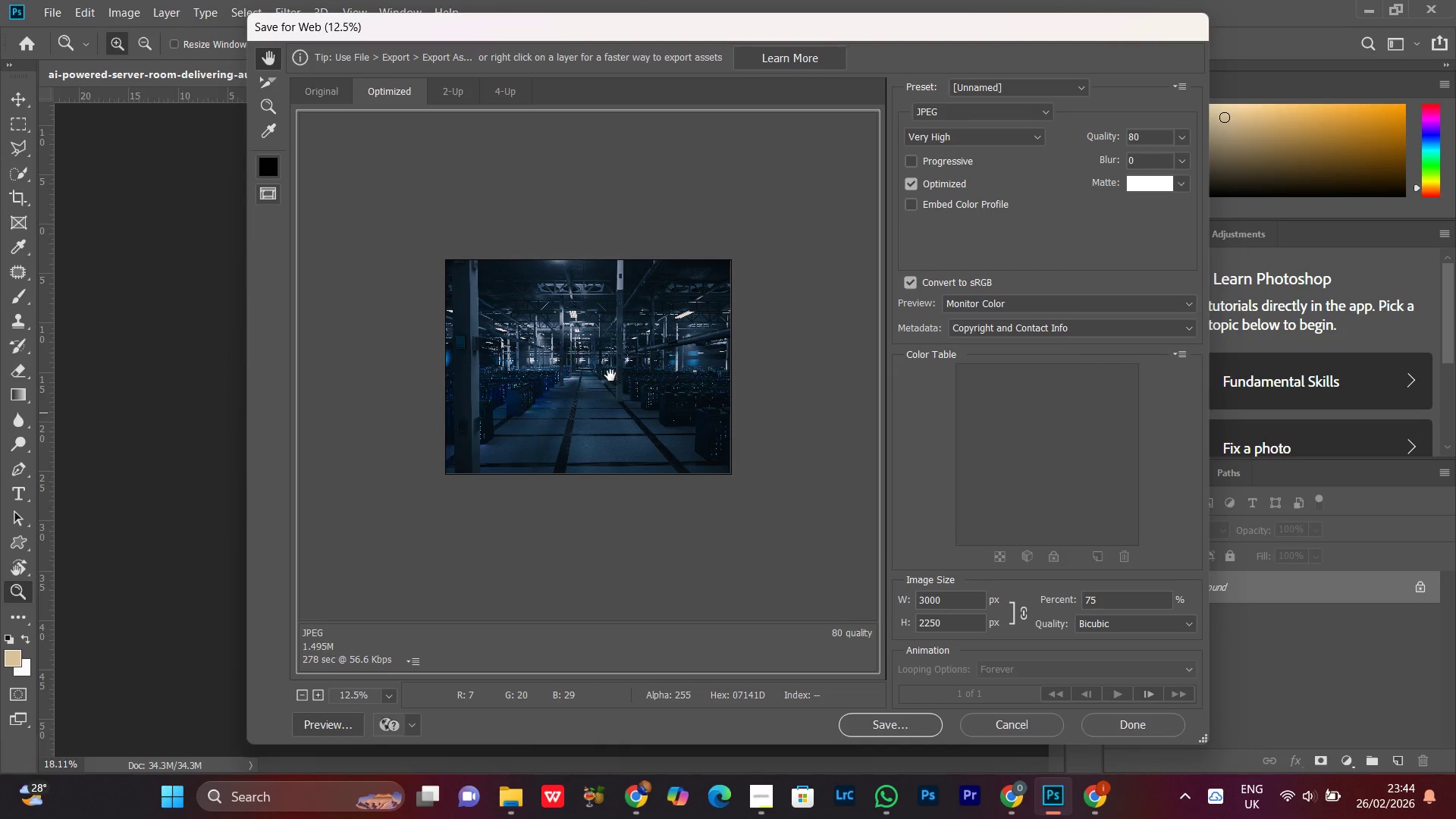 
key(Control+Equal)
 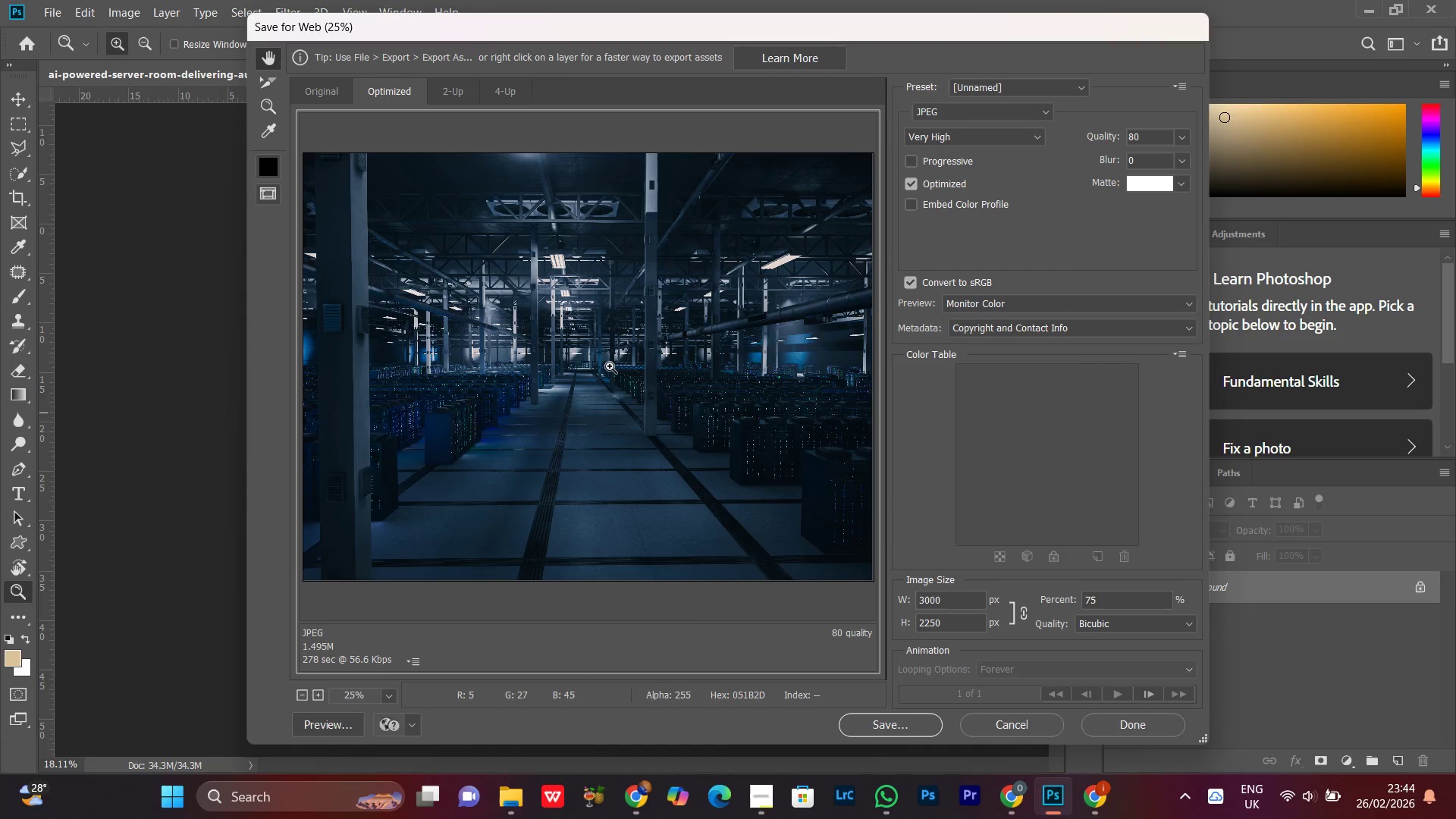 
key(Control+Equal)
 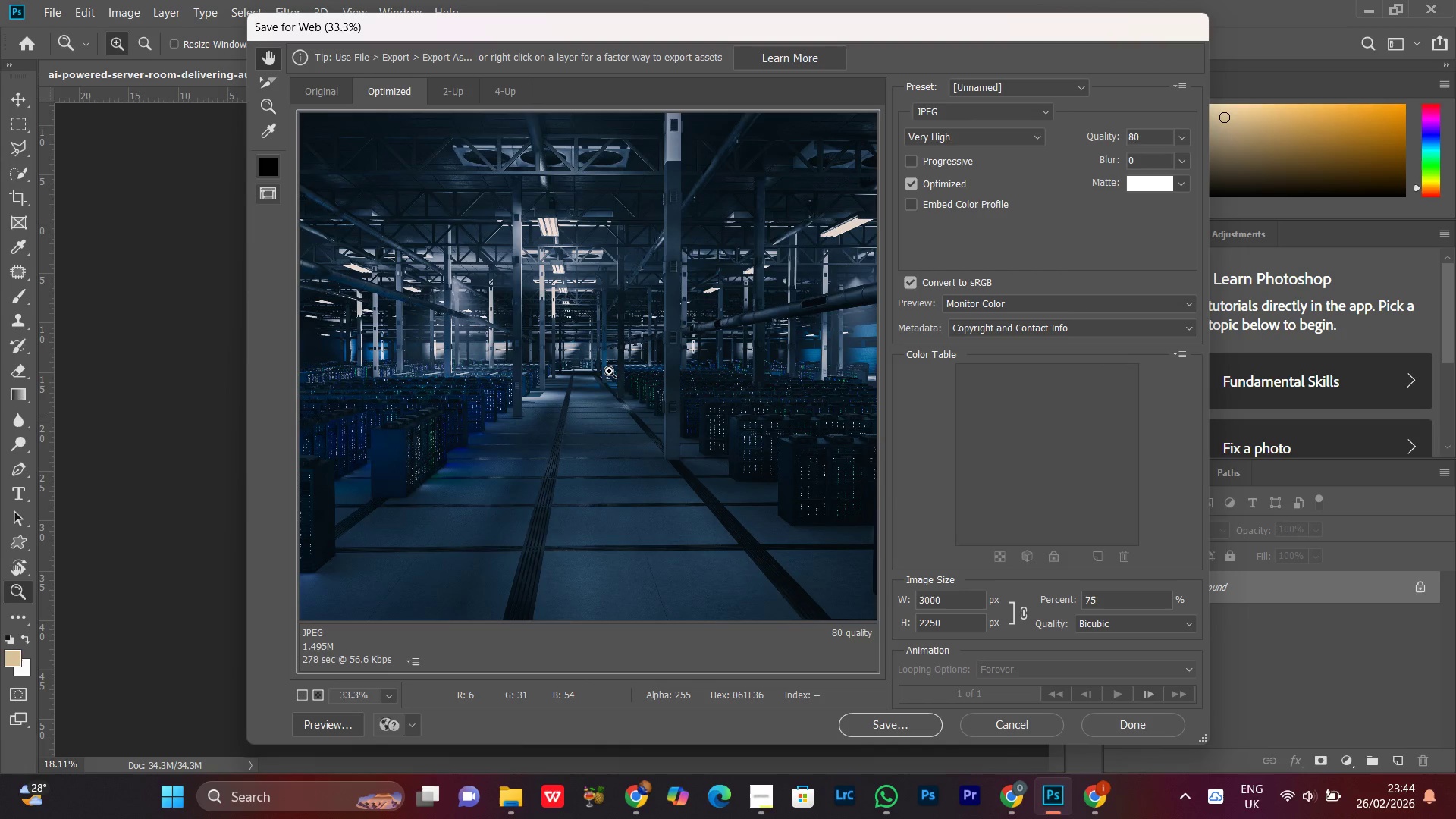 
key(Control+Equal)
 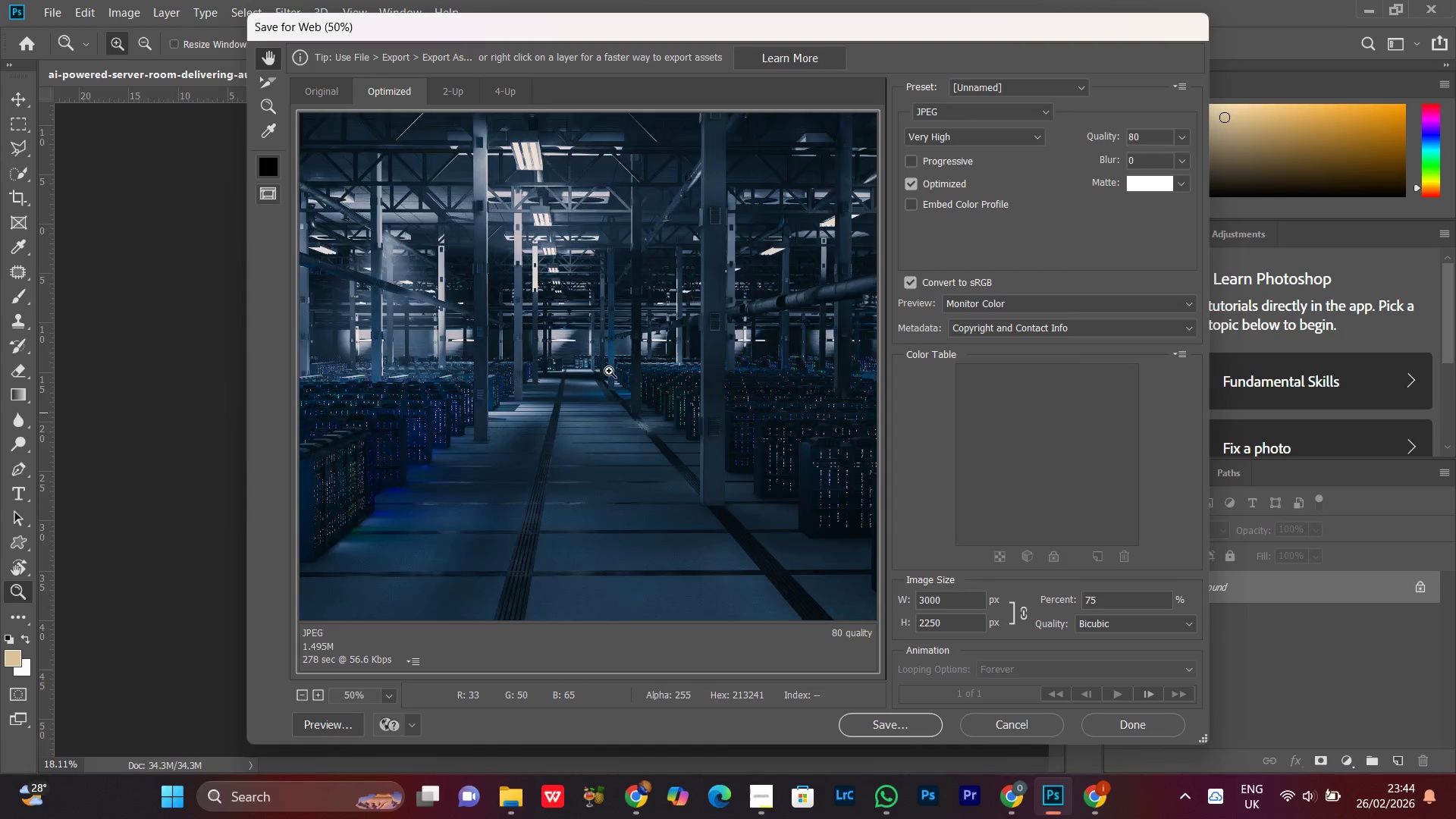 
key(Control+Equal)
 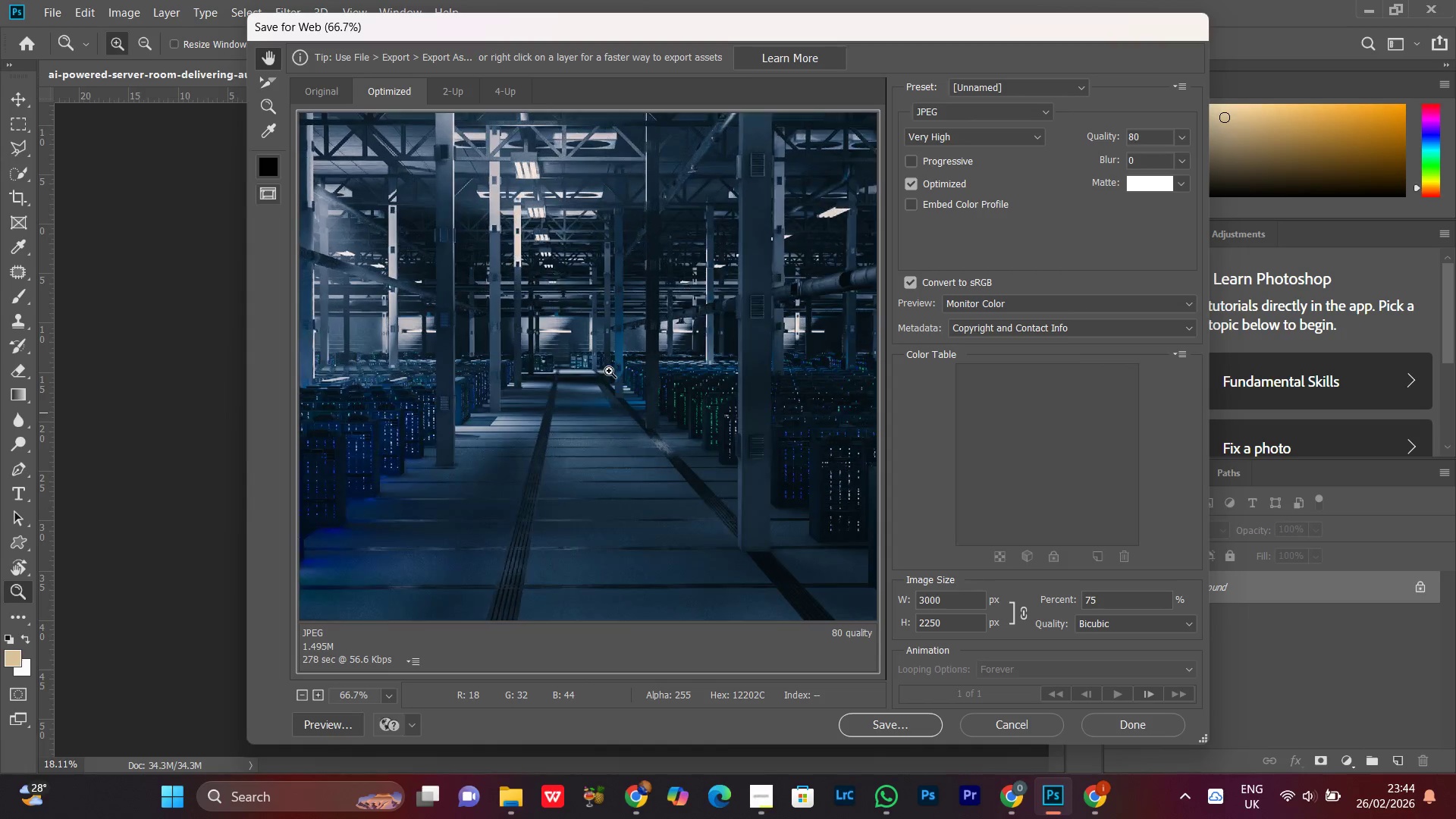 
key(Control+Minus)
 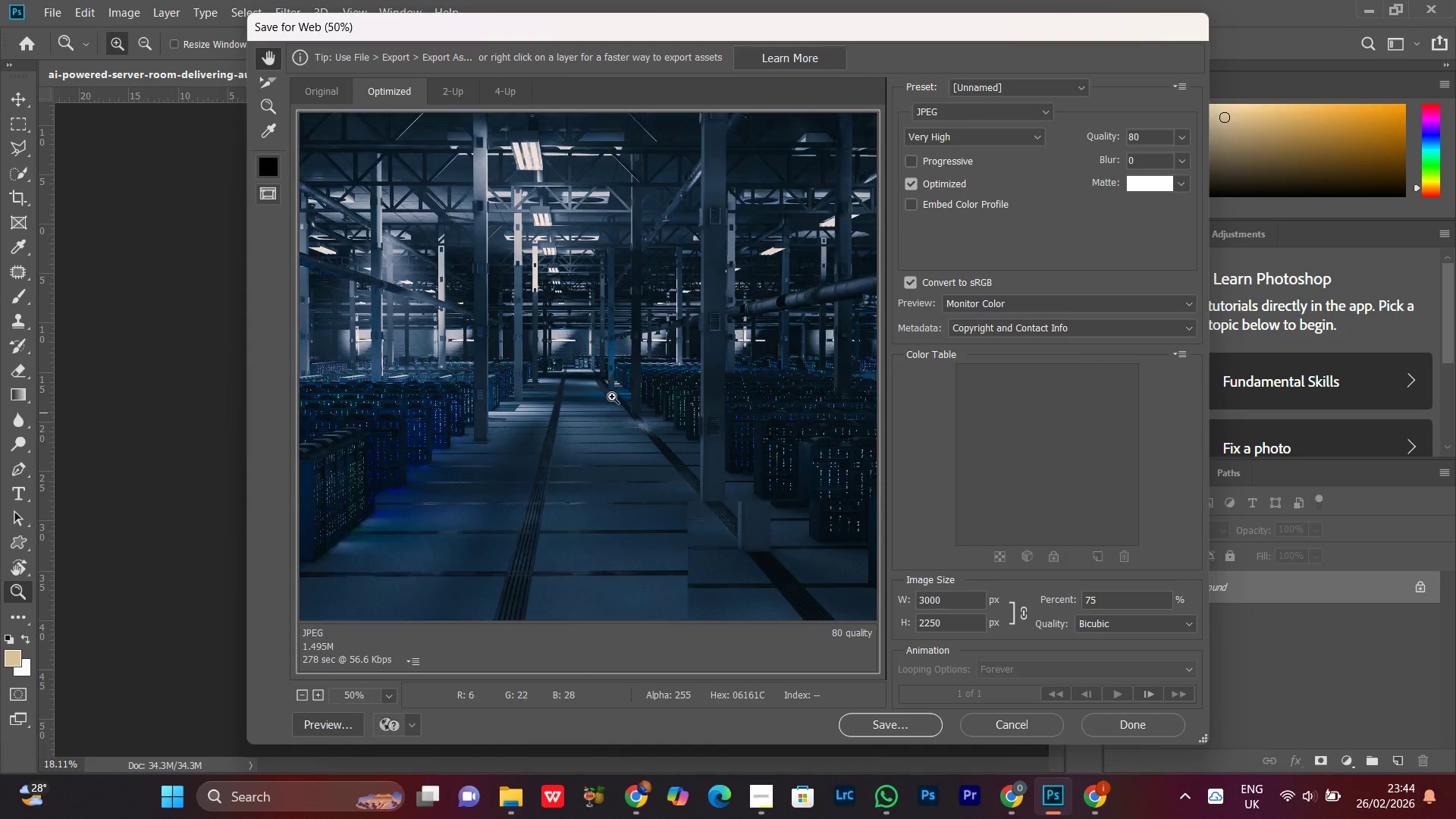 
key(Control+Minus)
 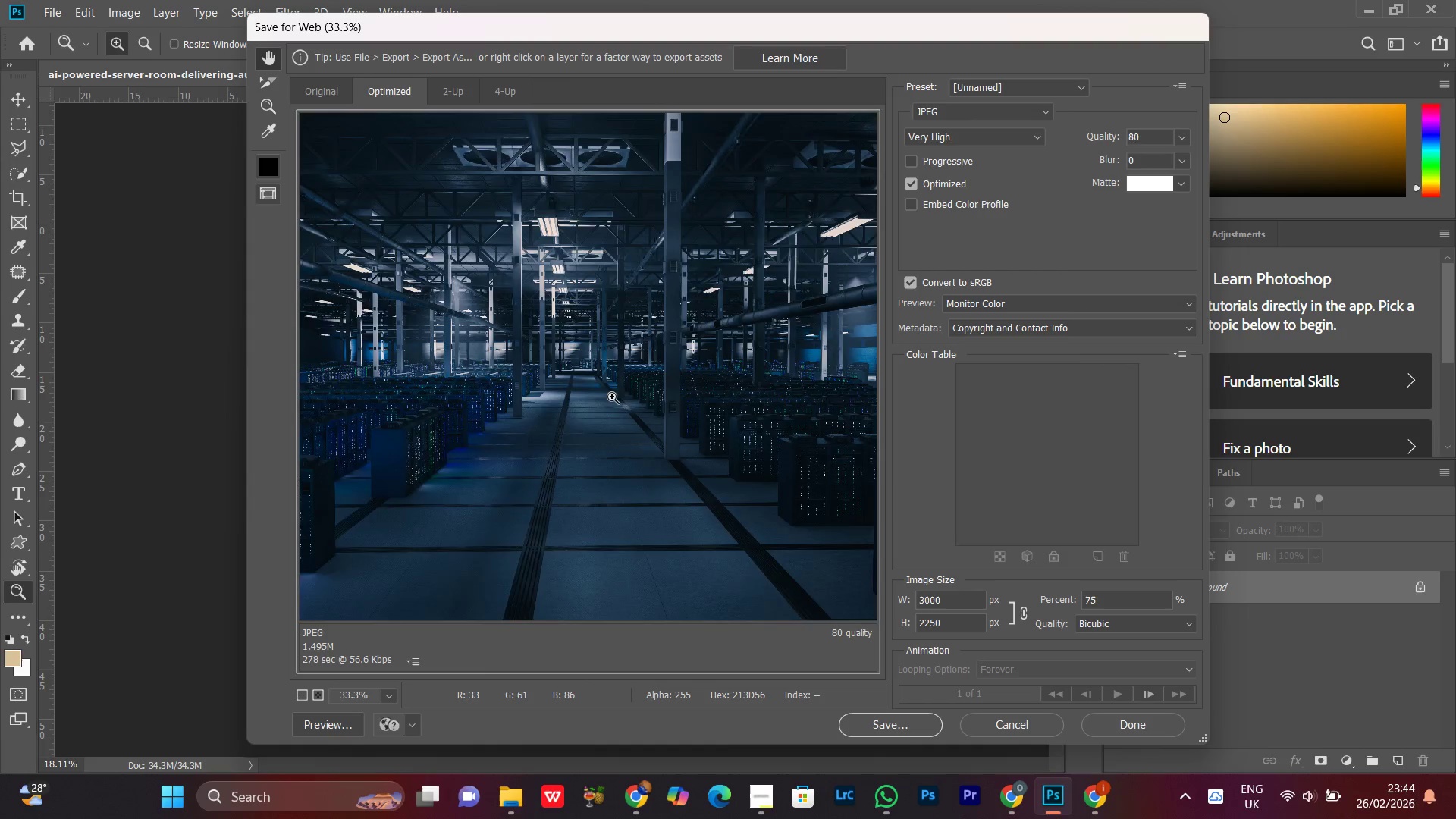 
key(Control+Minus)
 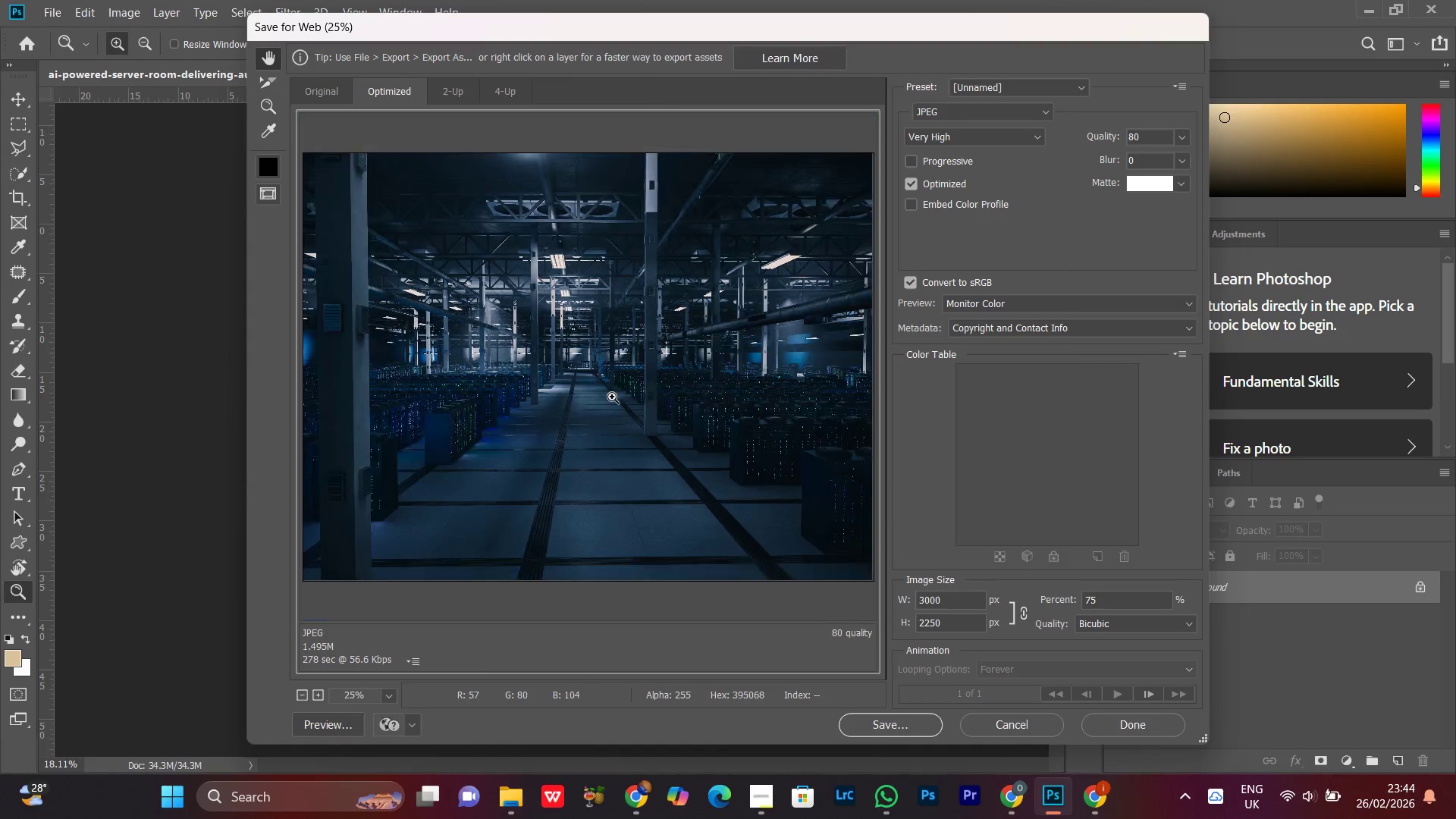 
key(Control+Minus)
 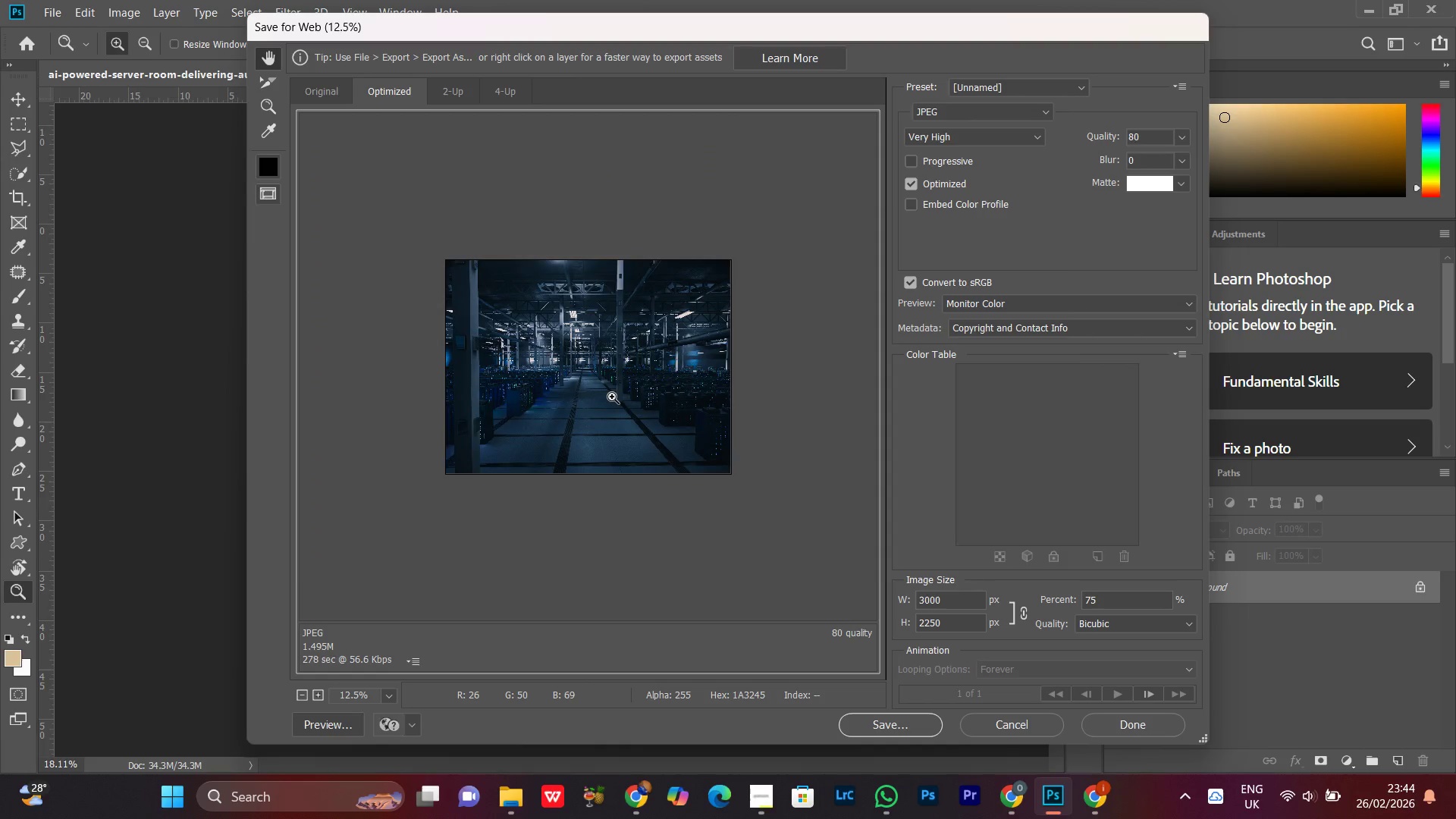 
key(Control+Equal)
 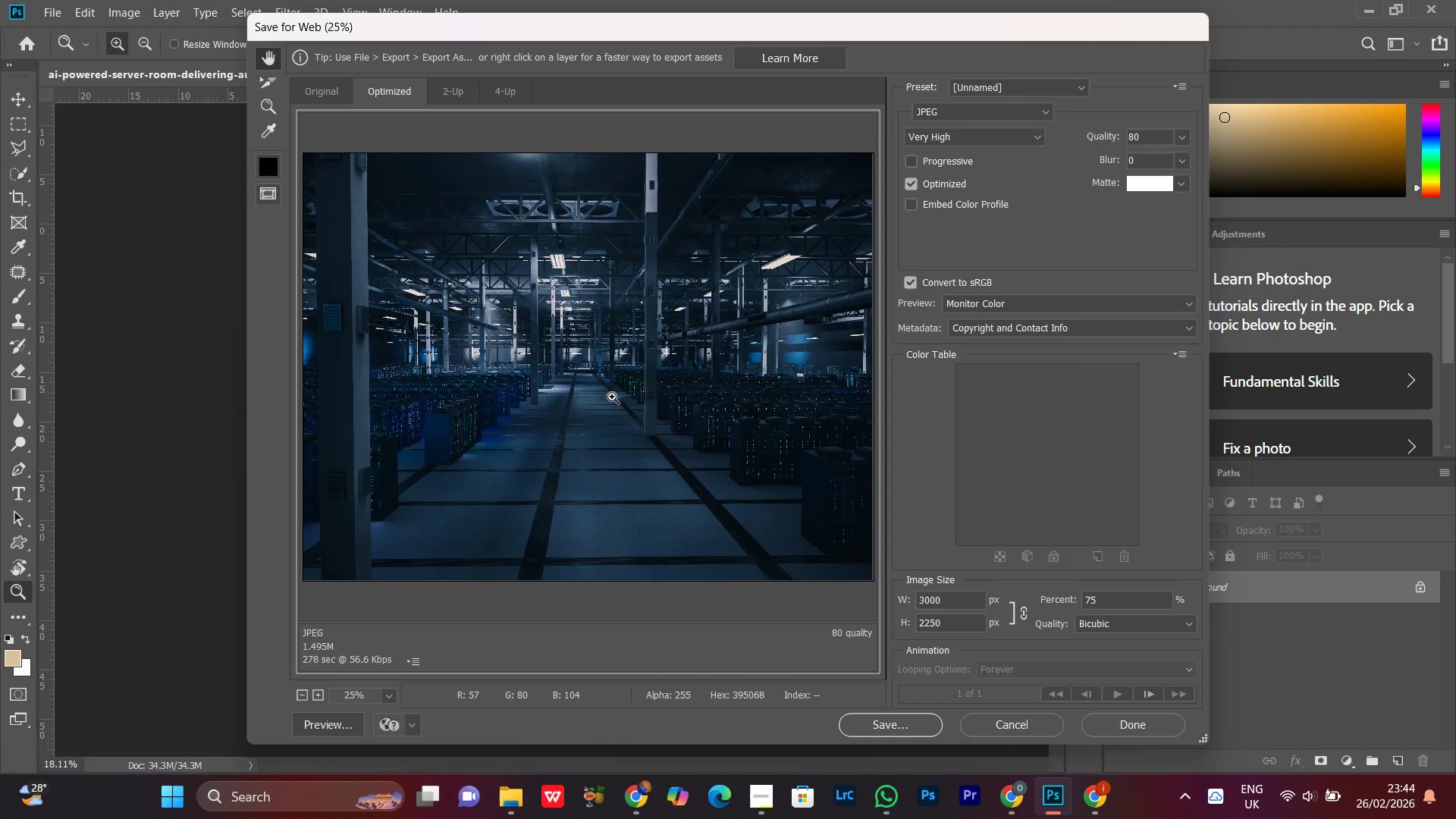 
key(Control+Minus)
 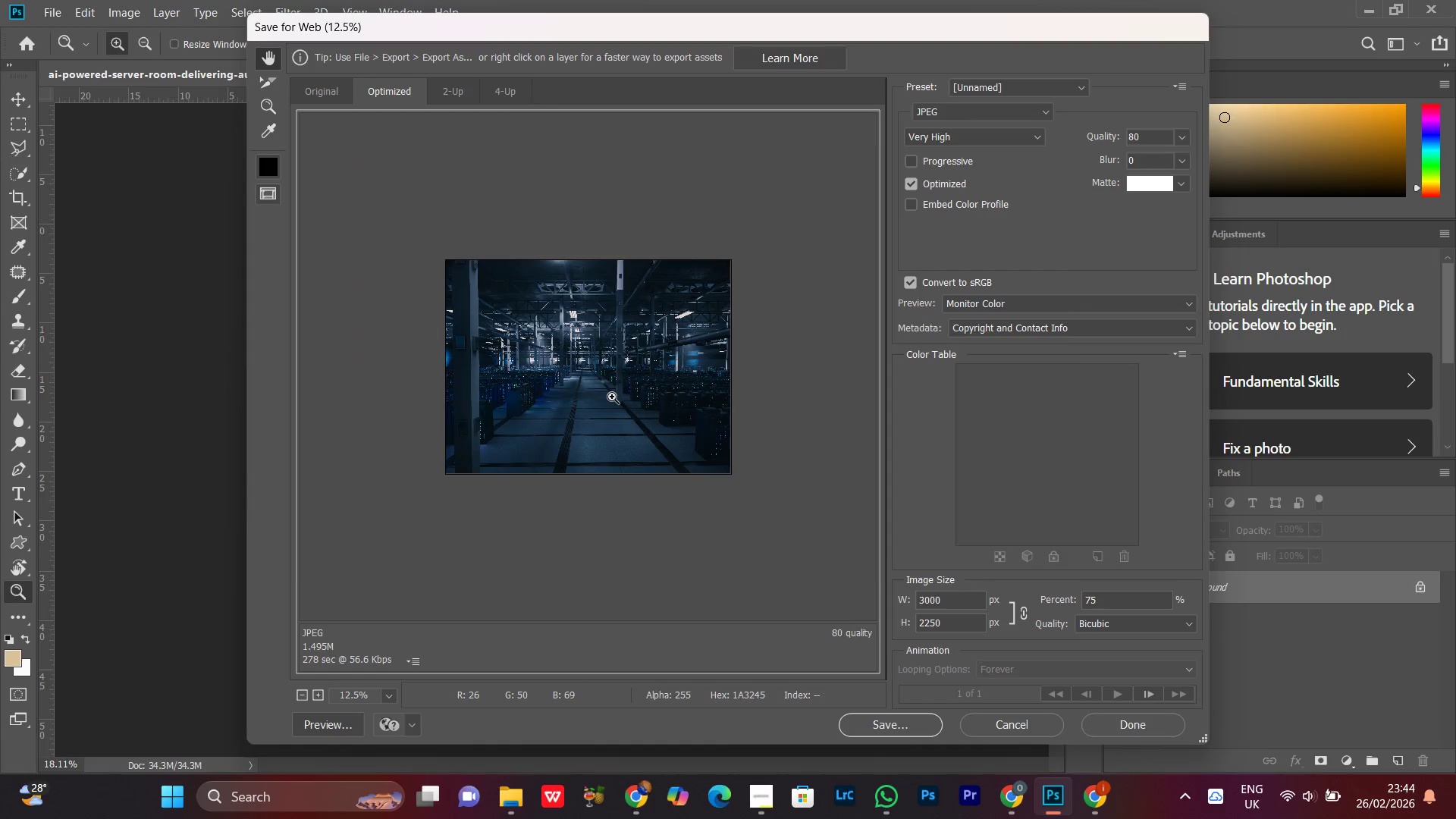 
key(Control+Equal)
 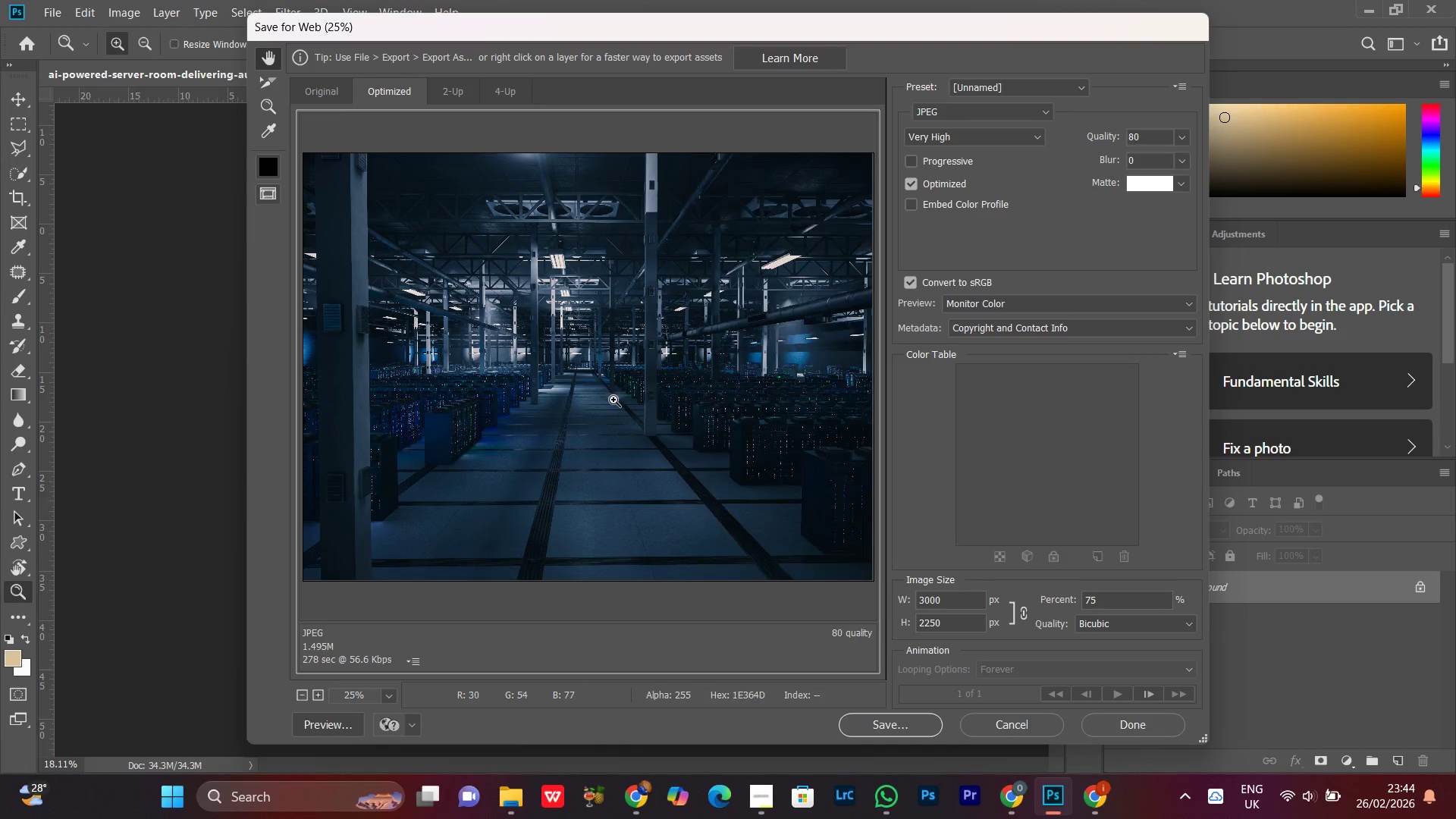 
key(Control+Minus)
 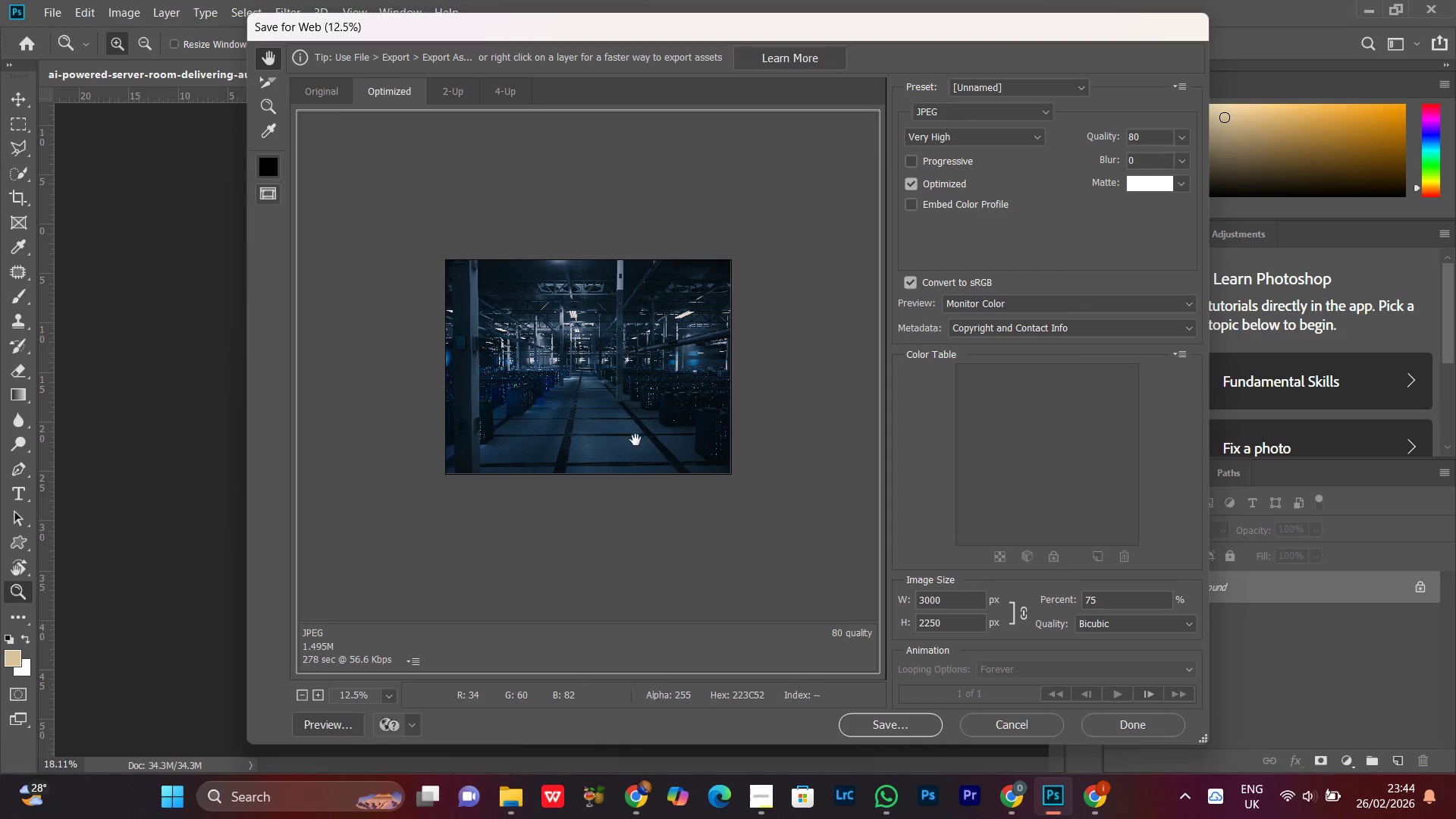 
left_click([635, 426])
 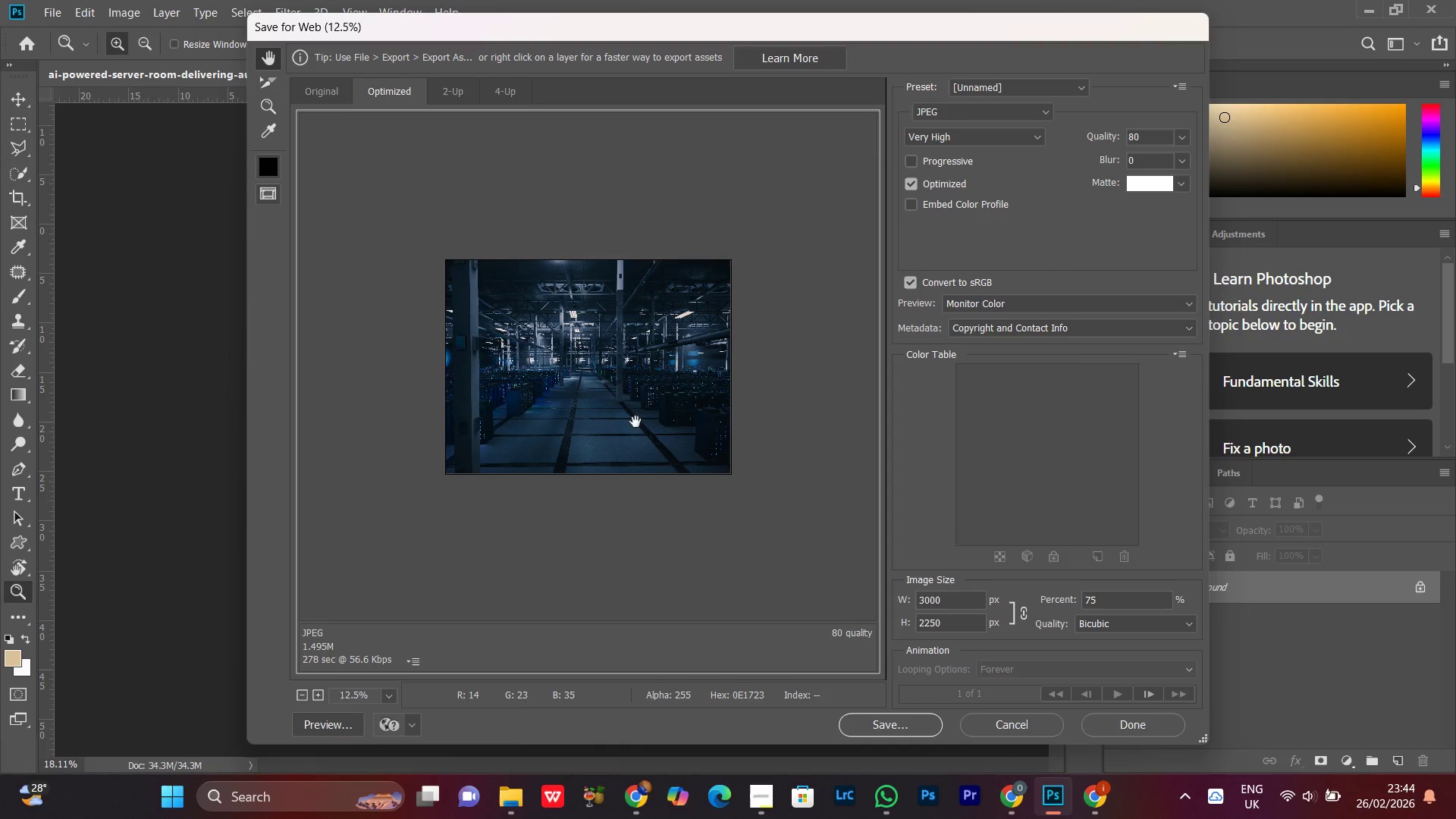 
key(Control+Equal)
 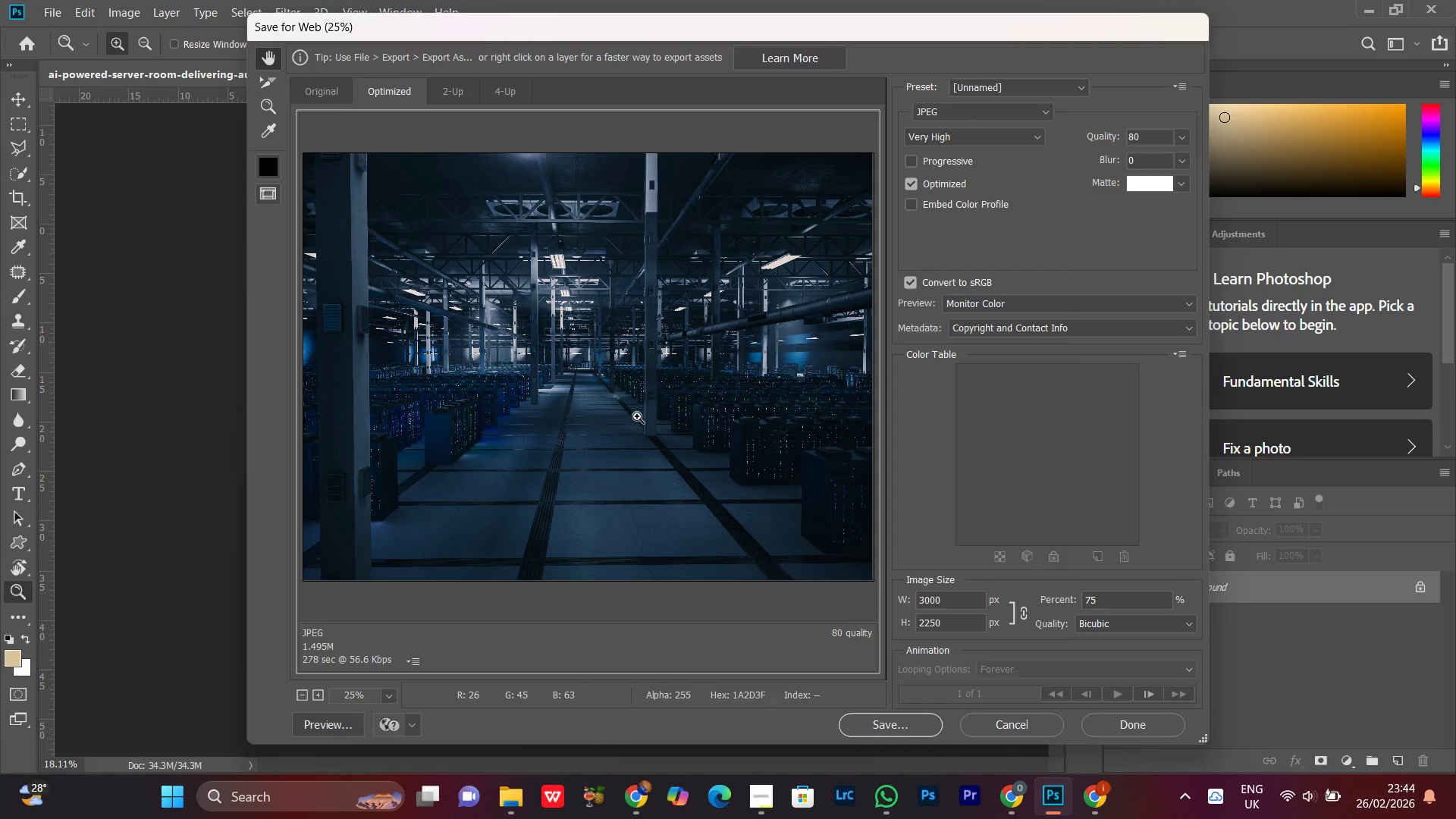 
key(Control+Minus)
 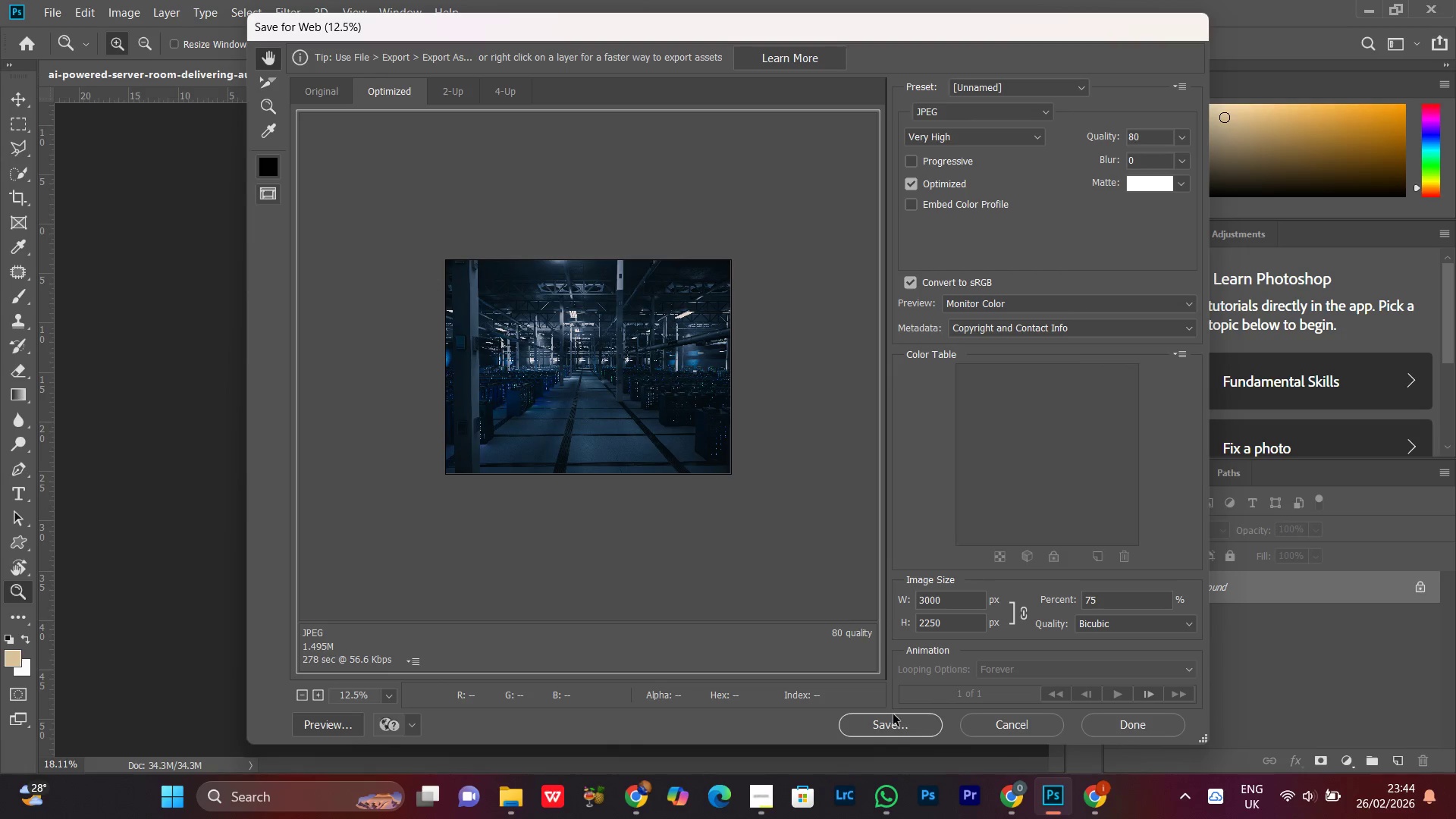 
wait(7.8)
 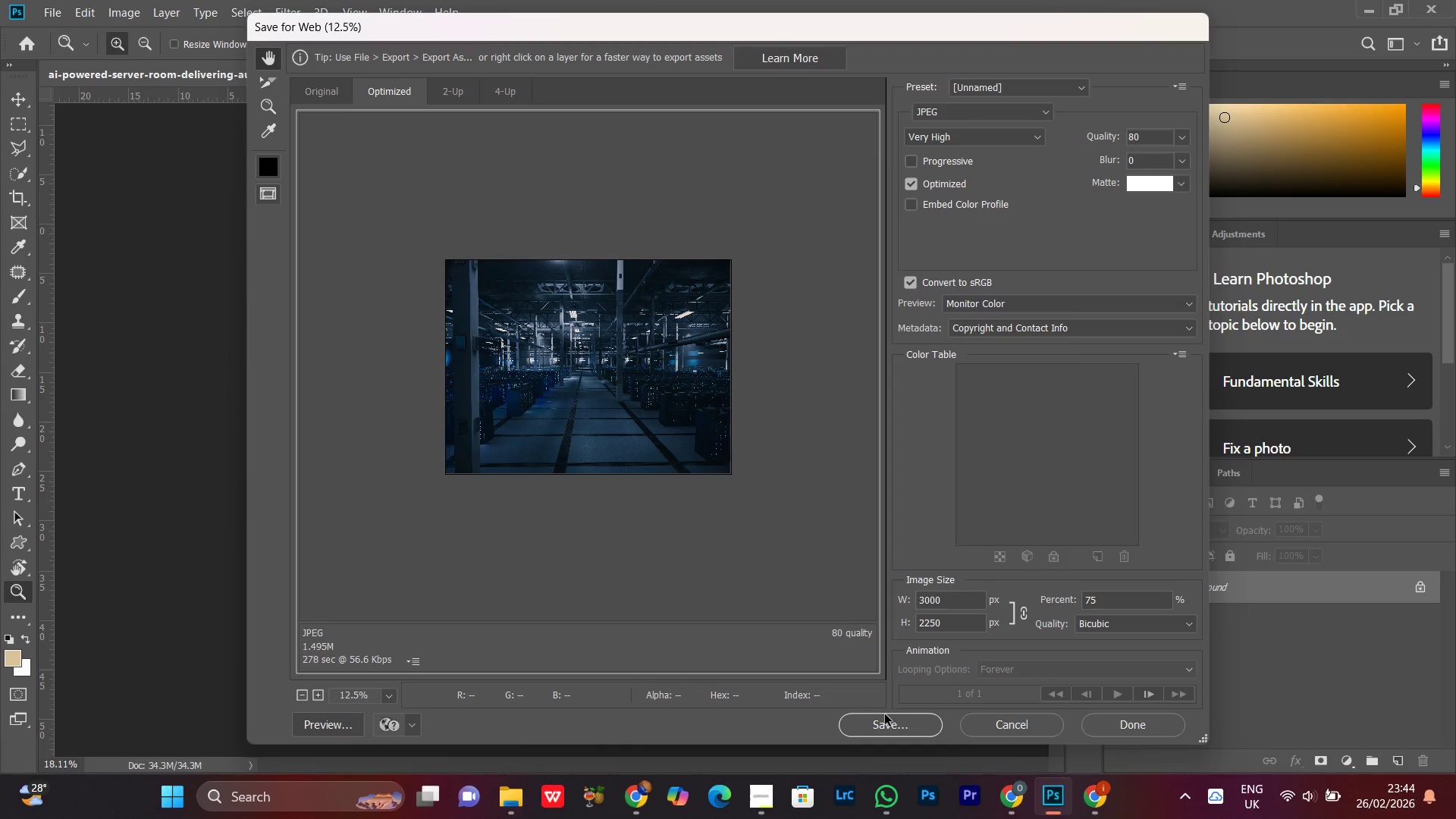 
left_click([895, 727])
 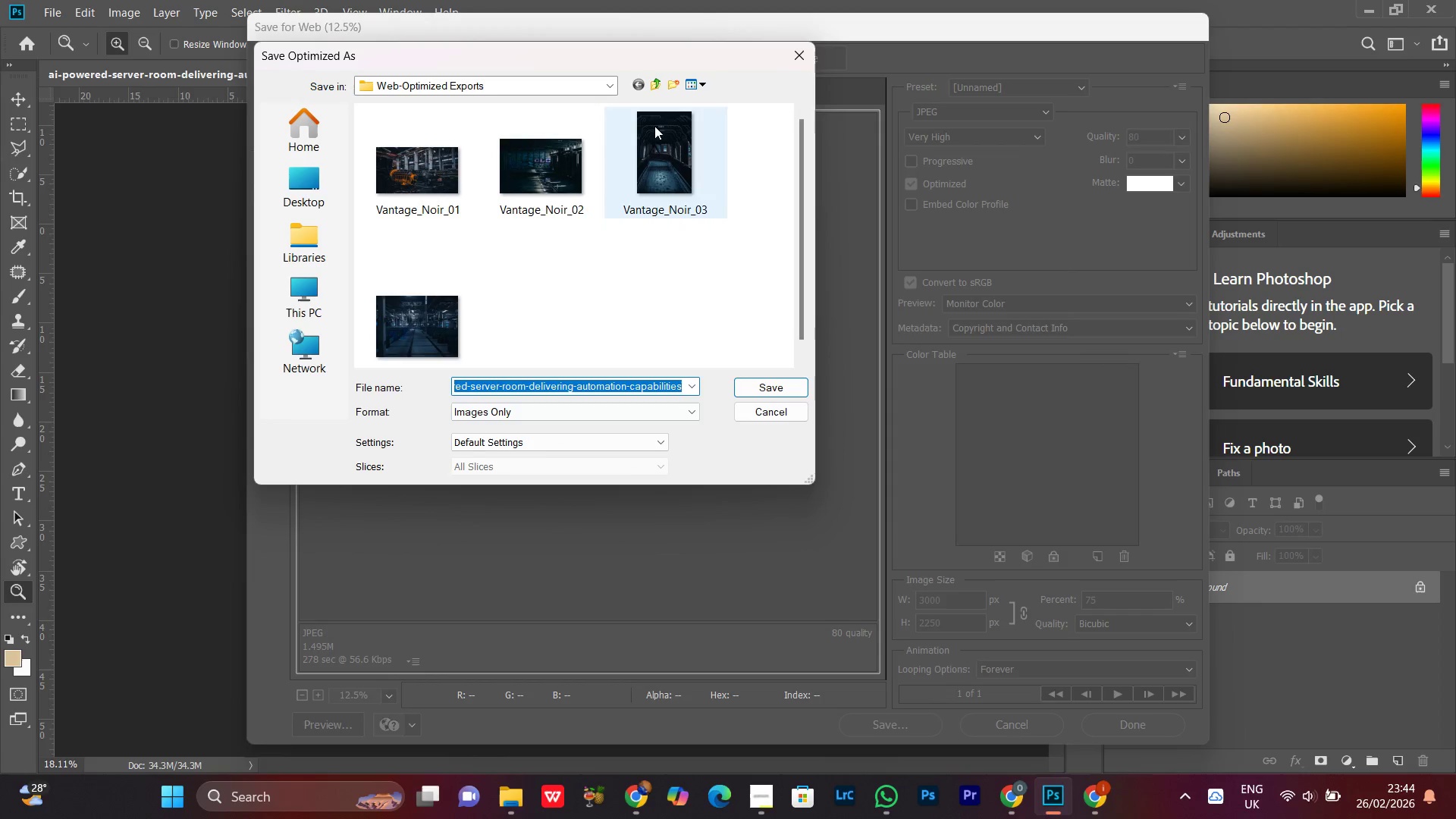 
left_click([657, 80])
 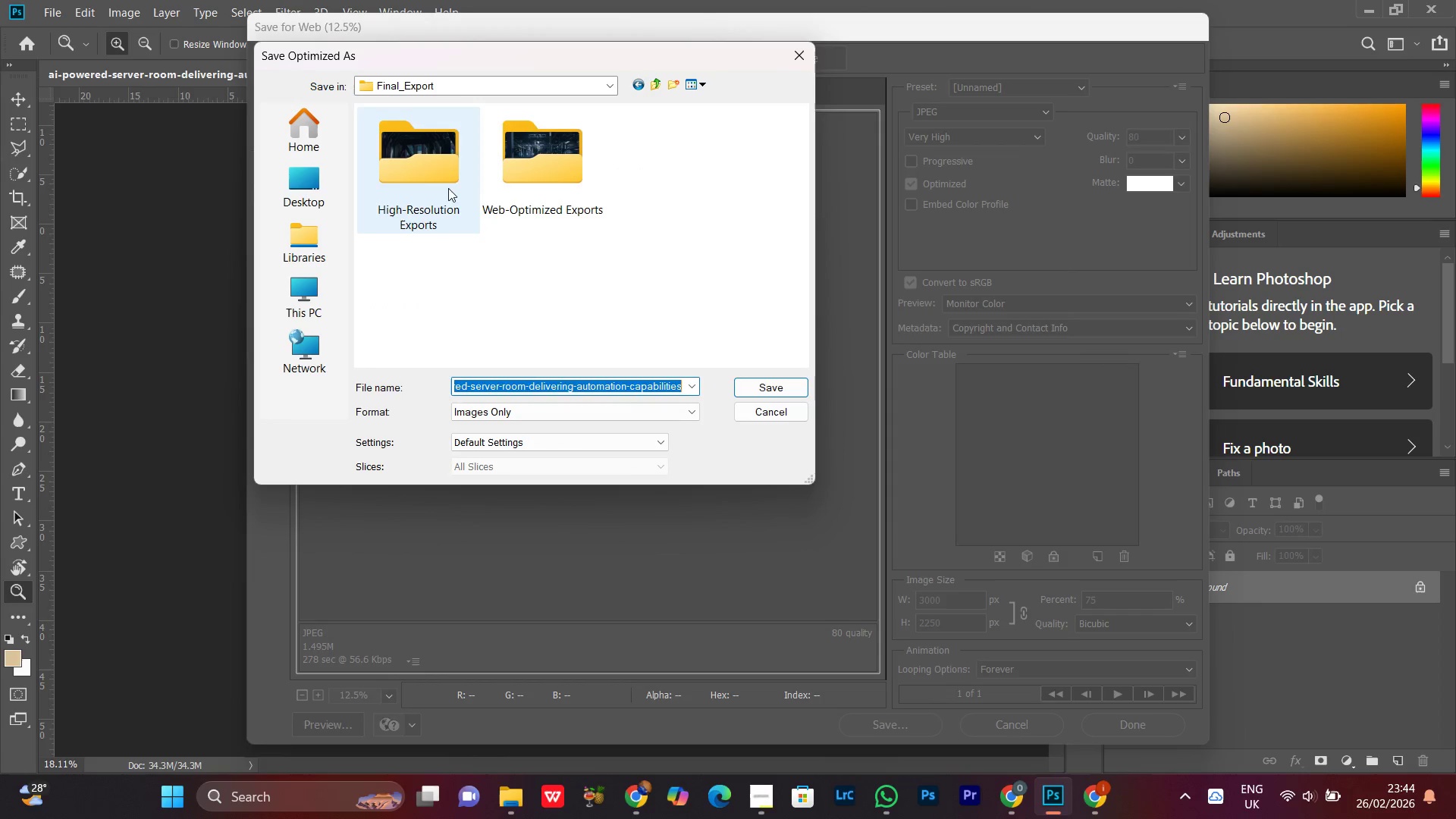 
double_click([447, 183])
 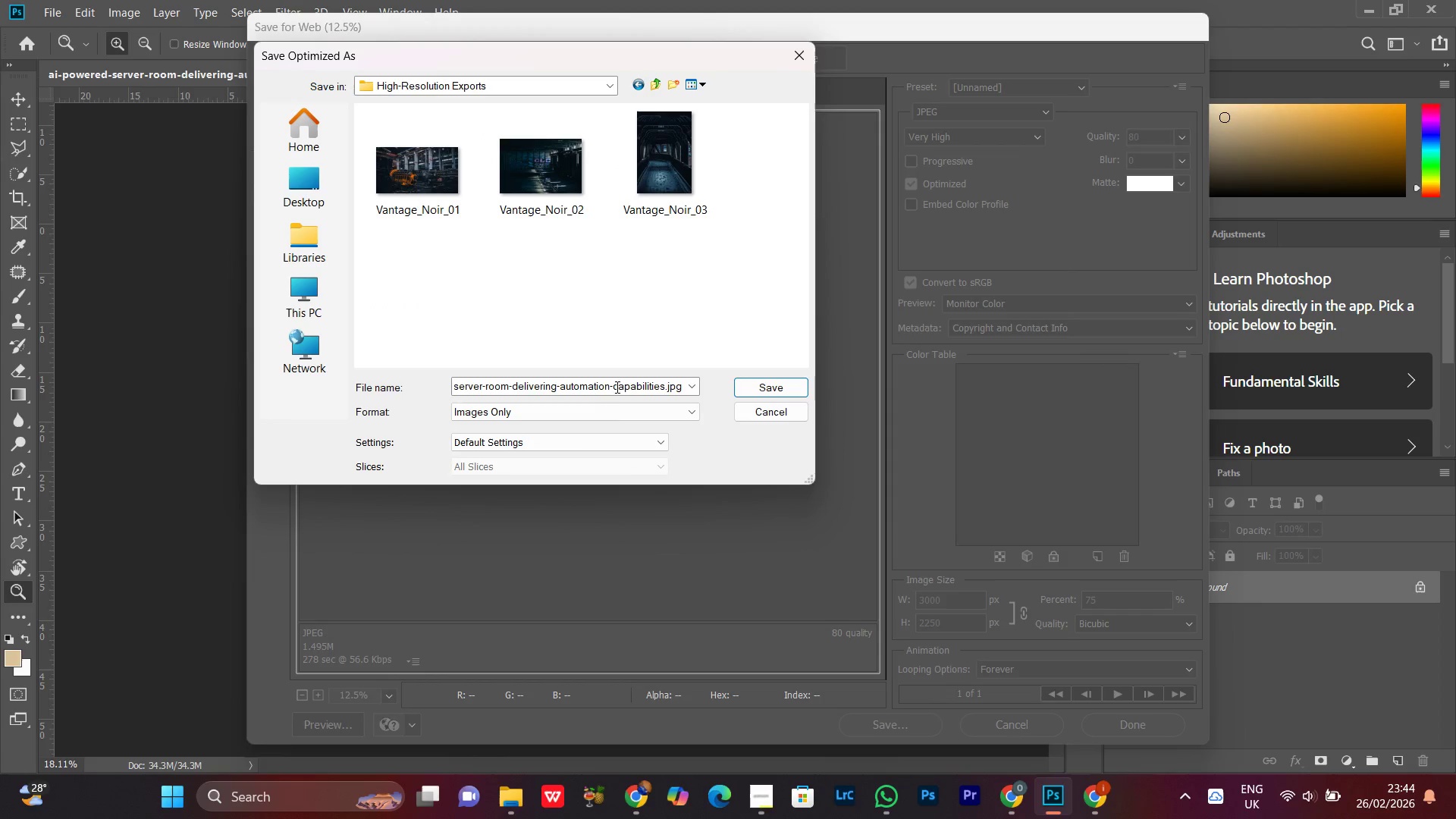 
left_click([607, 385])
 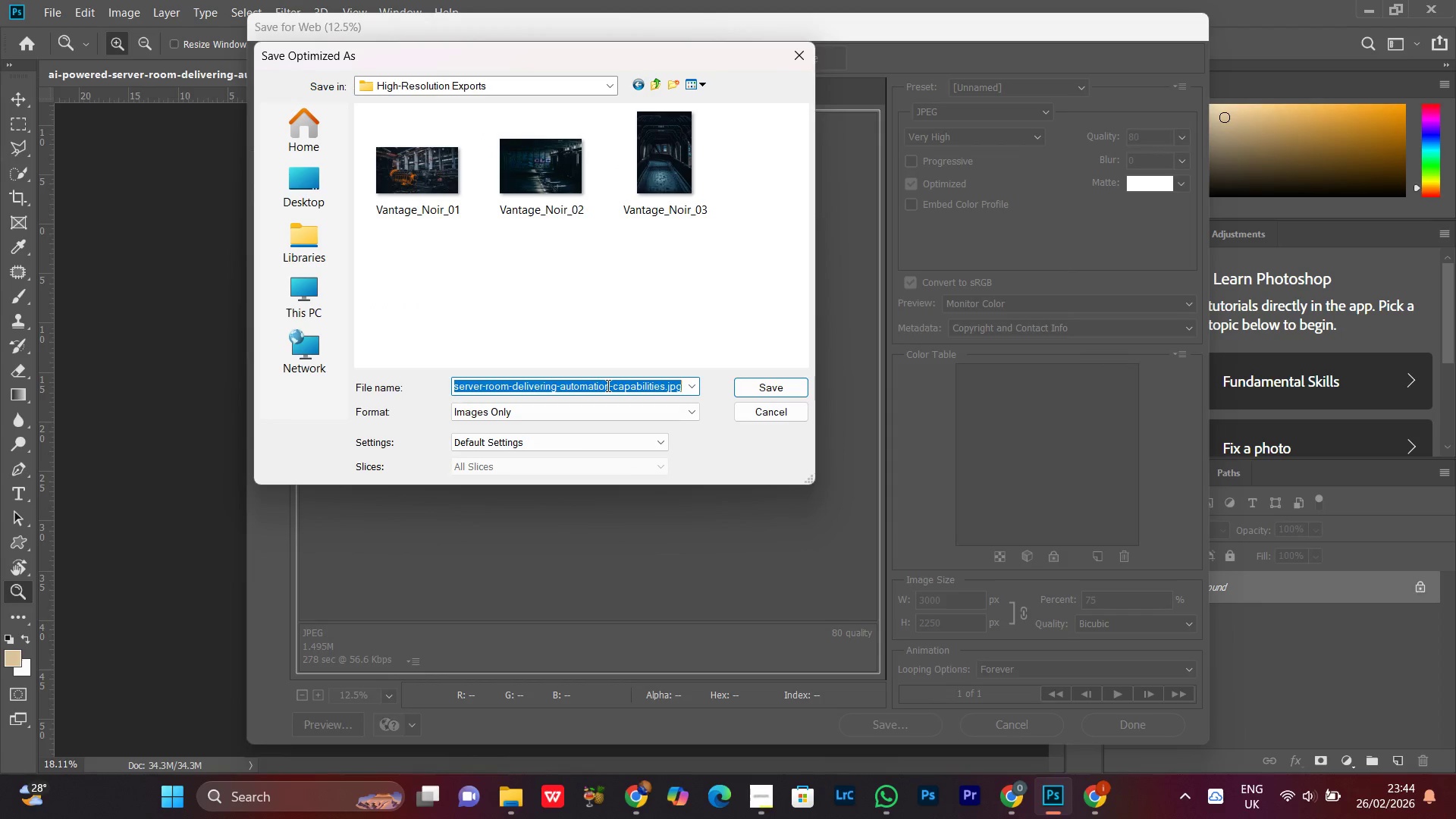 
key(Control+V)
 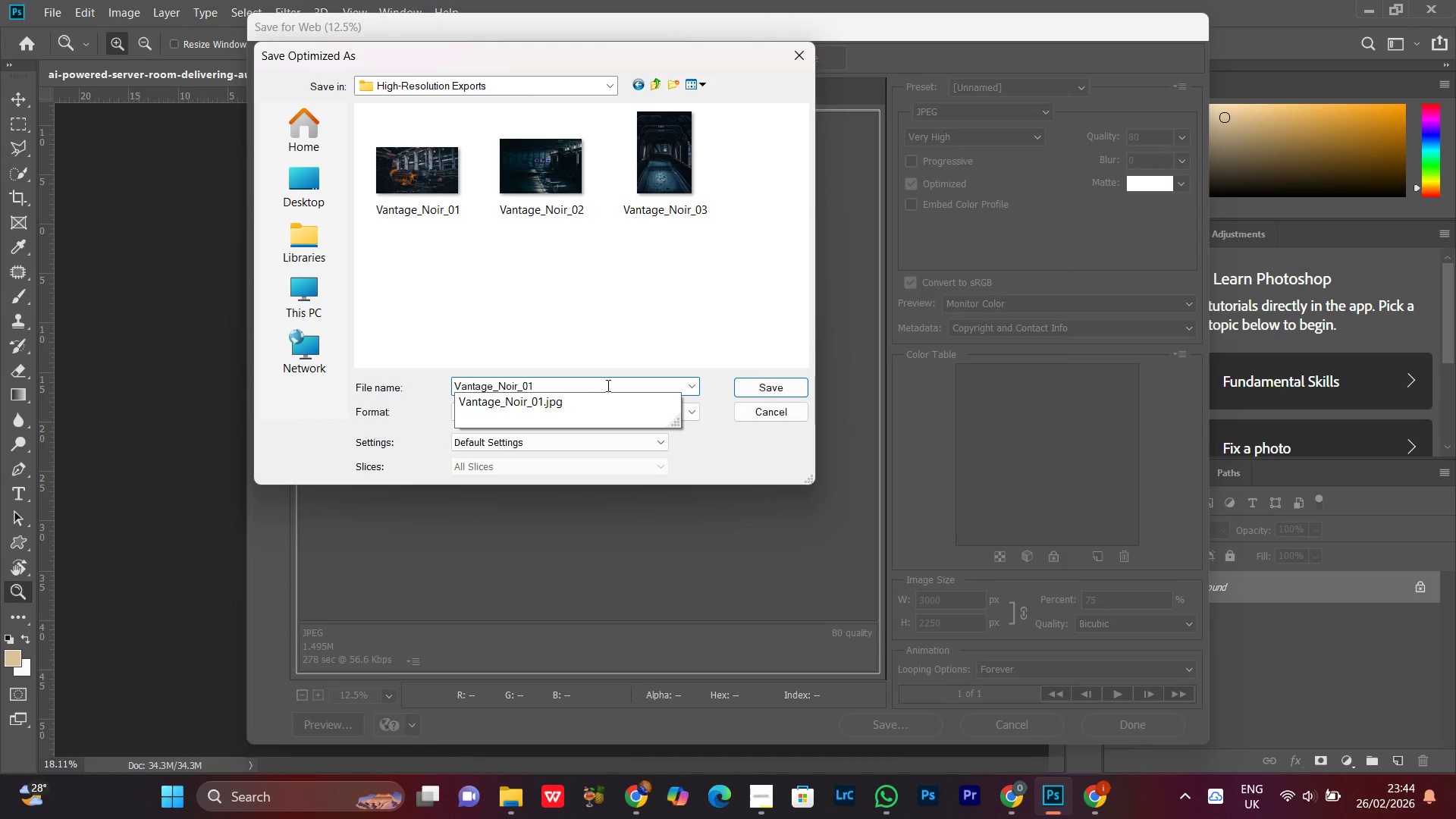 
key(Backspace)
 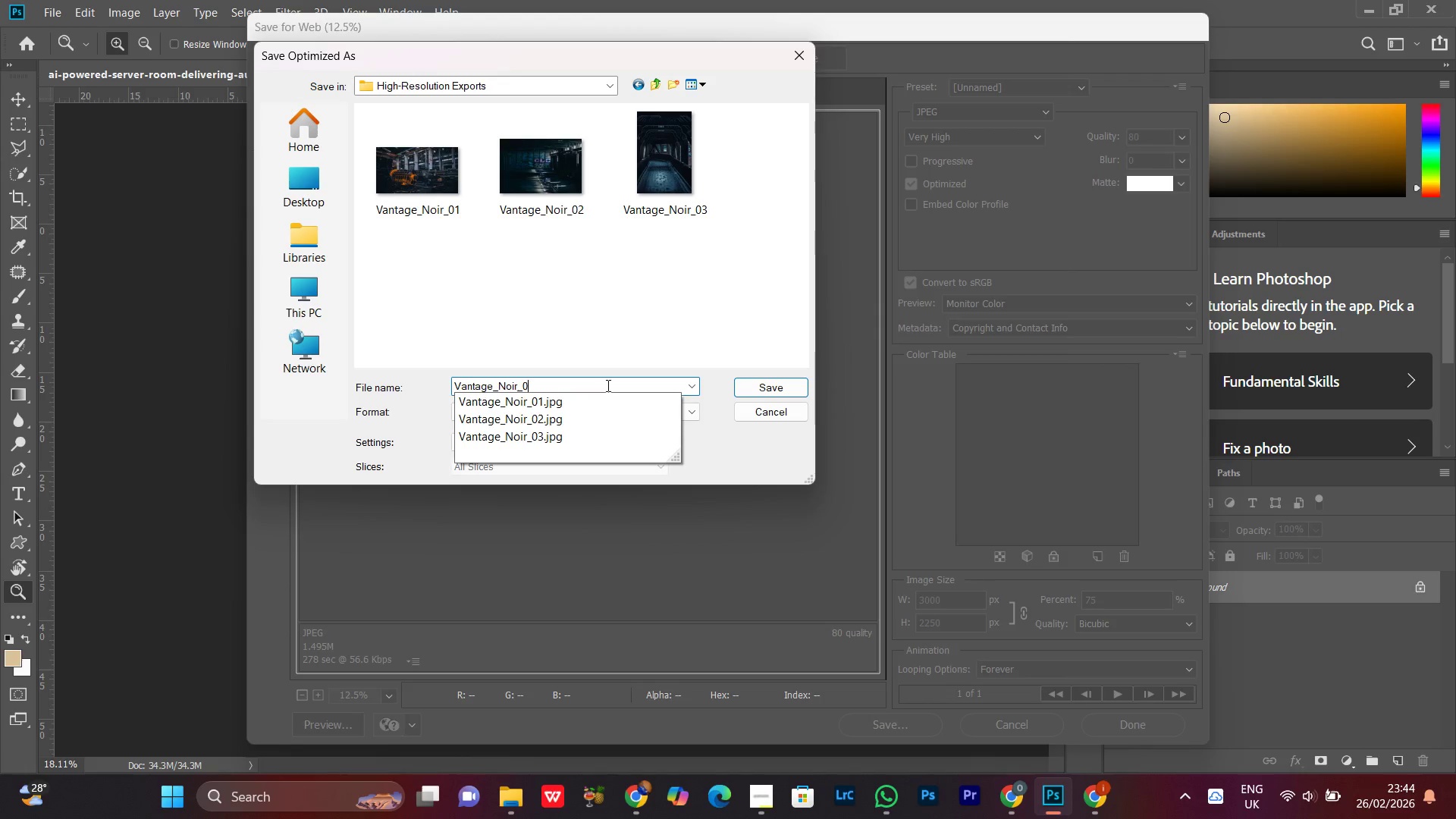 
key(4)
 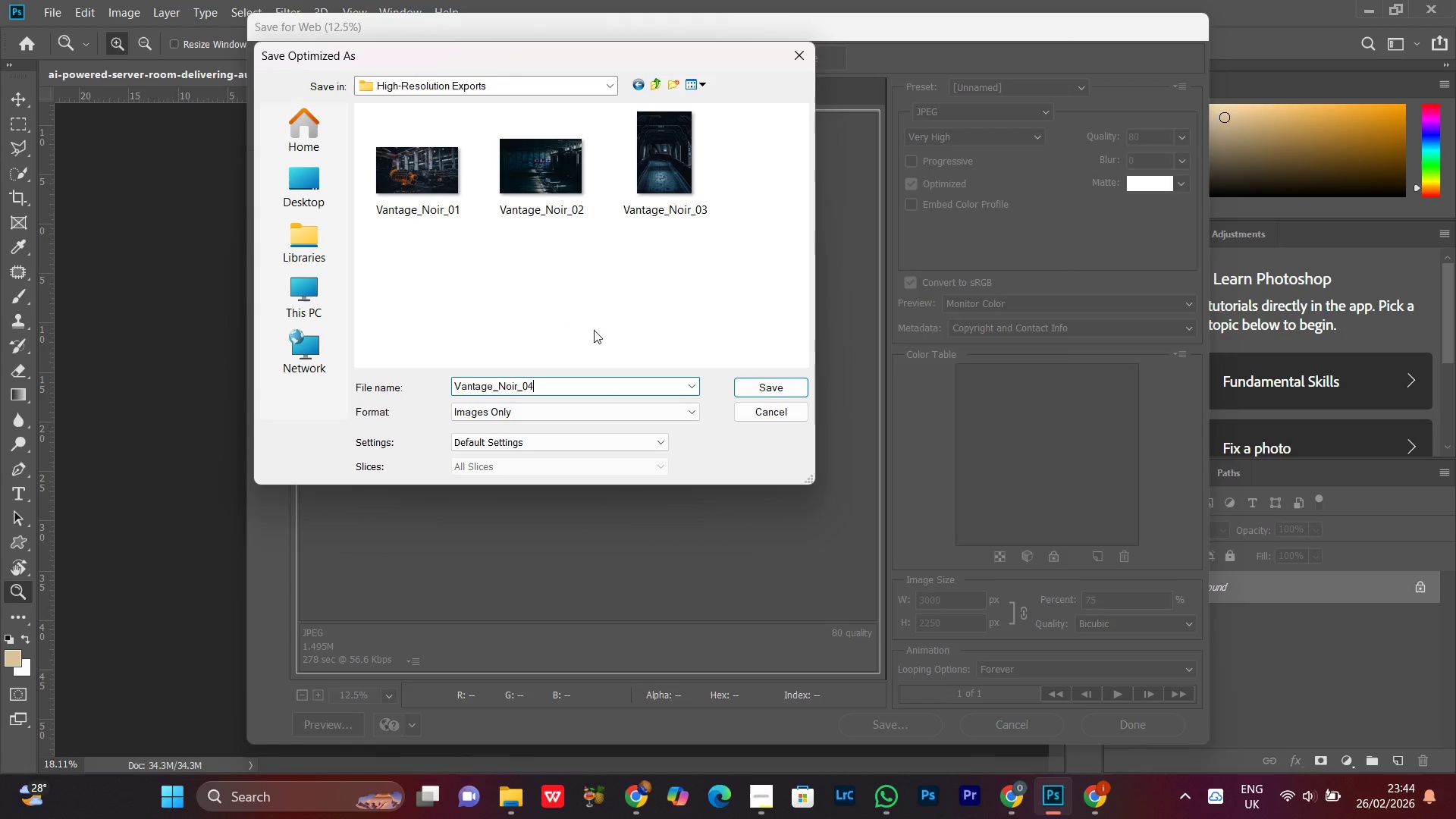 
wait(14.8)
 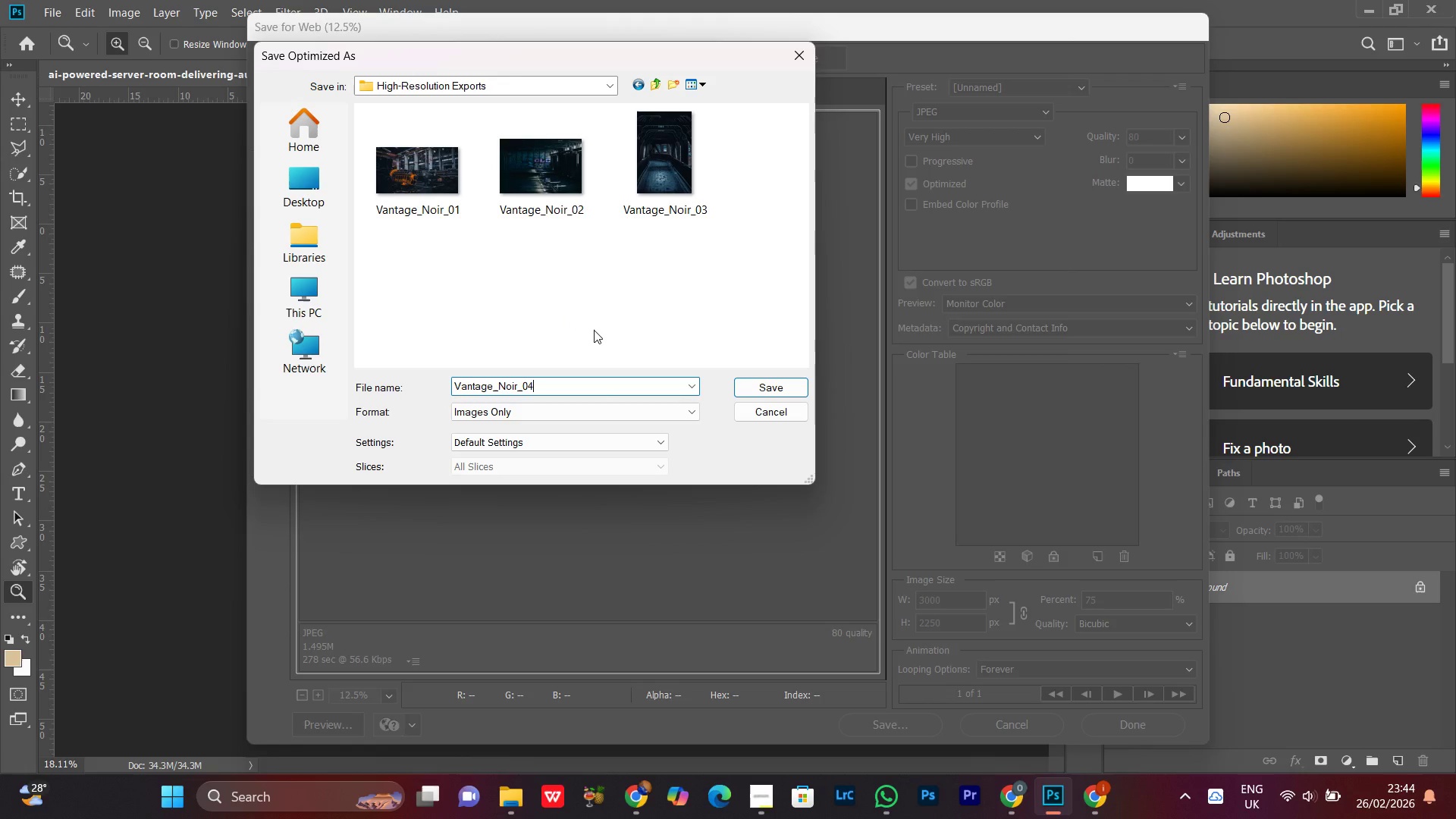 
left_click_drag(start_coordinate=[717, 50], to_coordinate=[1204, 125])
 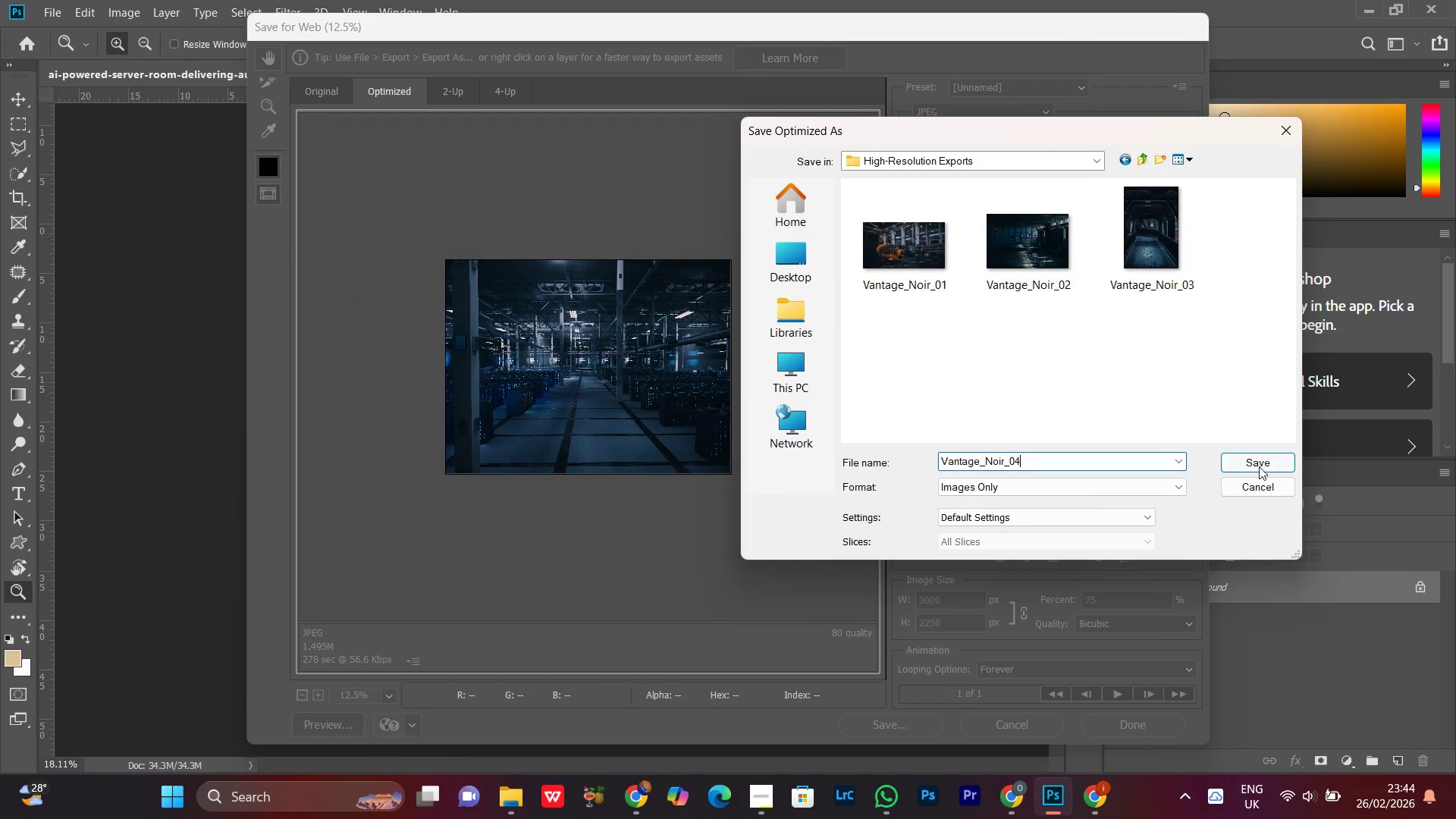 
left_click([1249, 460])
 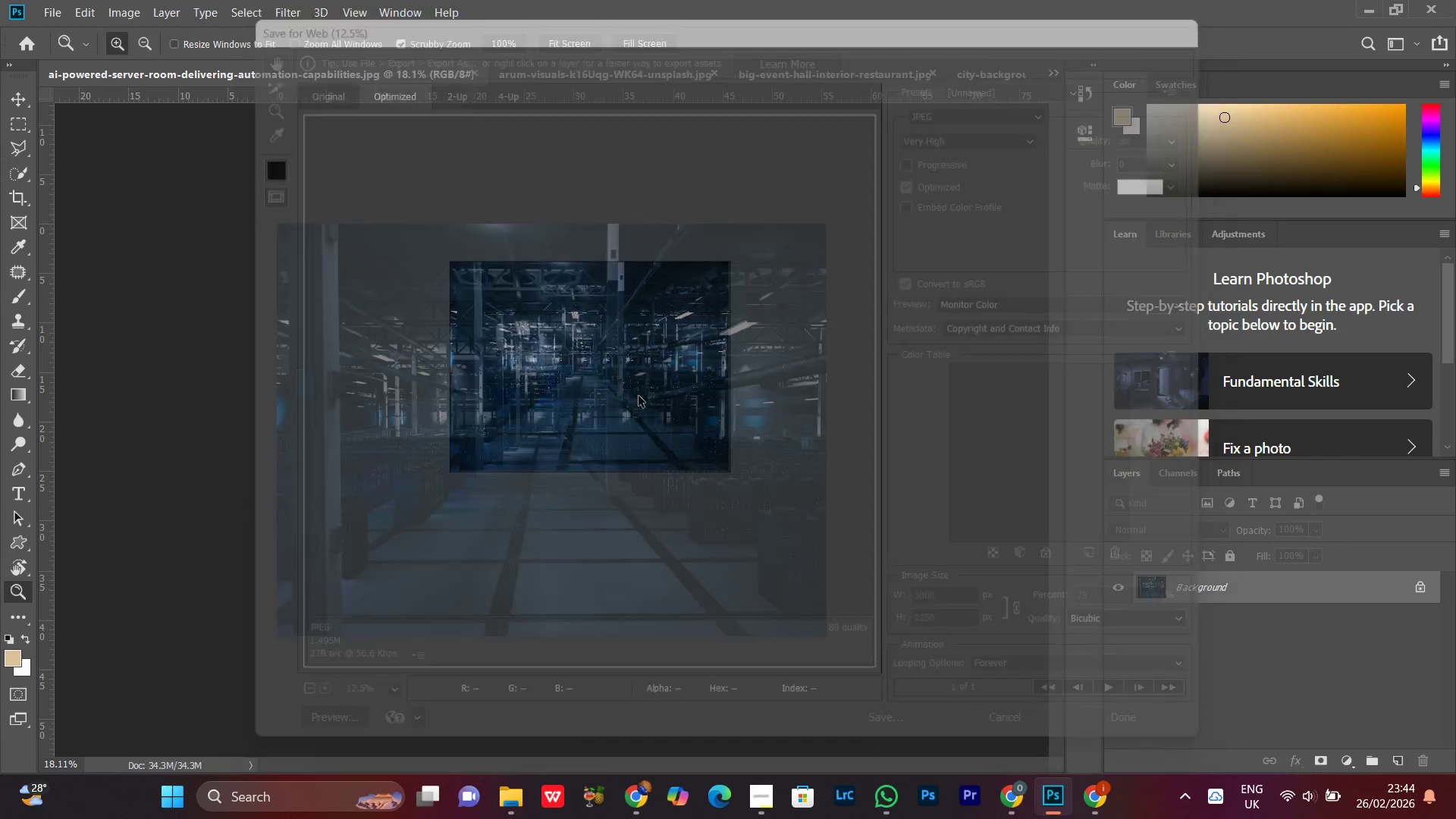 
left_click_drag(start_coordinate=[679, 352], to_coordinate=[664, 370])
 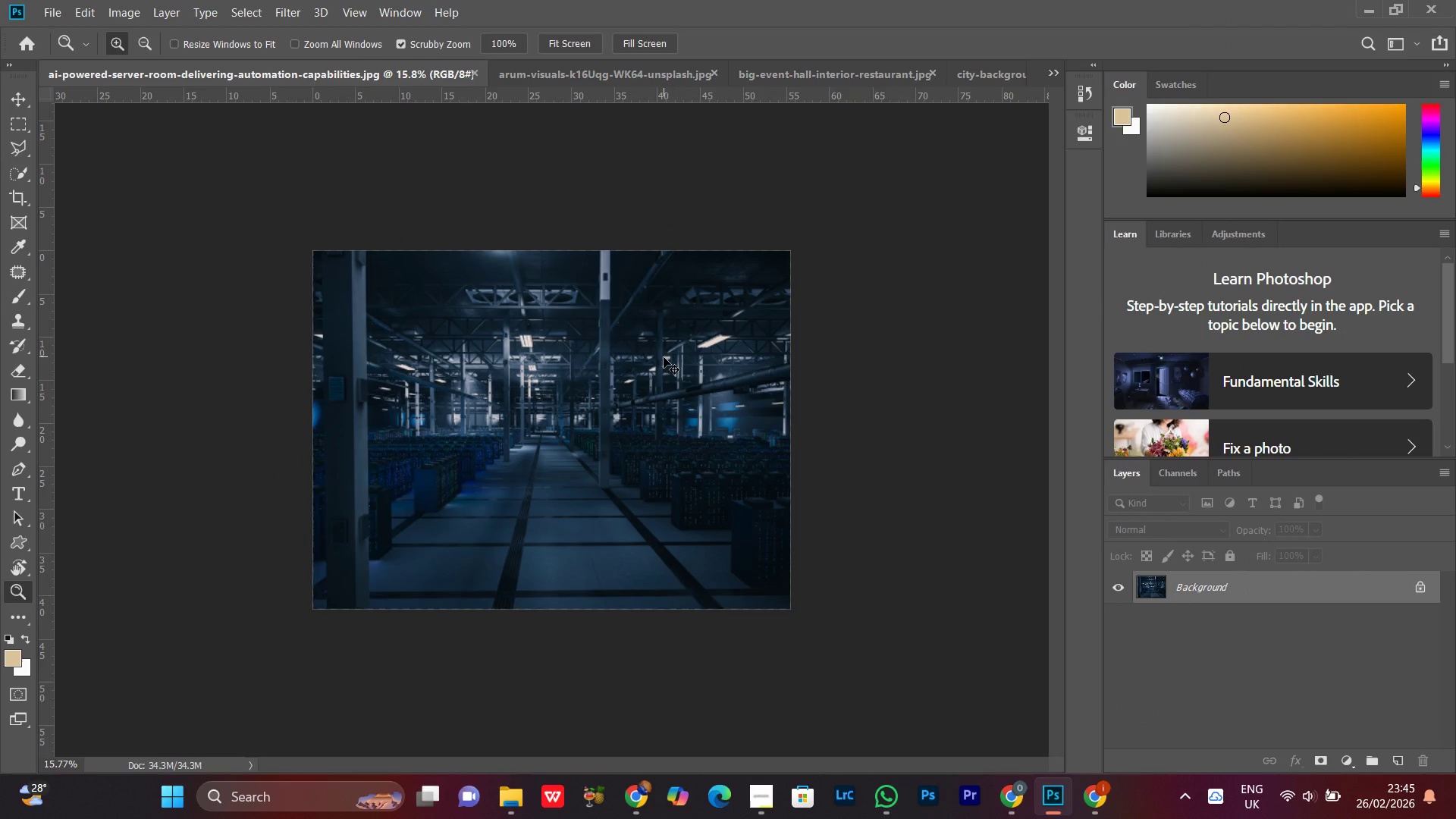 
key(Control+W)
 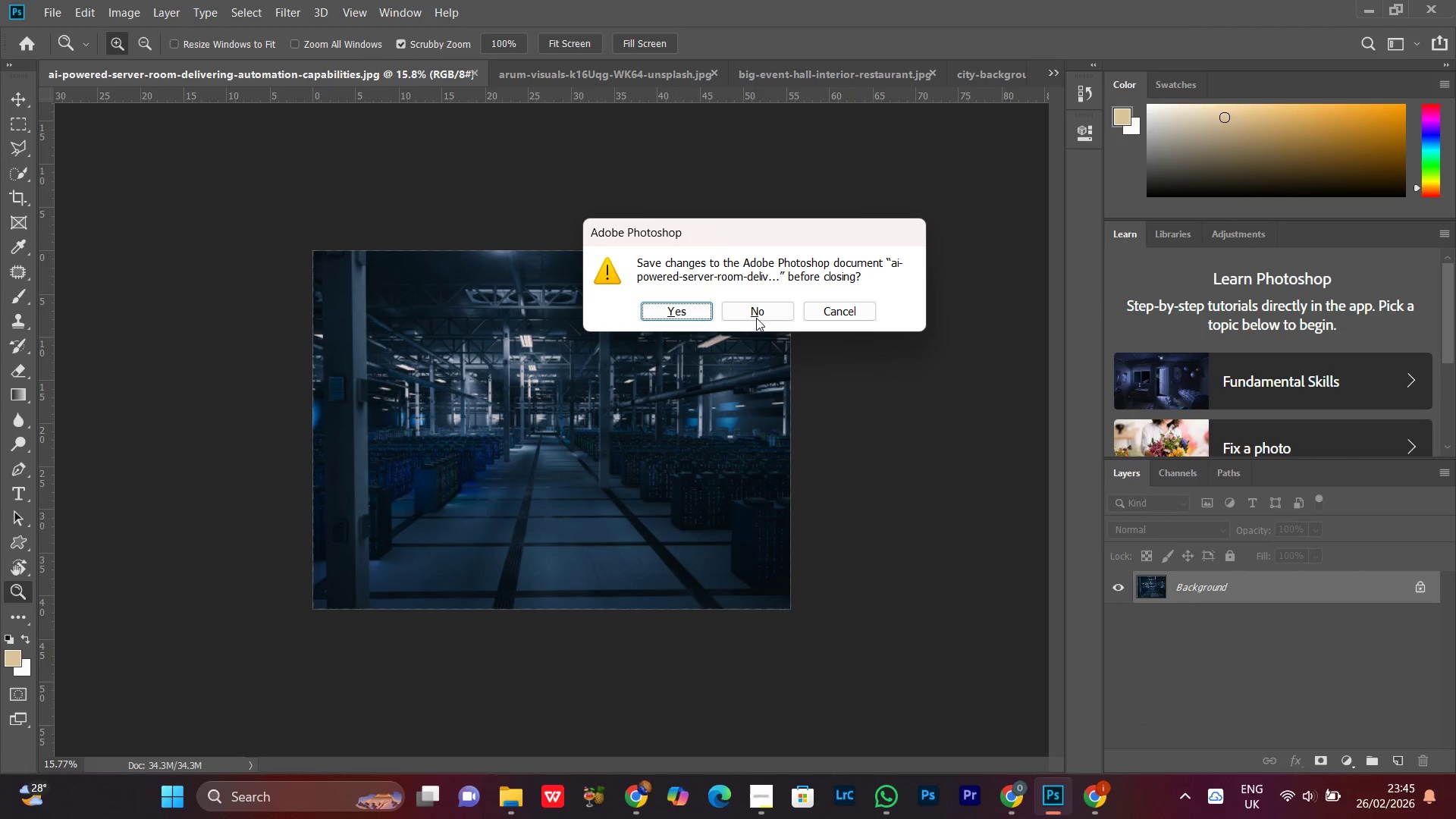 
left_click([755, 293])
 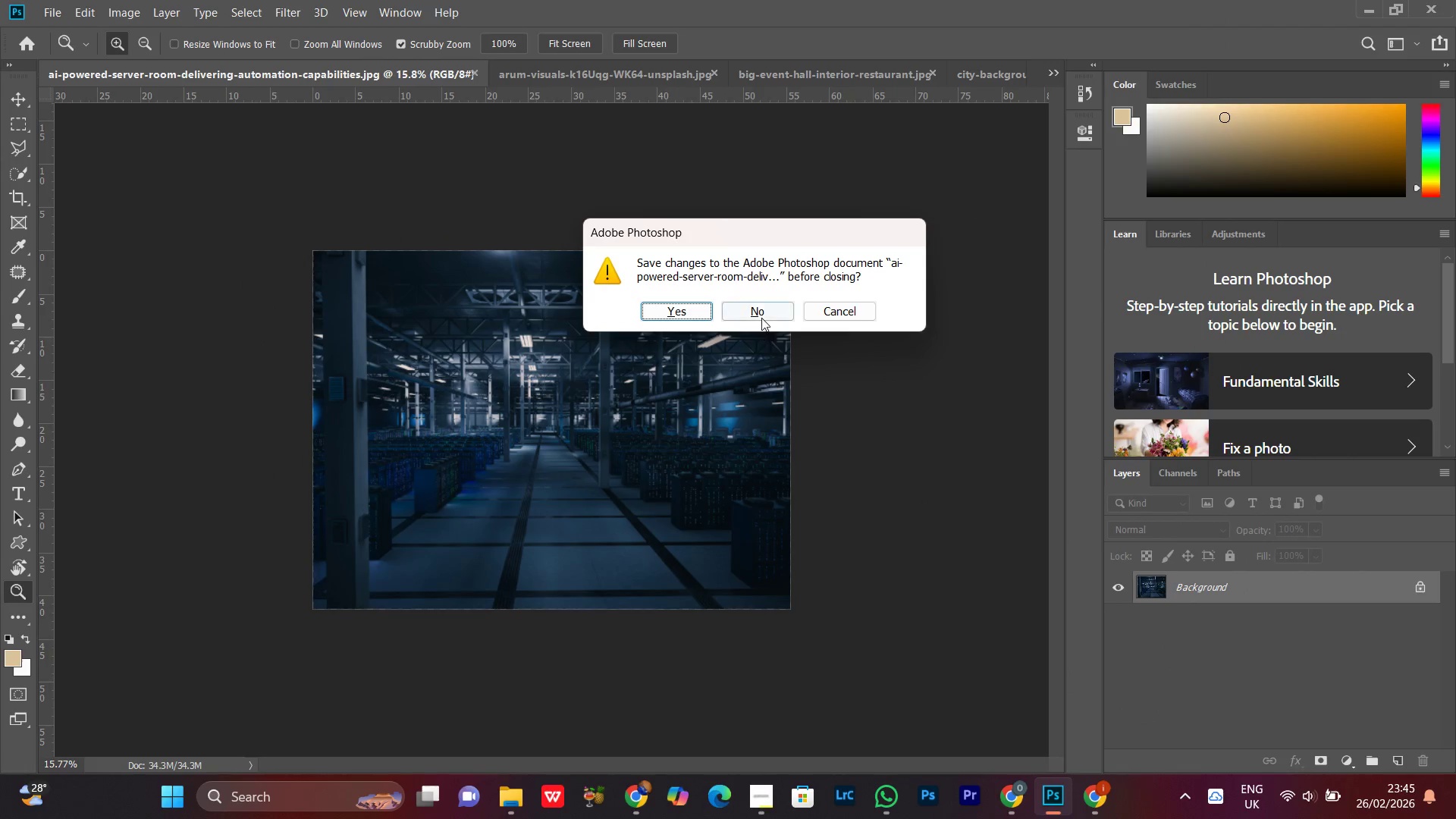 
triple_click([761, 318])
 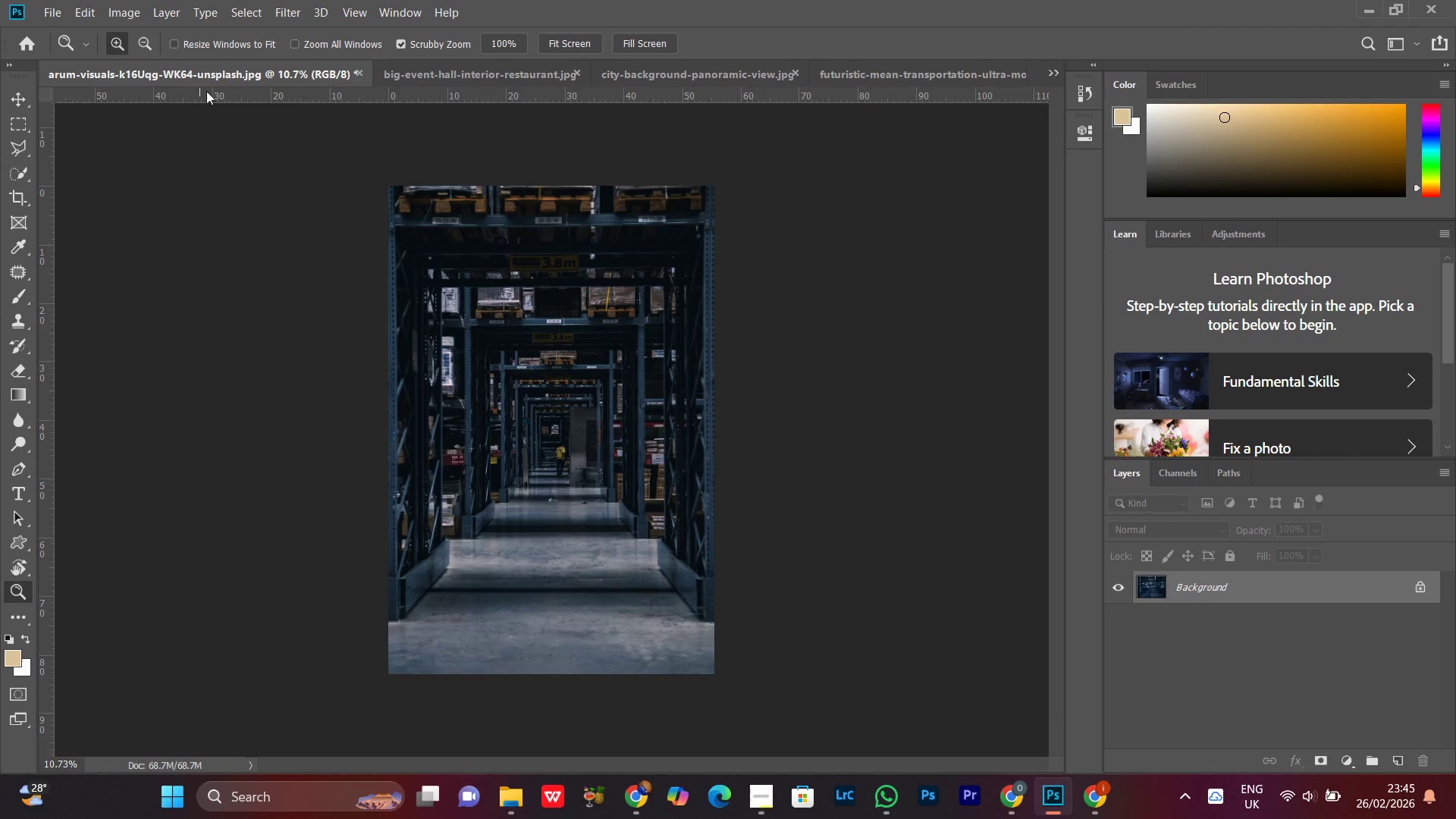 
left_click_drag(start_coordinate=[616, 375], to_coordinate=[608, 460])
 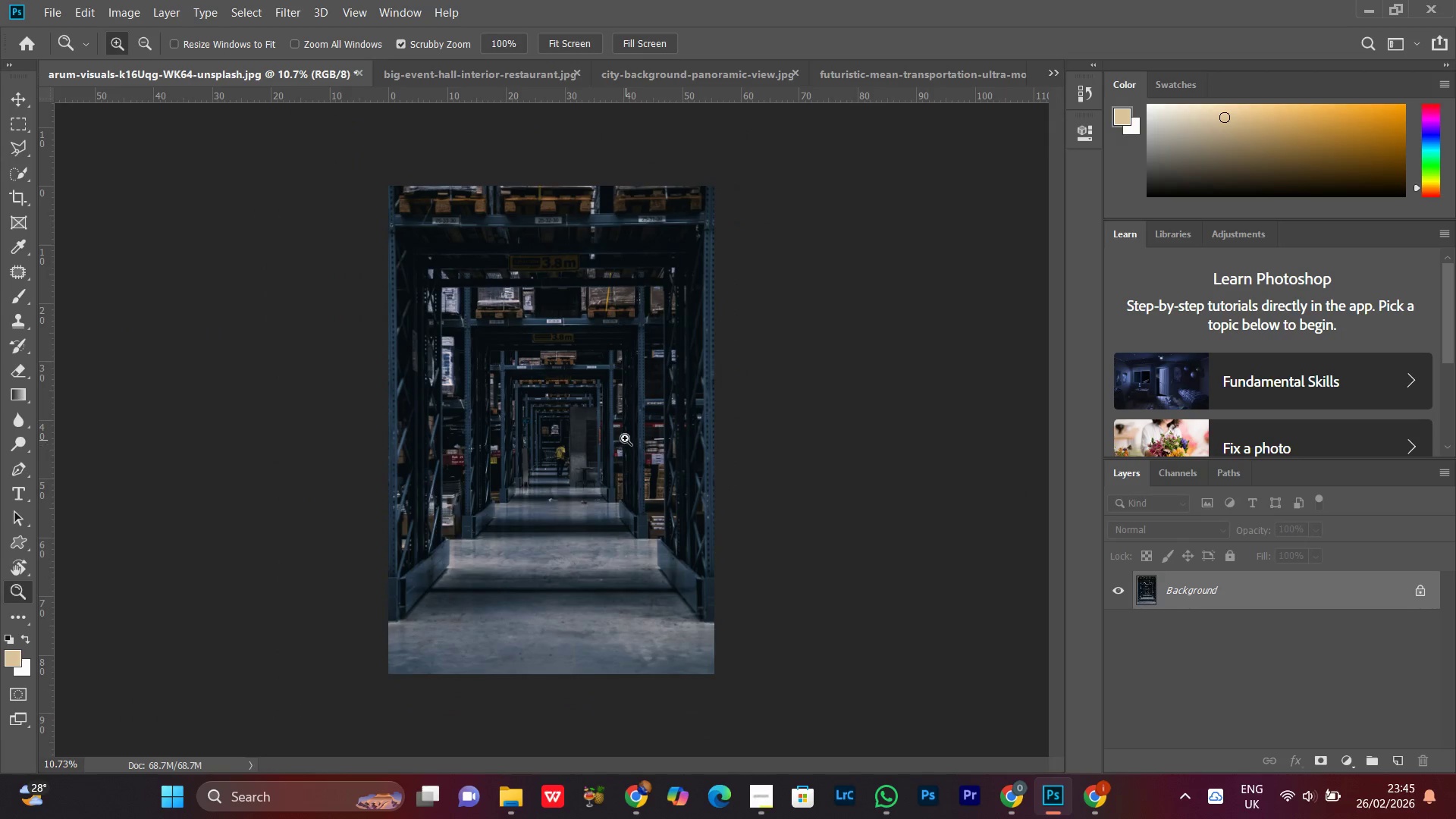 
key(Alt+Control+Shift+S)
 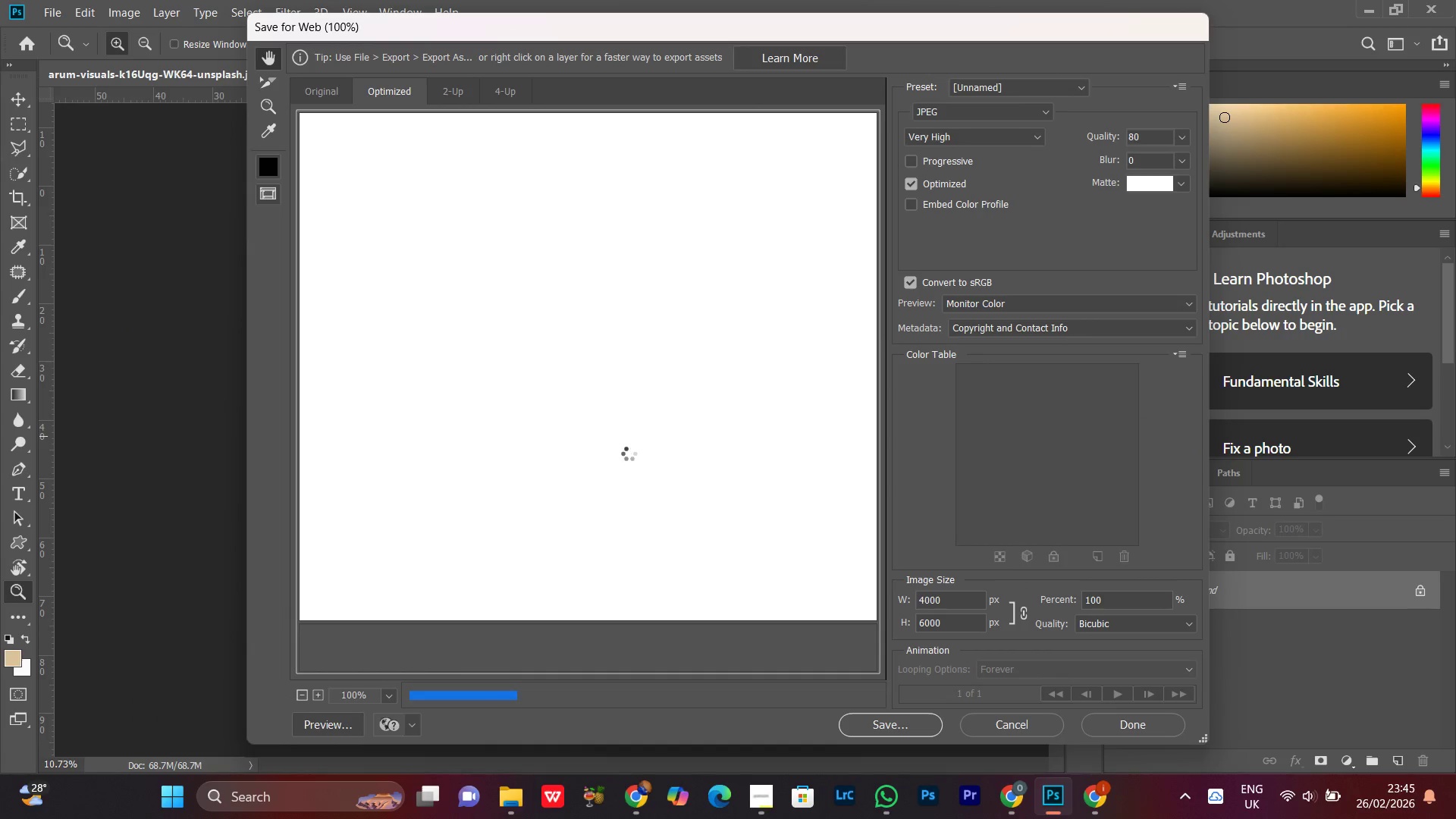 
wait(7.22)
 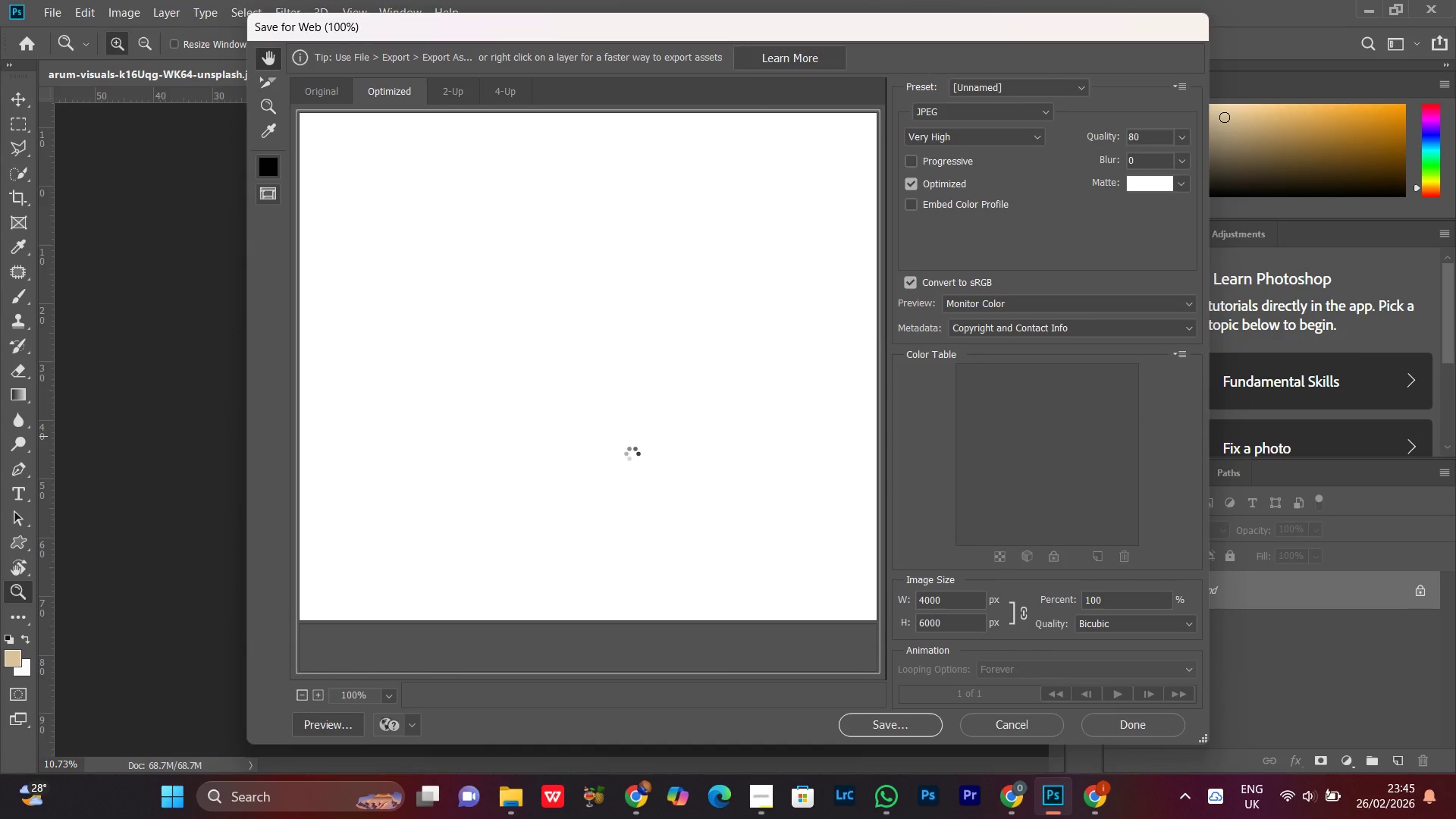 
left_click([629, 453])
 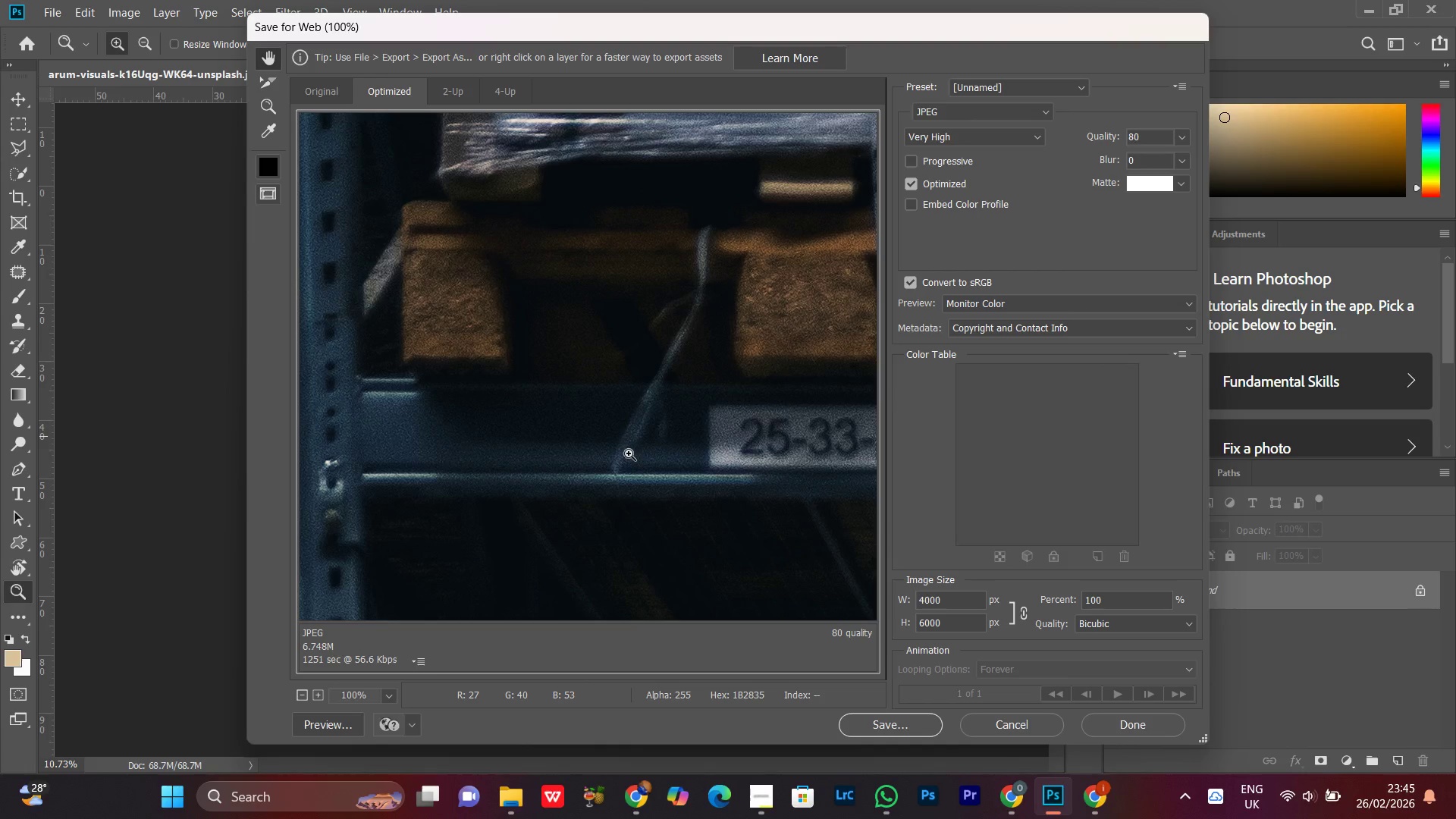 
key(Control+Minus)
 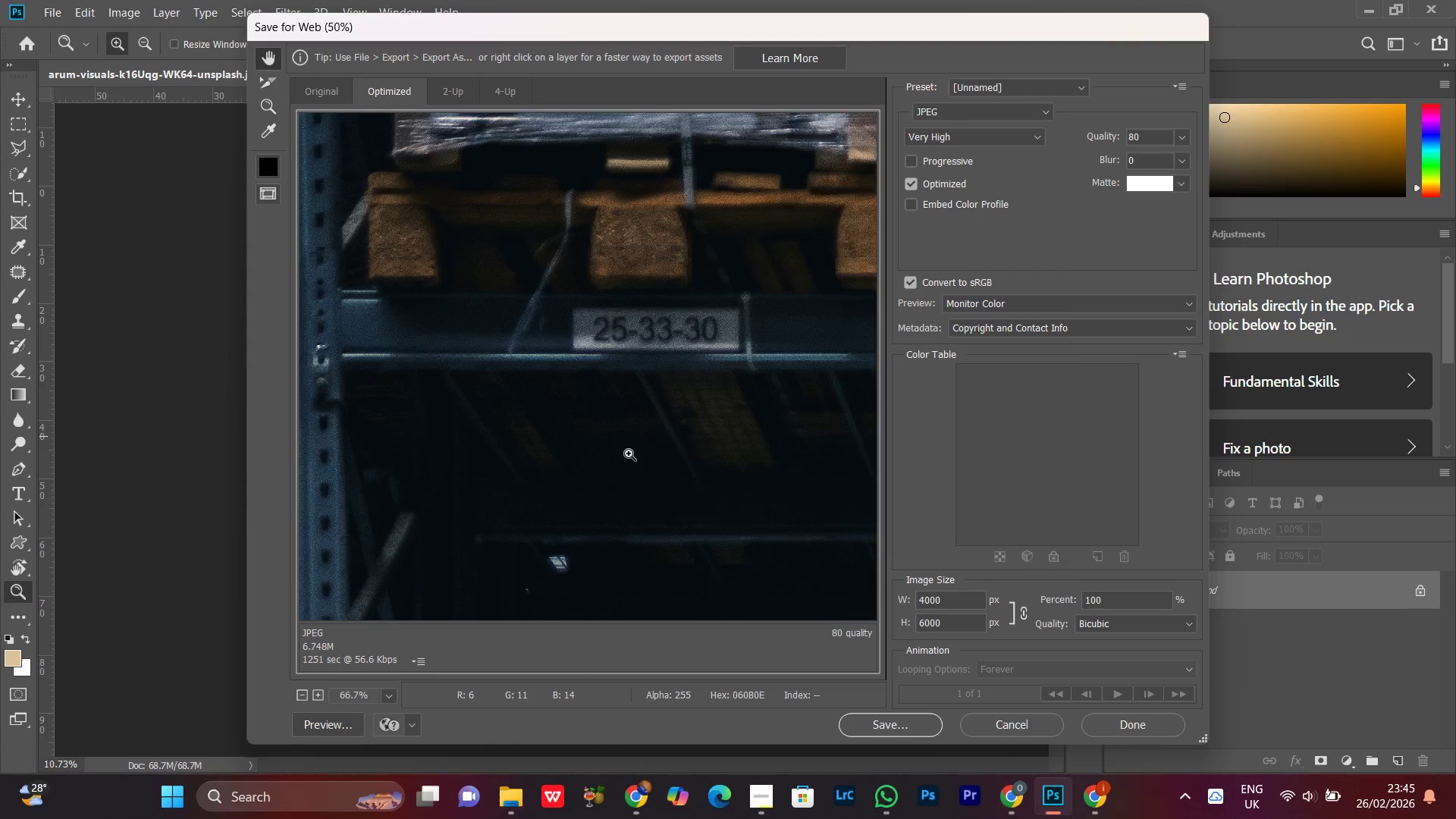 
key(Control+Minus)
 